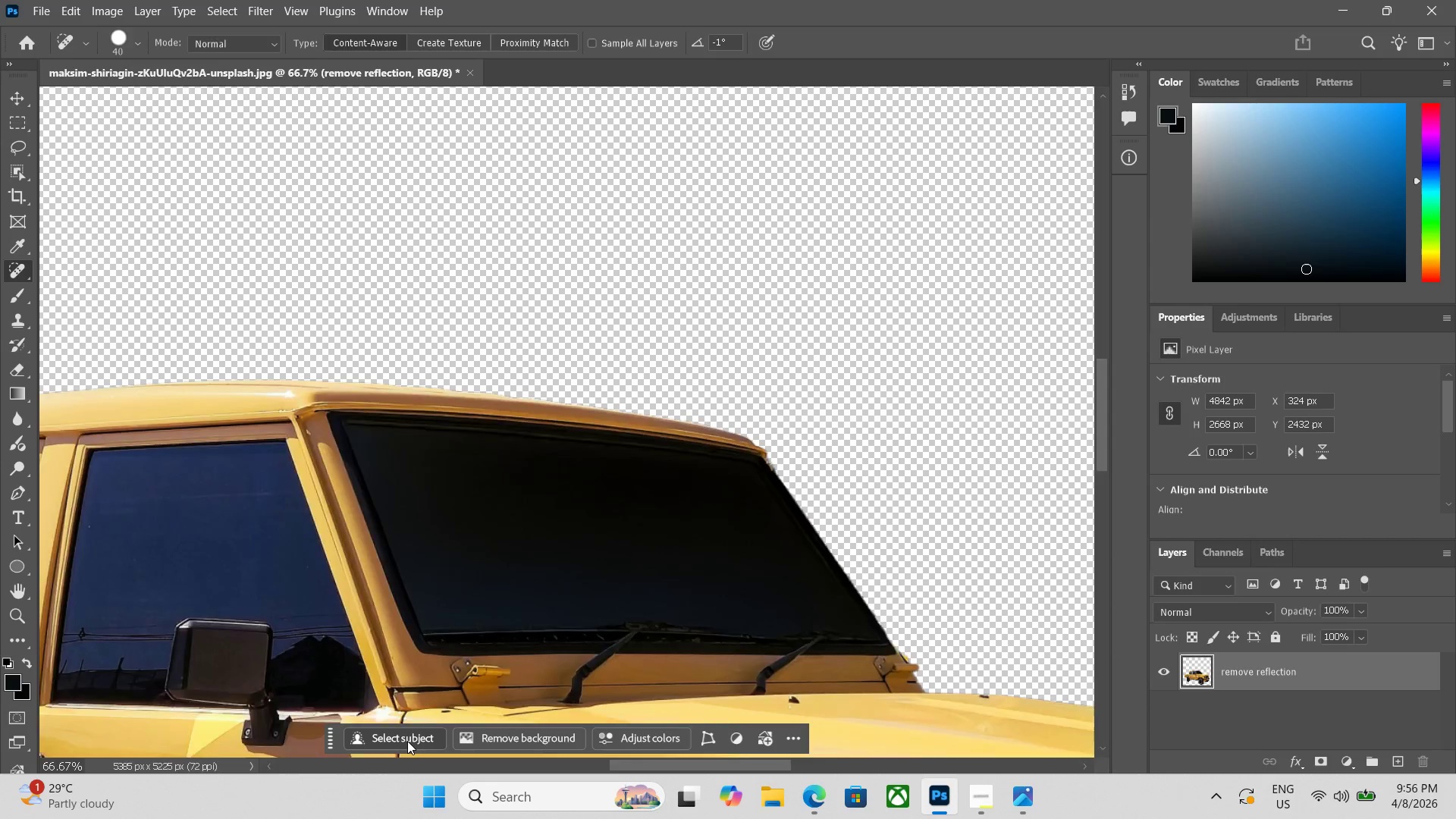 
key(Minus)
 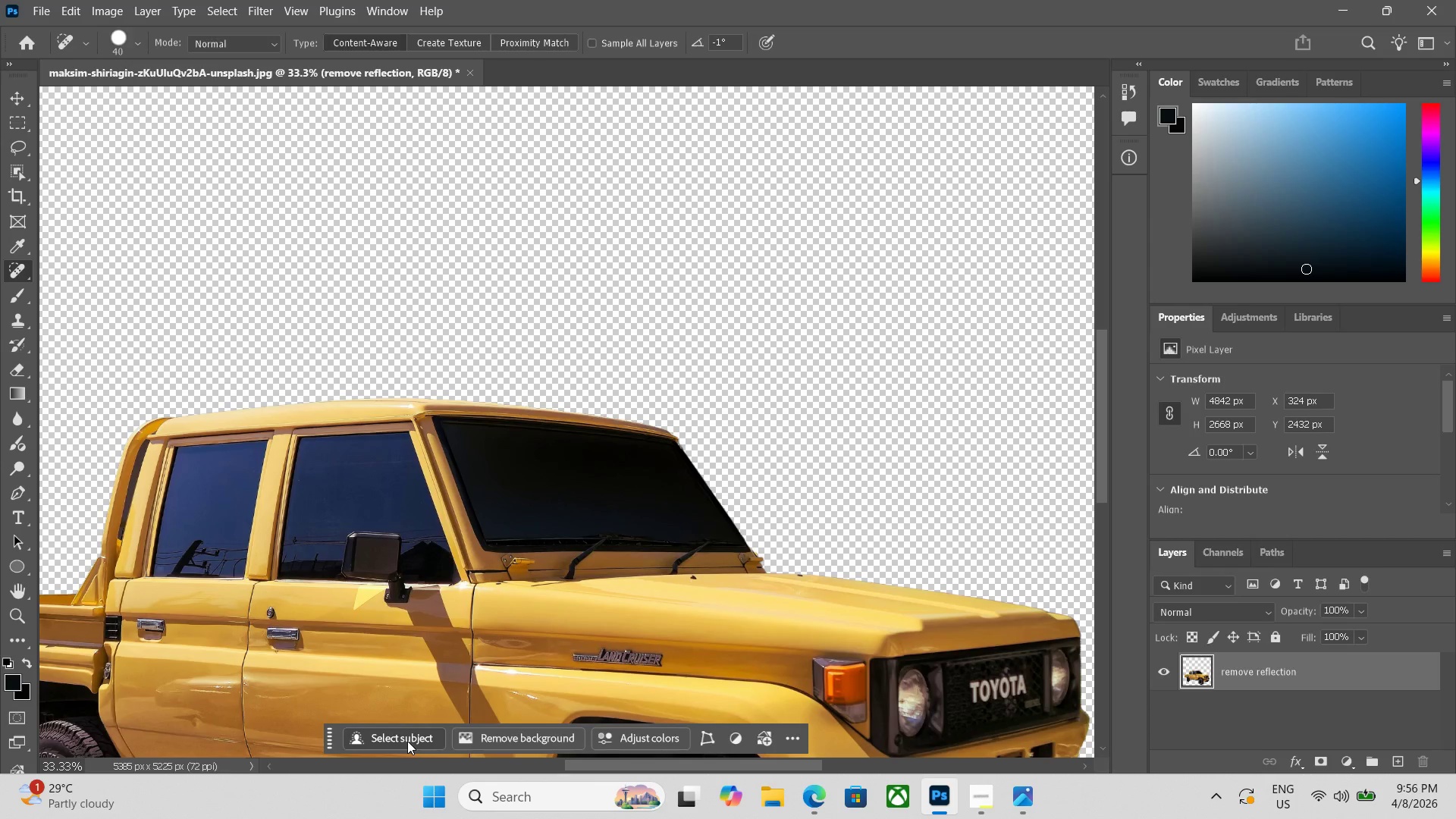 
key(Control+Minus)
 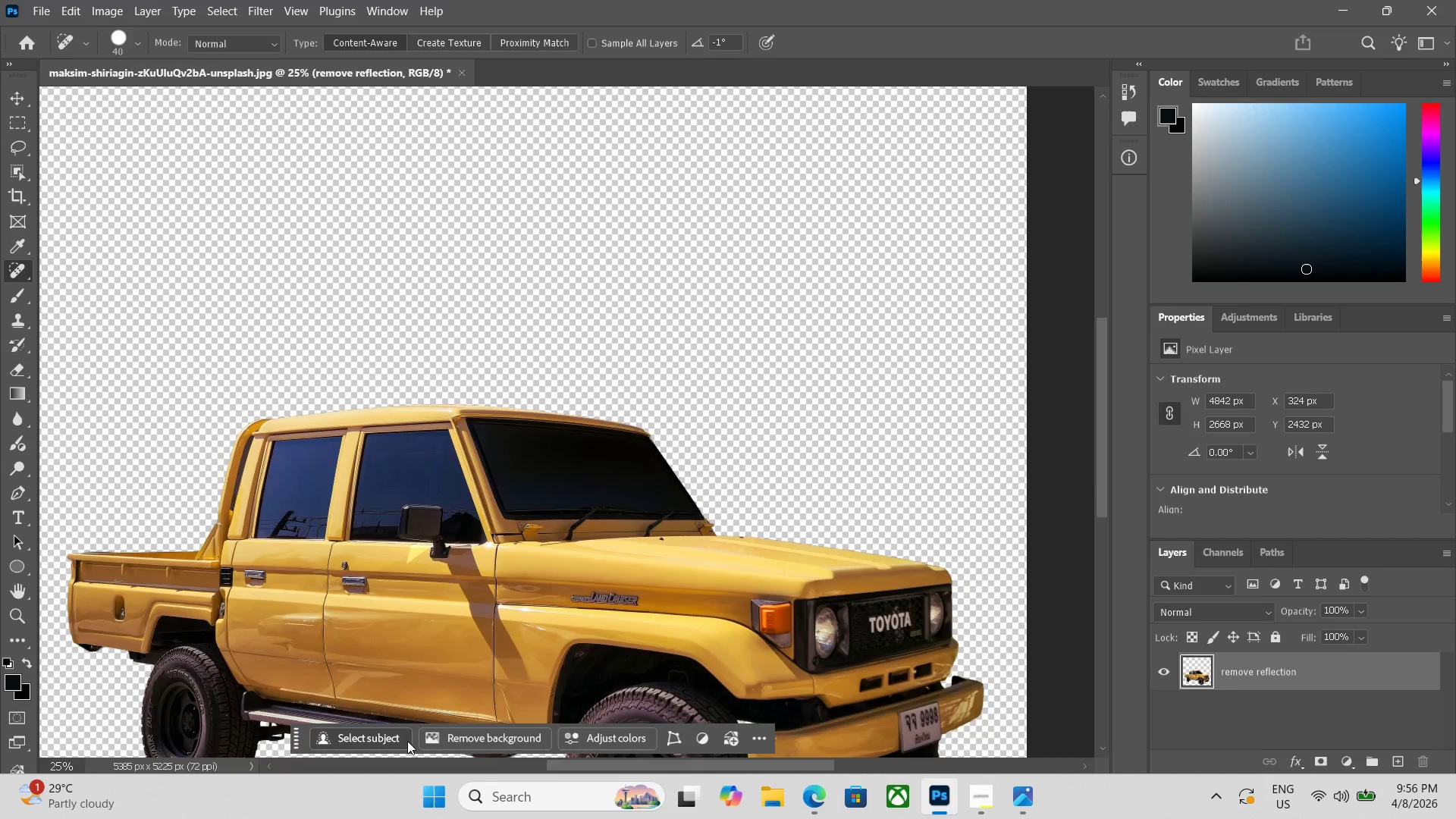 
key(Control+Equal)
 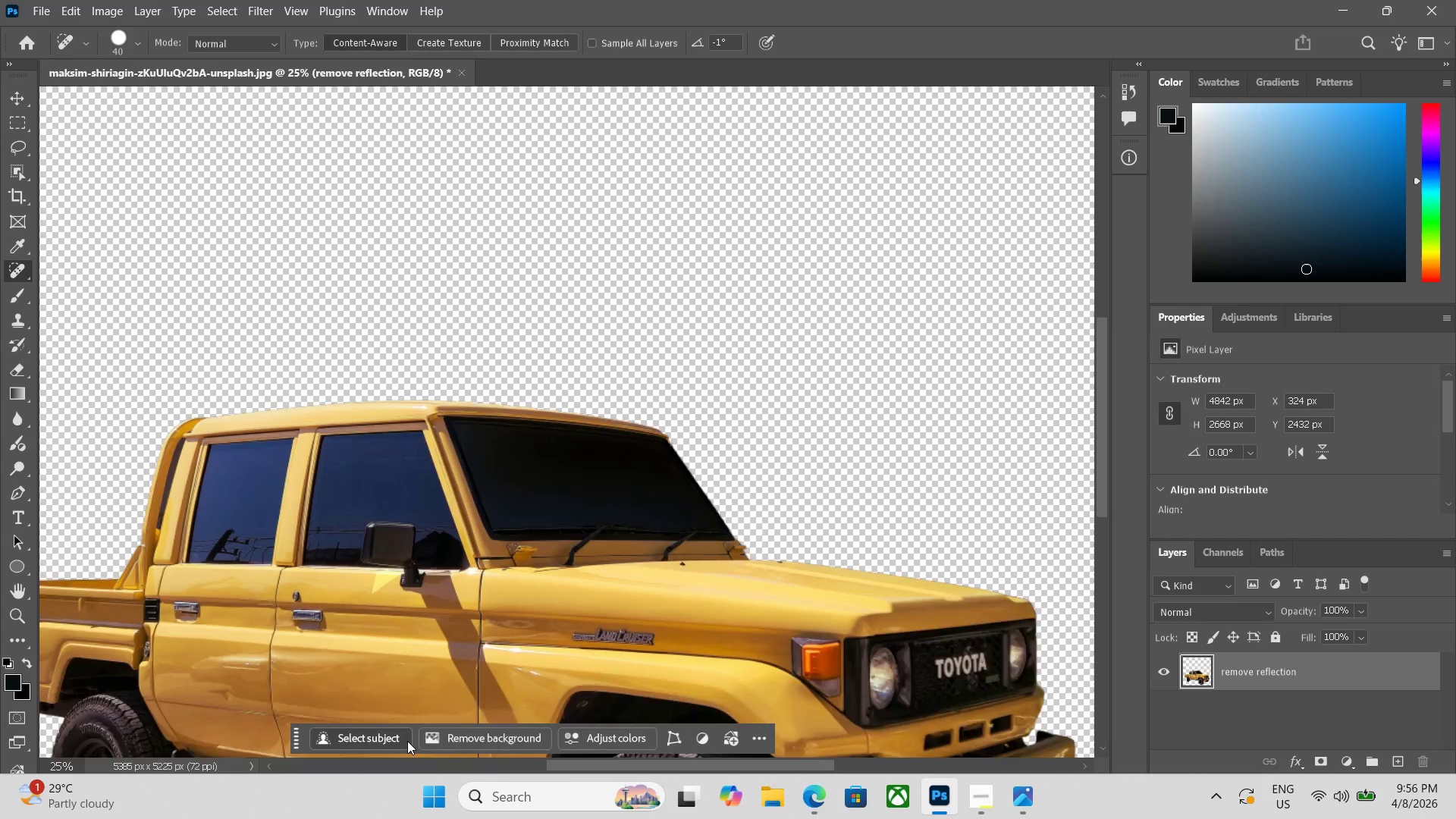 
key(Control+Equal)
 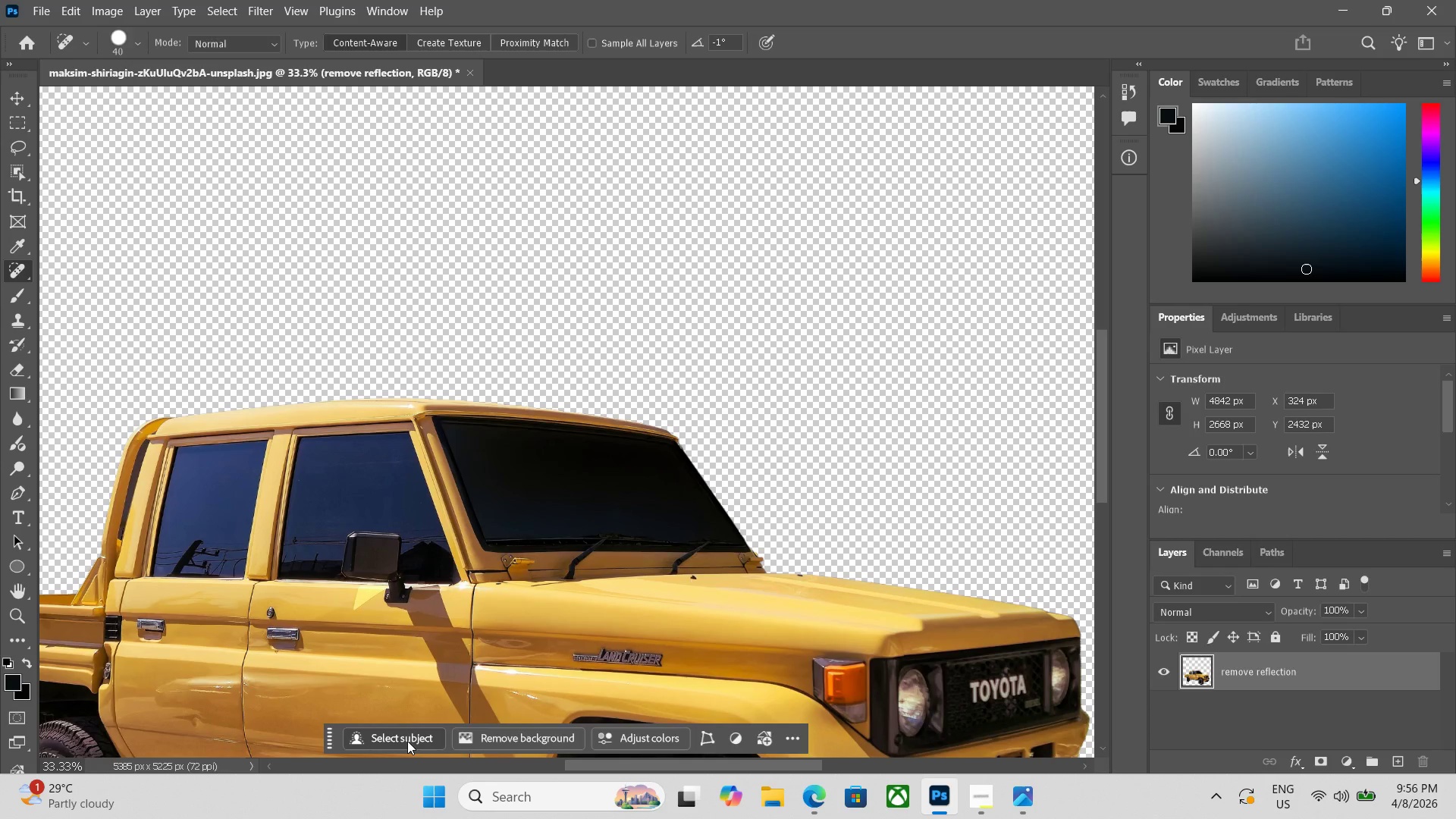 
key(Space)
 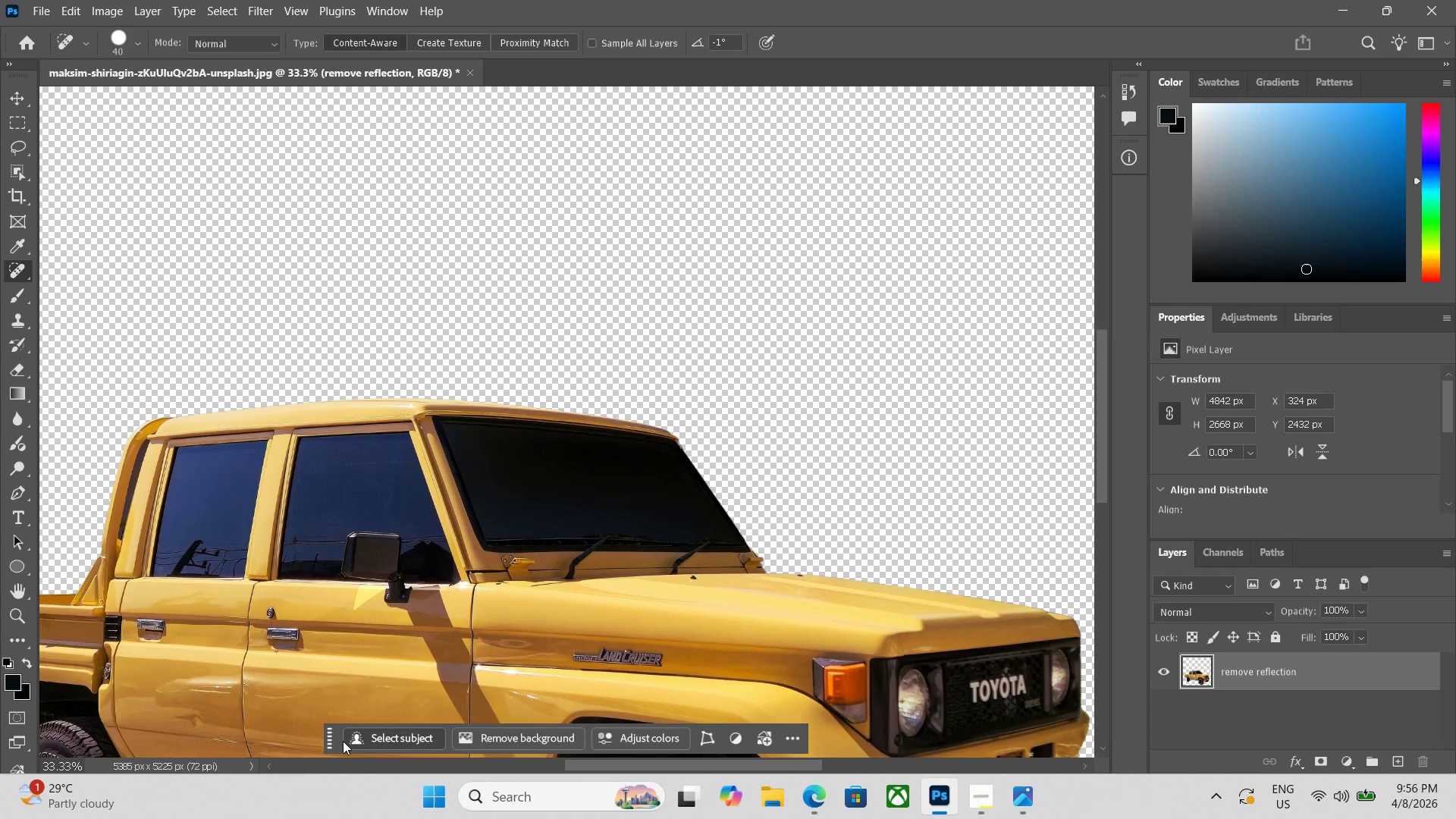 
hold_key(key=Space, duration=0.59)
 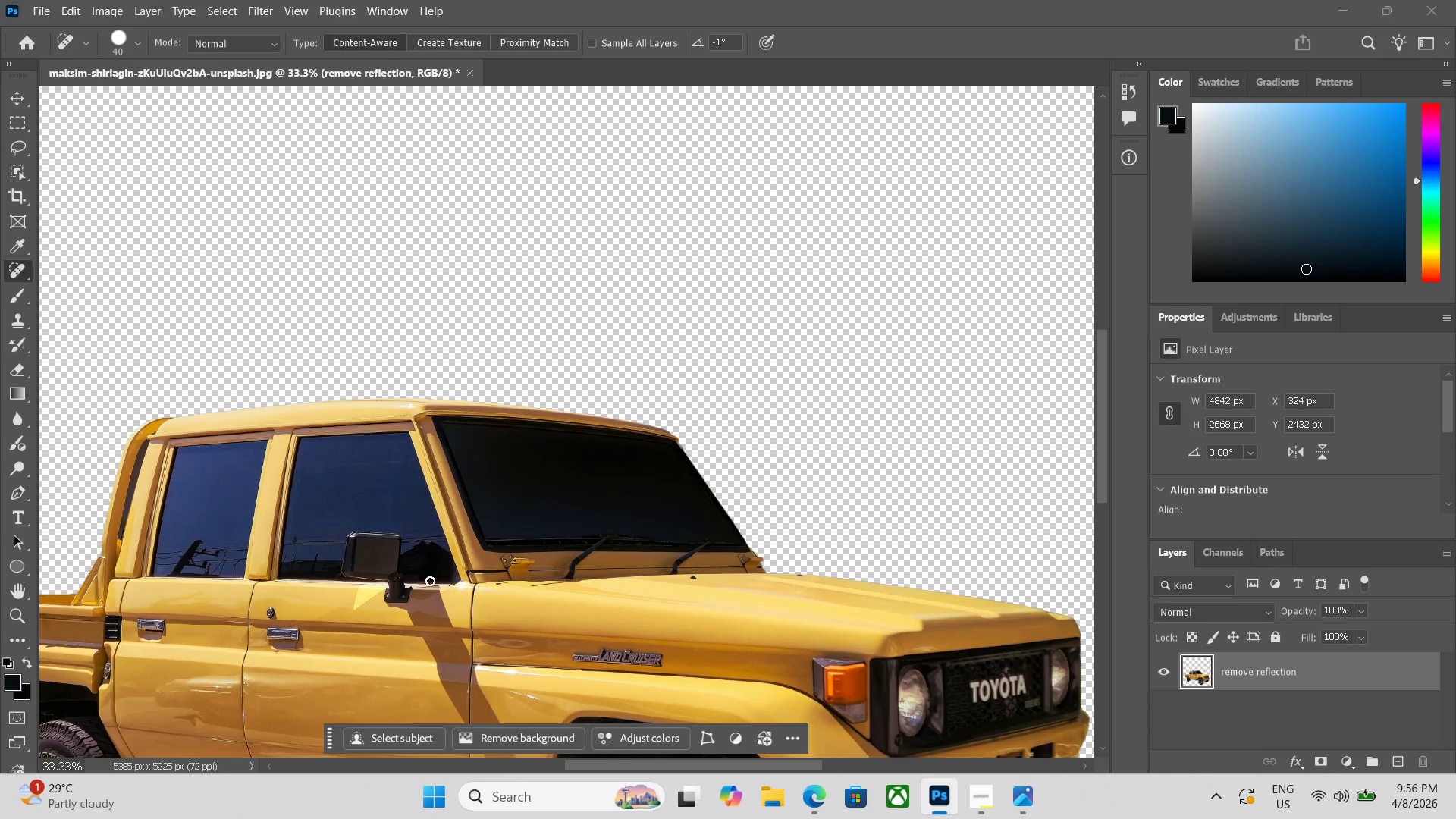 
left_click_drag(start_coordinate=[342, 741], to_coordinate=[623, 600])
 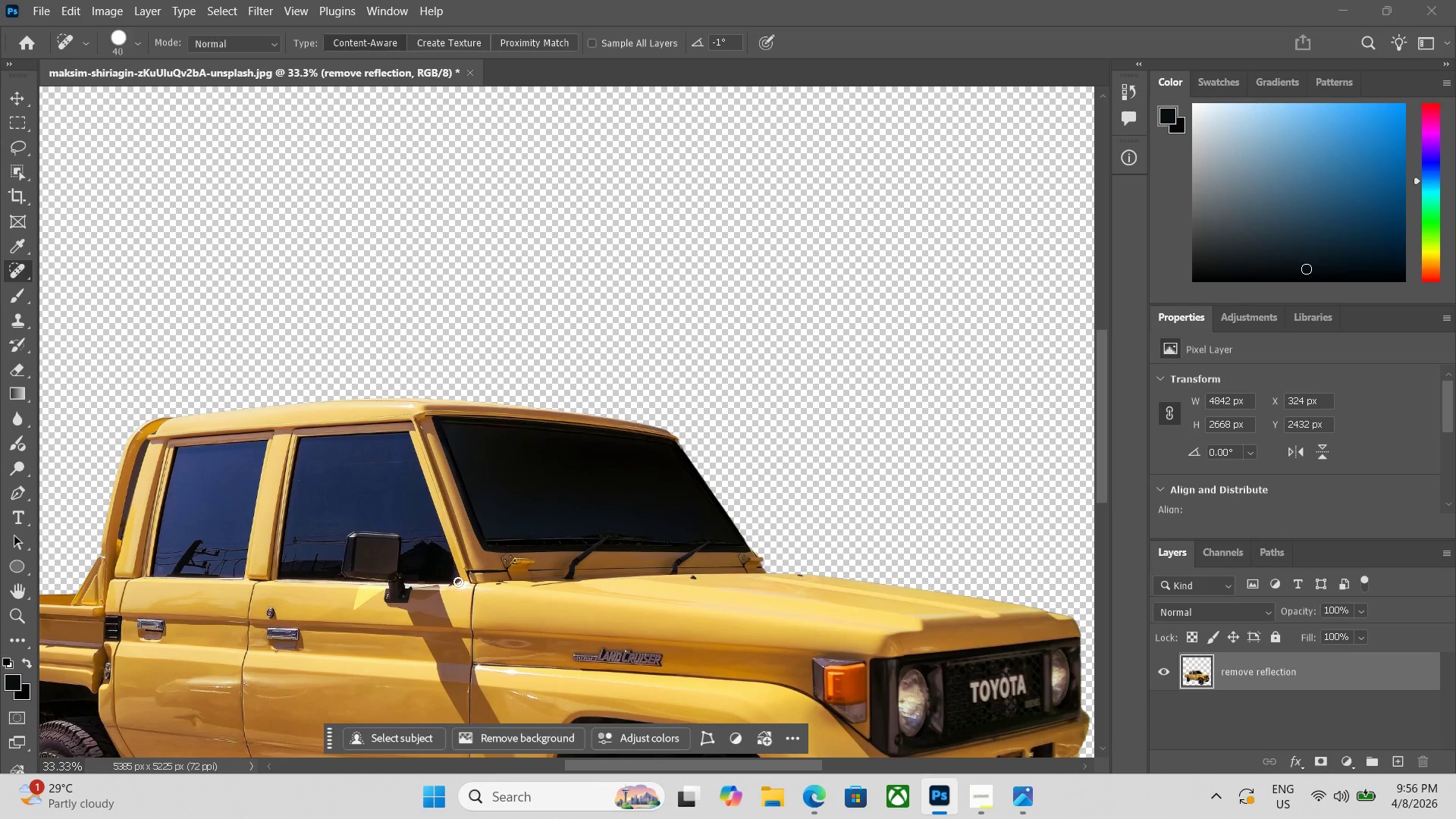 
hold_key(key=Space, duration=0.45)
 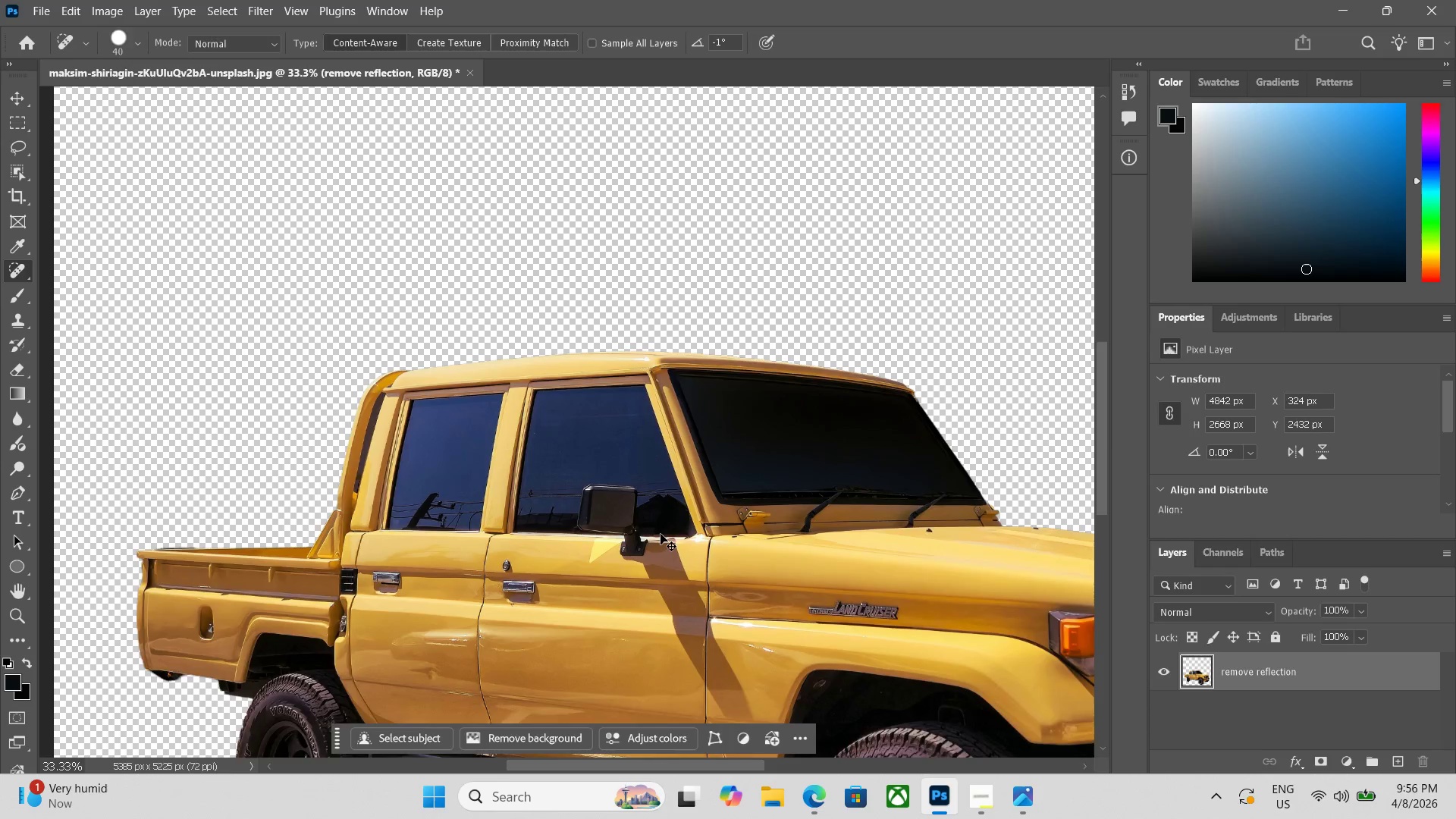 
left_click_drag(start_coordinate=[424, 581], to_coordinate=[660, 534])
 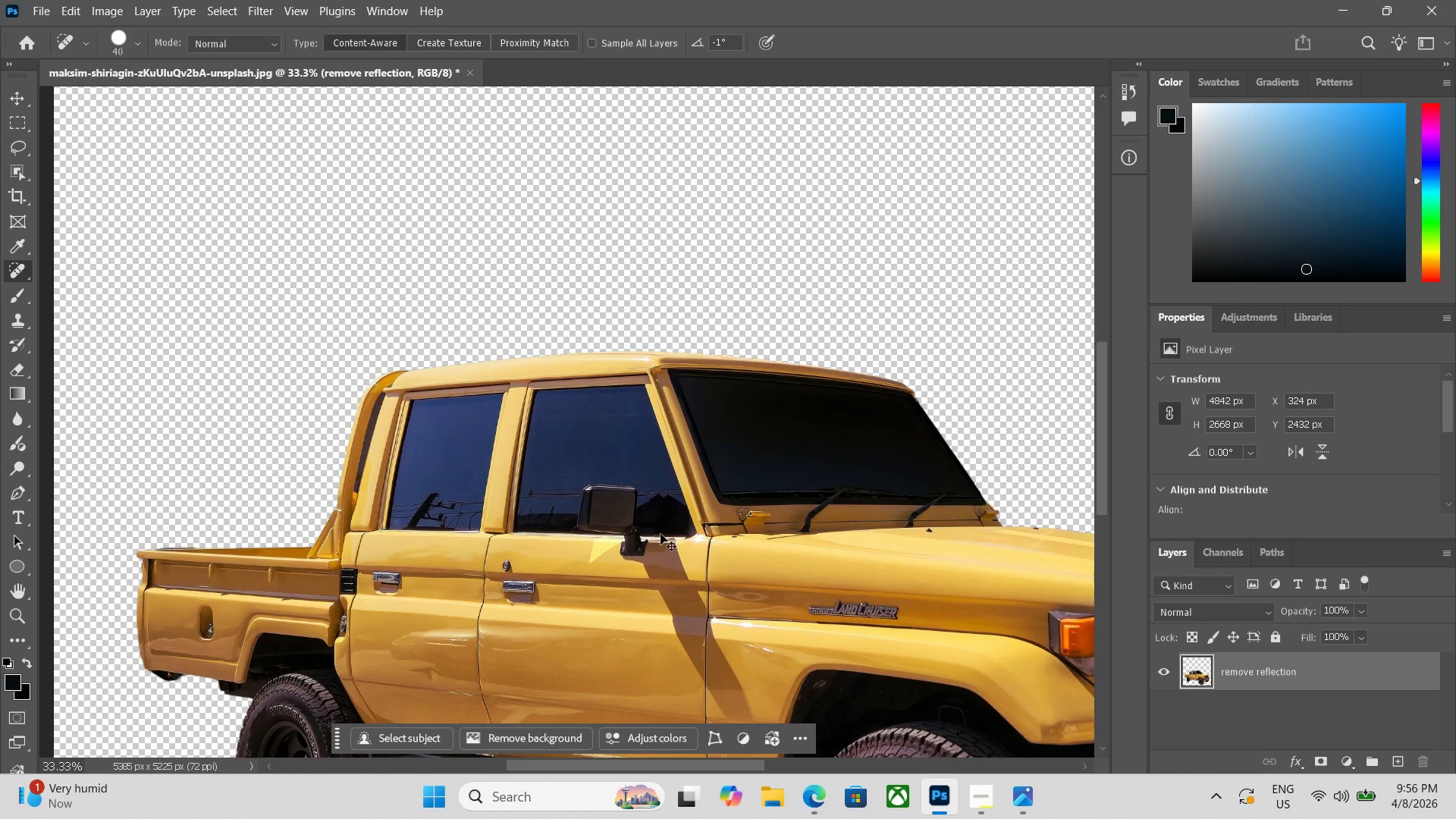 
key(Control+Equal)
 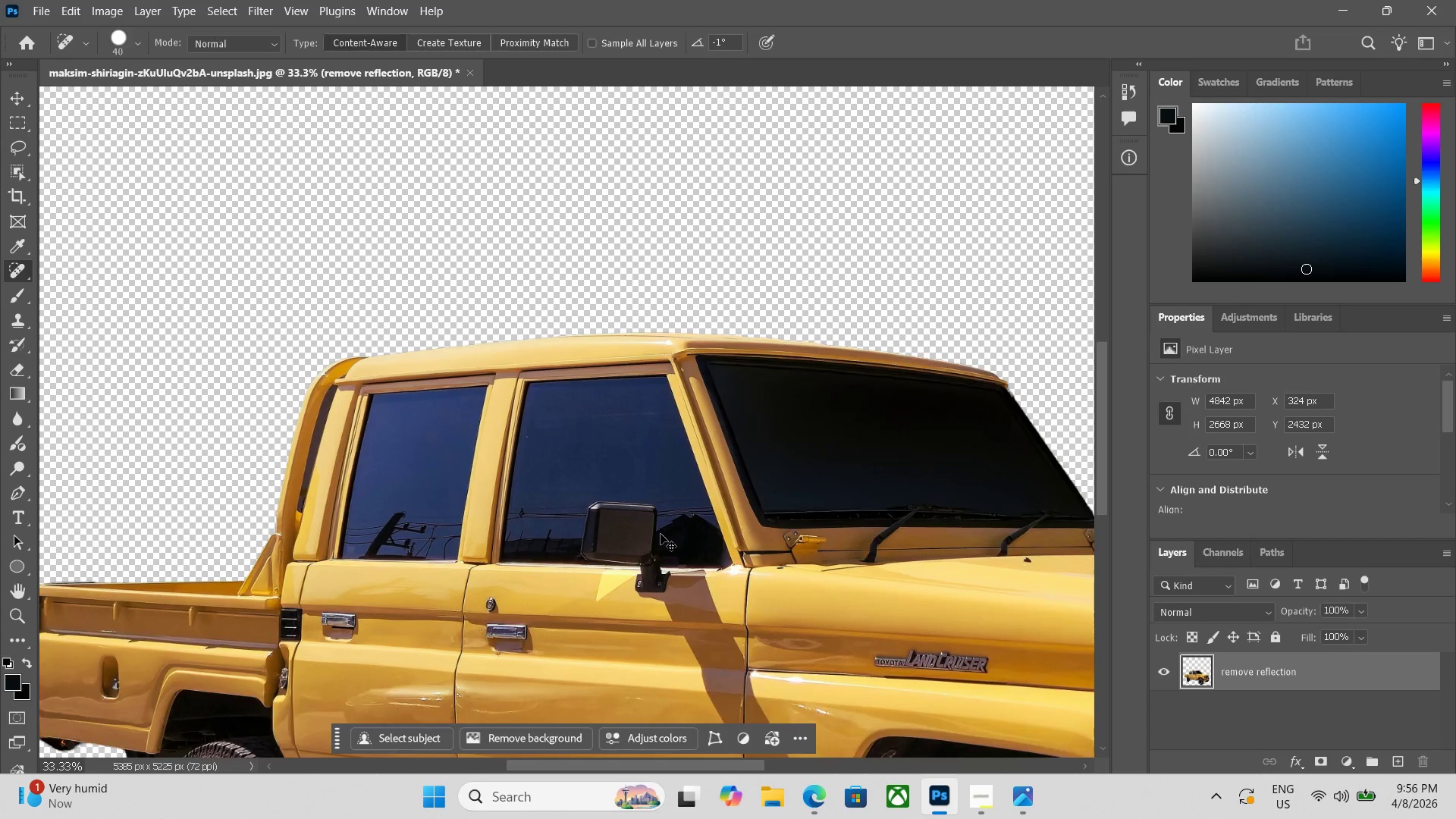 
key(Control+Equal)
 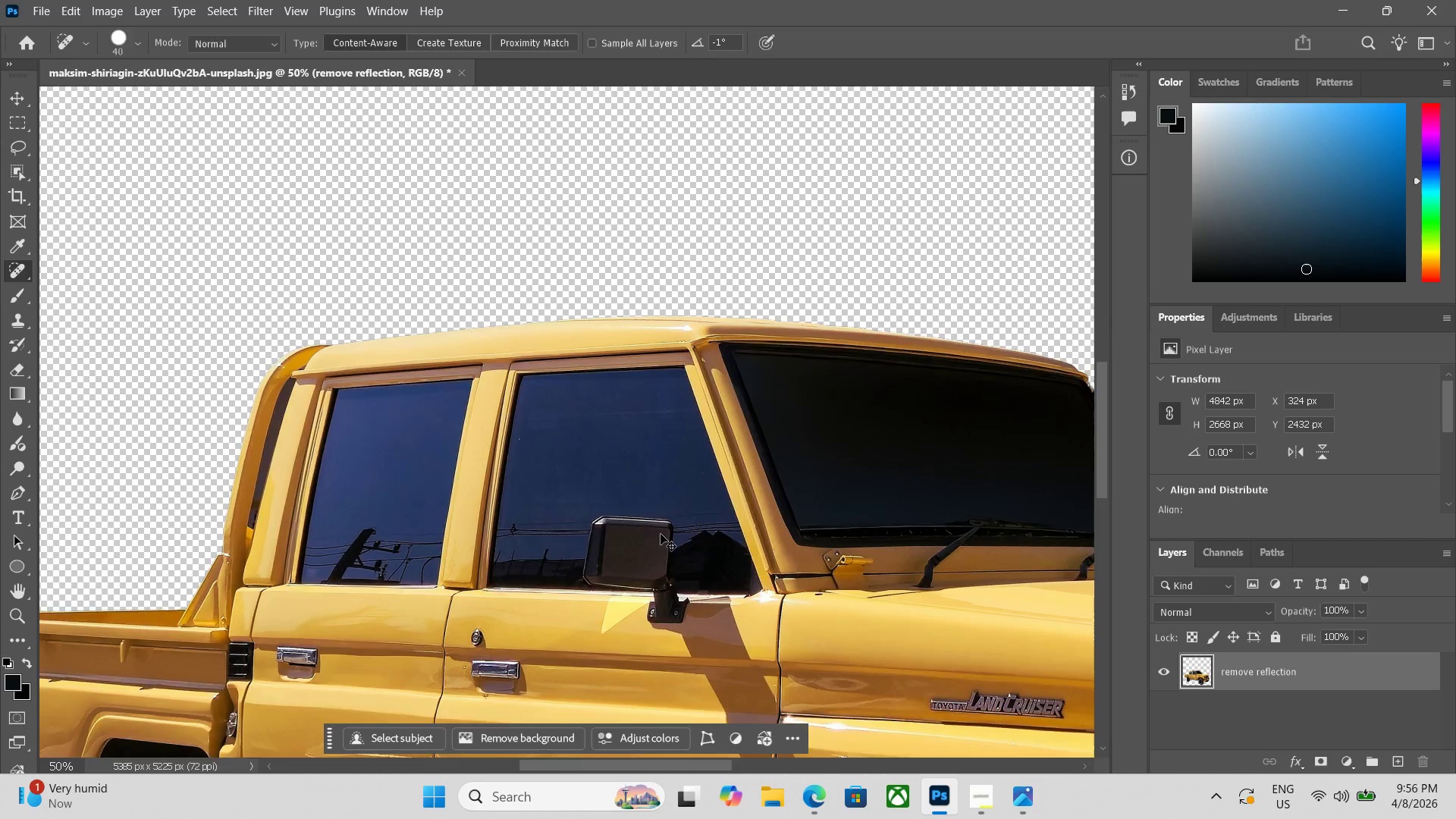 
key(Control+Equal)
 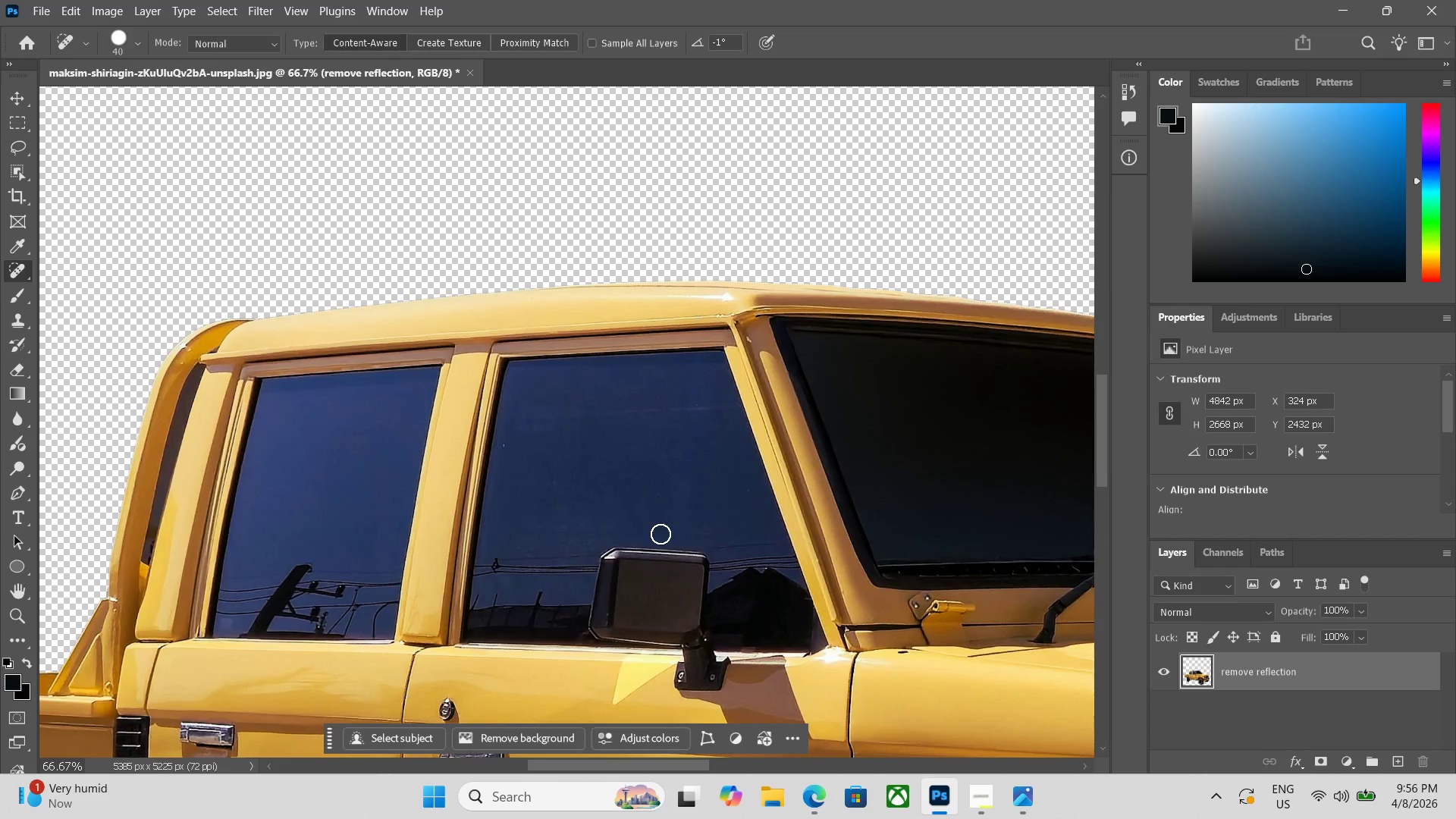 
hold_key(key=Space, duration=0.89)
 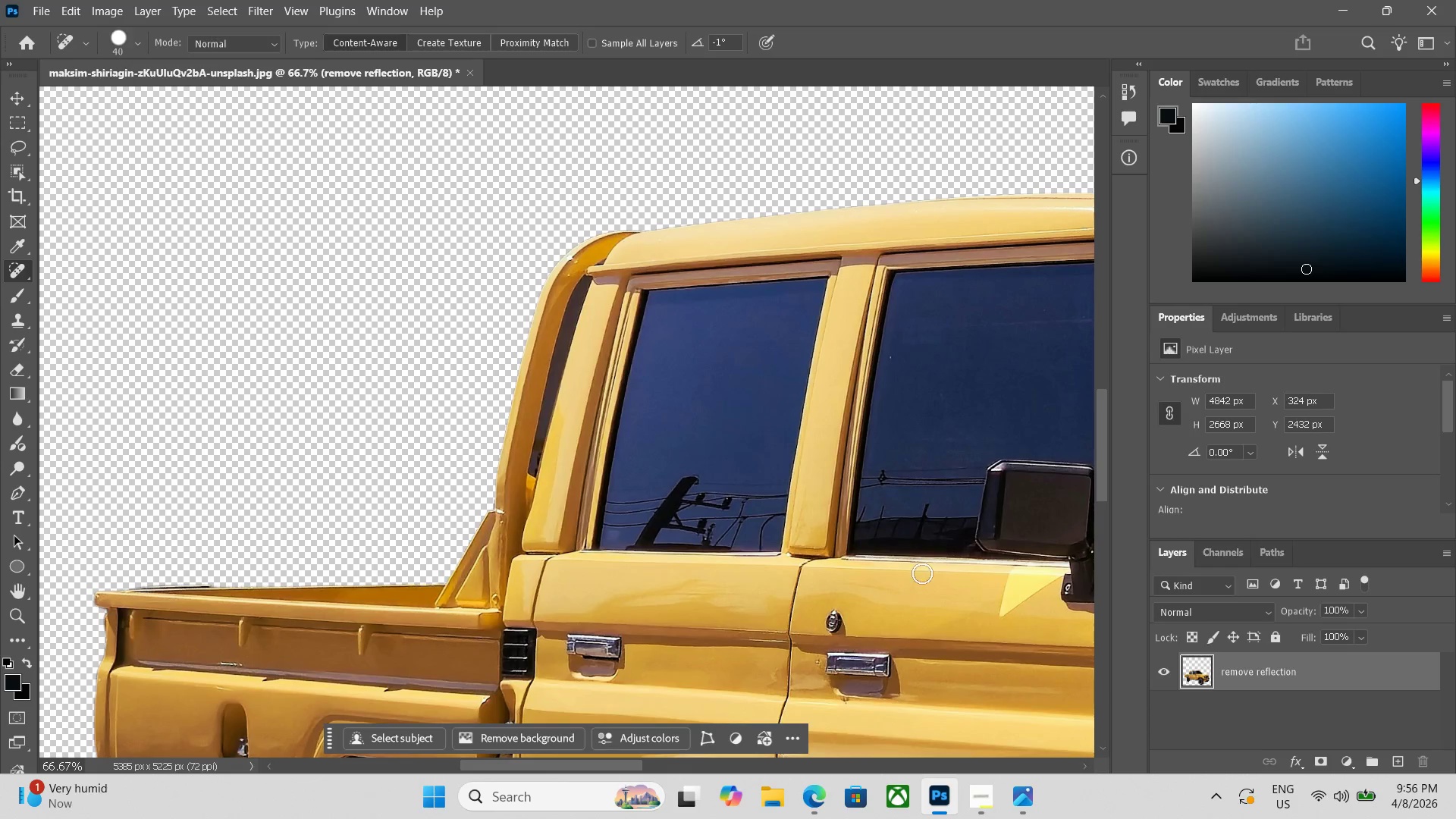 
left_click_drag(start_coordinate=[661, 534], to_coordinate=[1048, 446])
 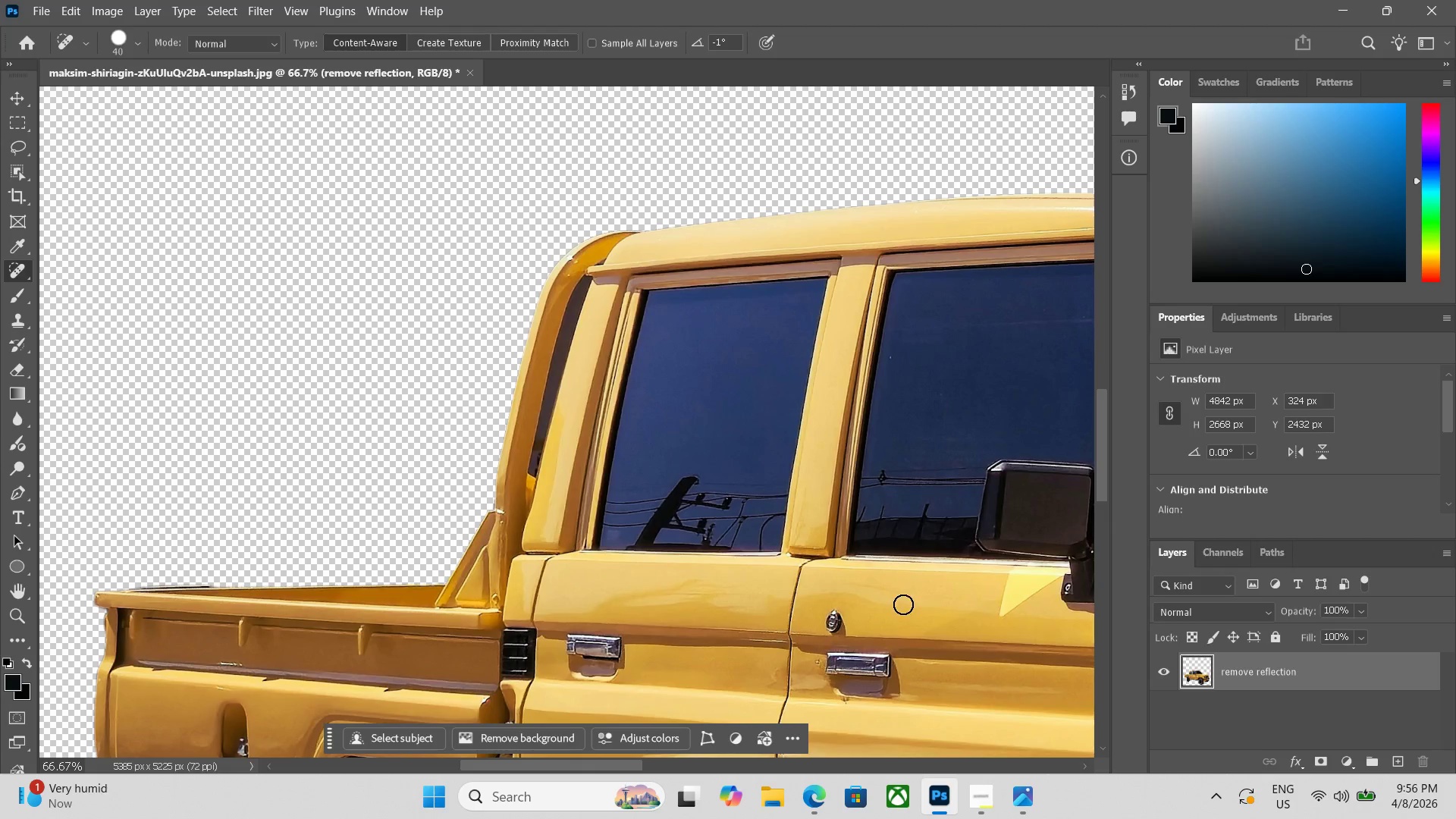 
key(P)
 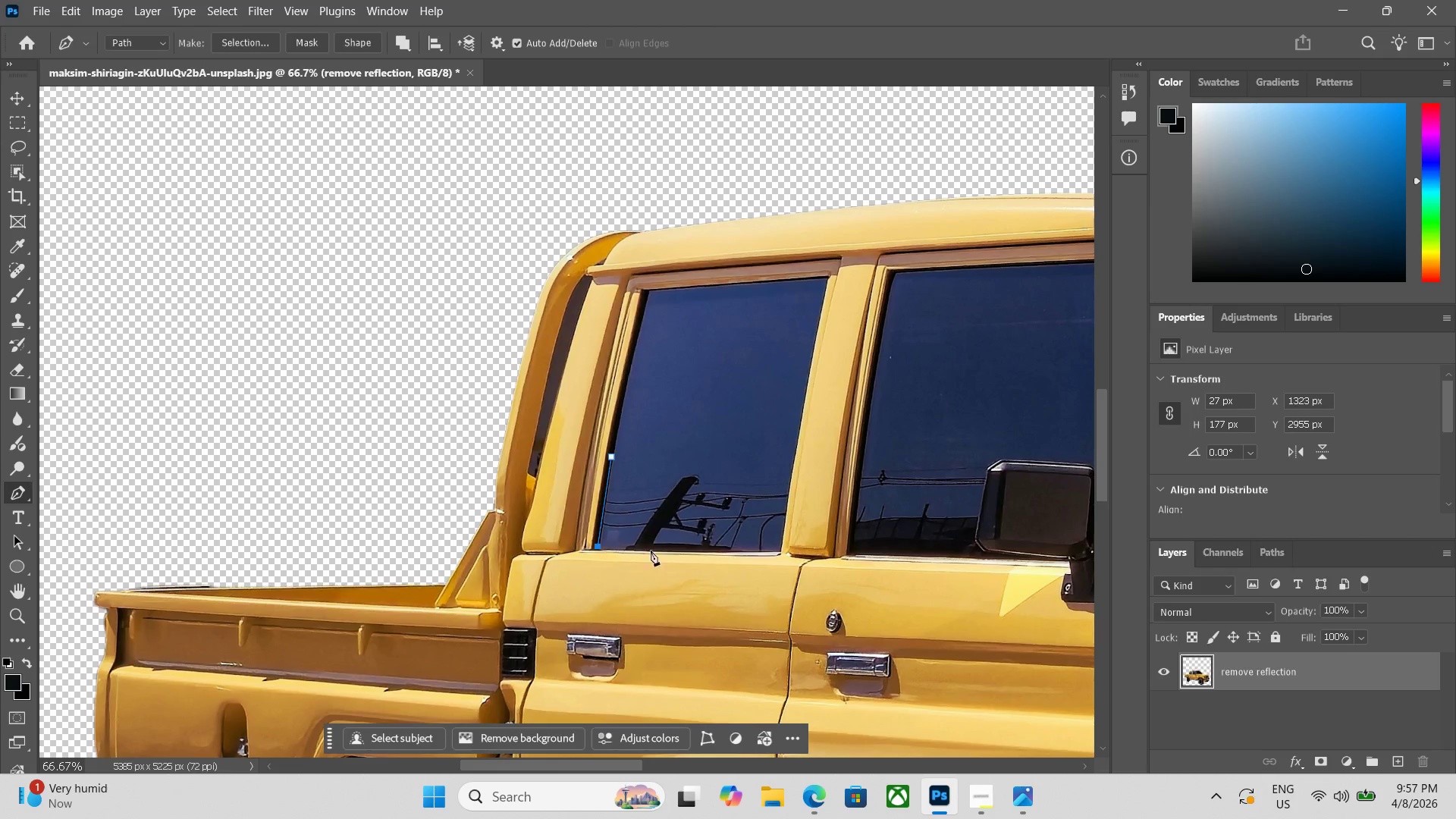 
left_click([781, 551])
 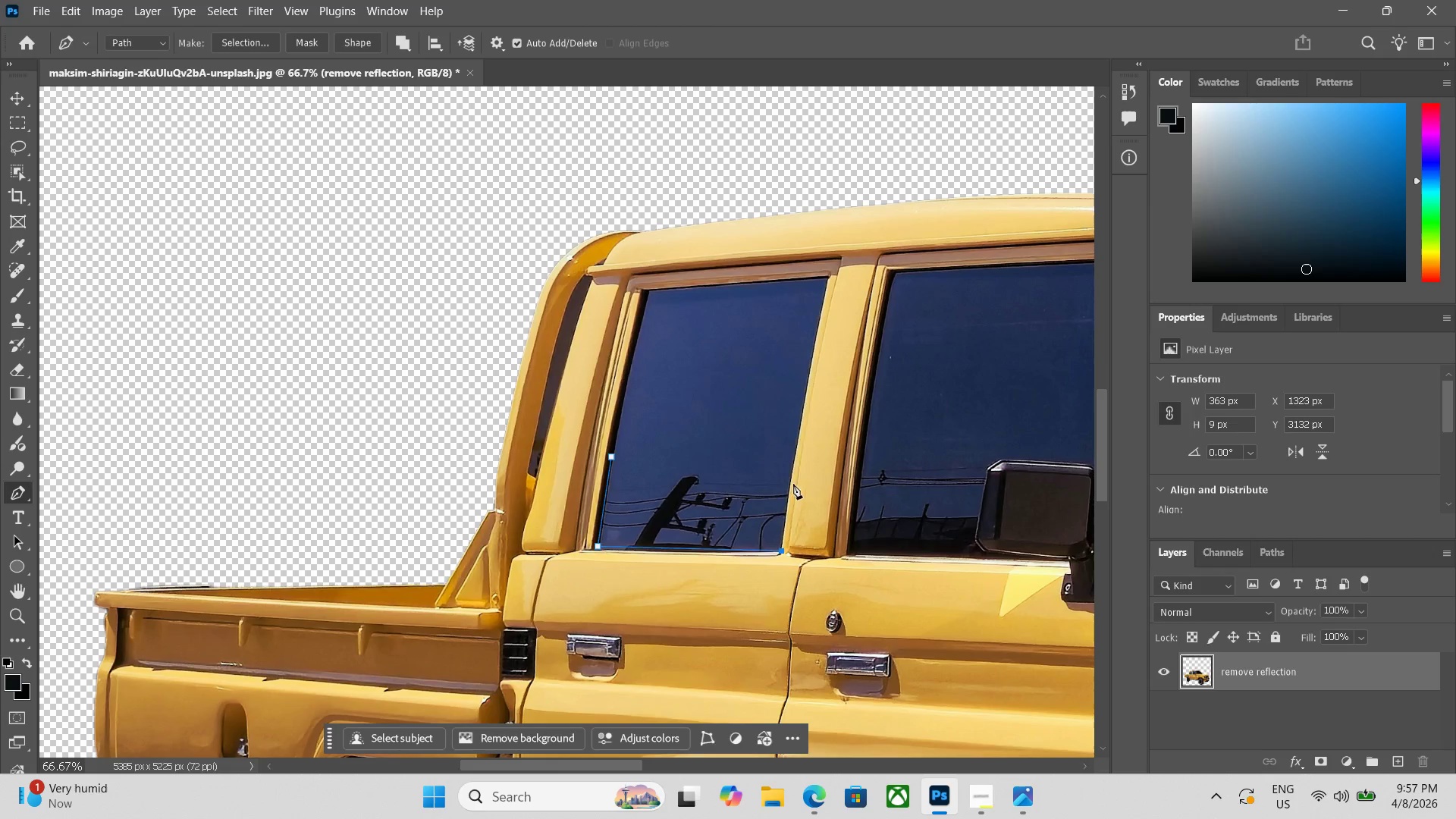 
left_click([789, 466])
 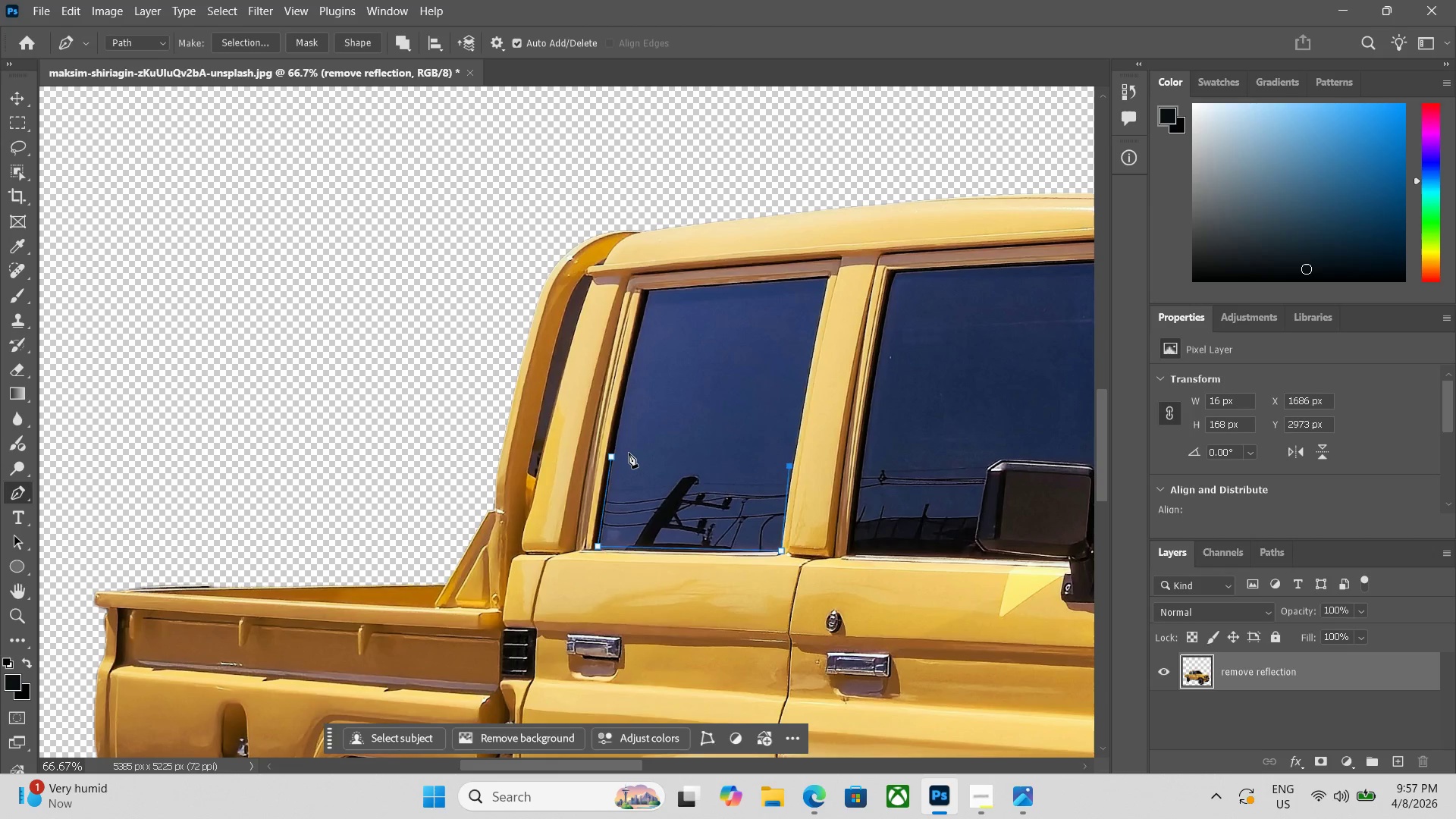 
left_click([617, 453])
 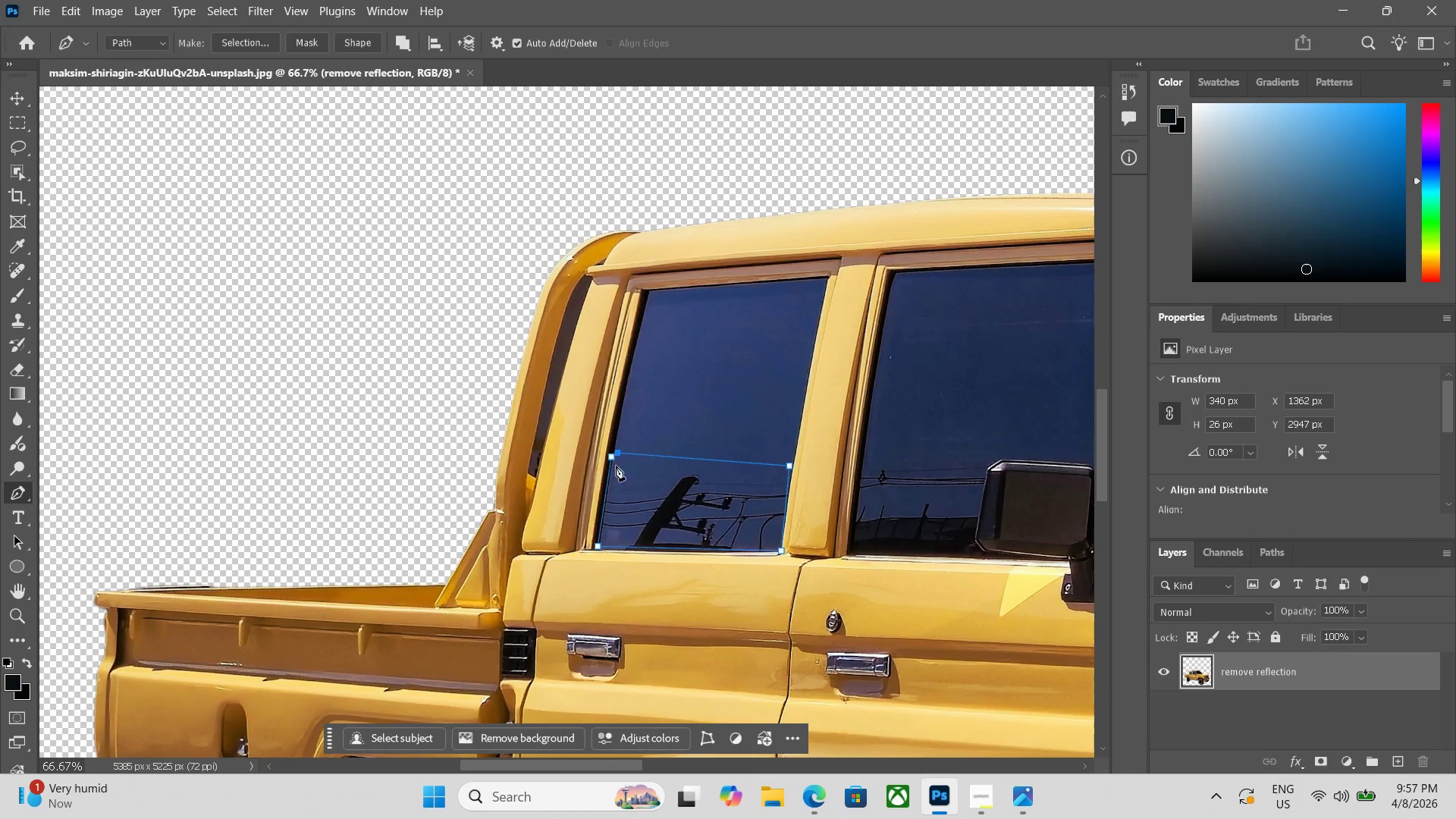 
key(Control+Z)
 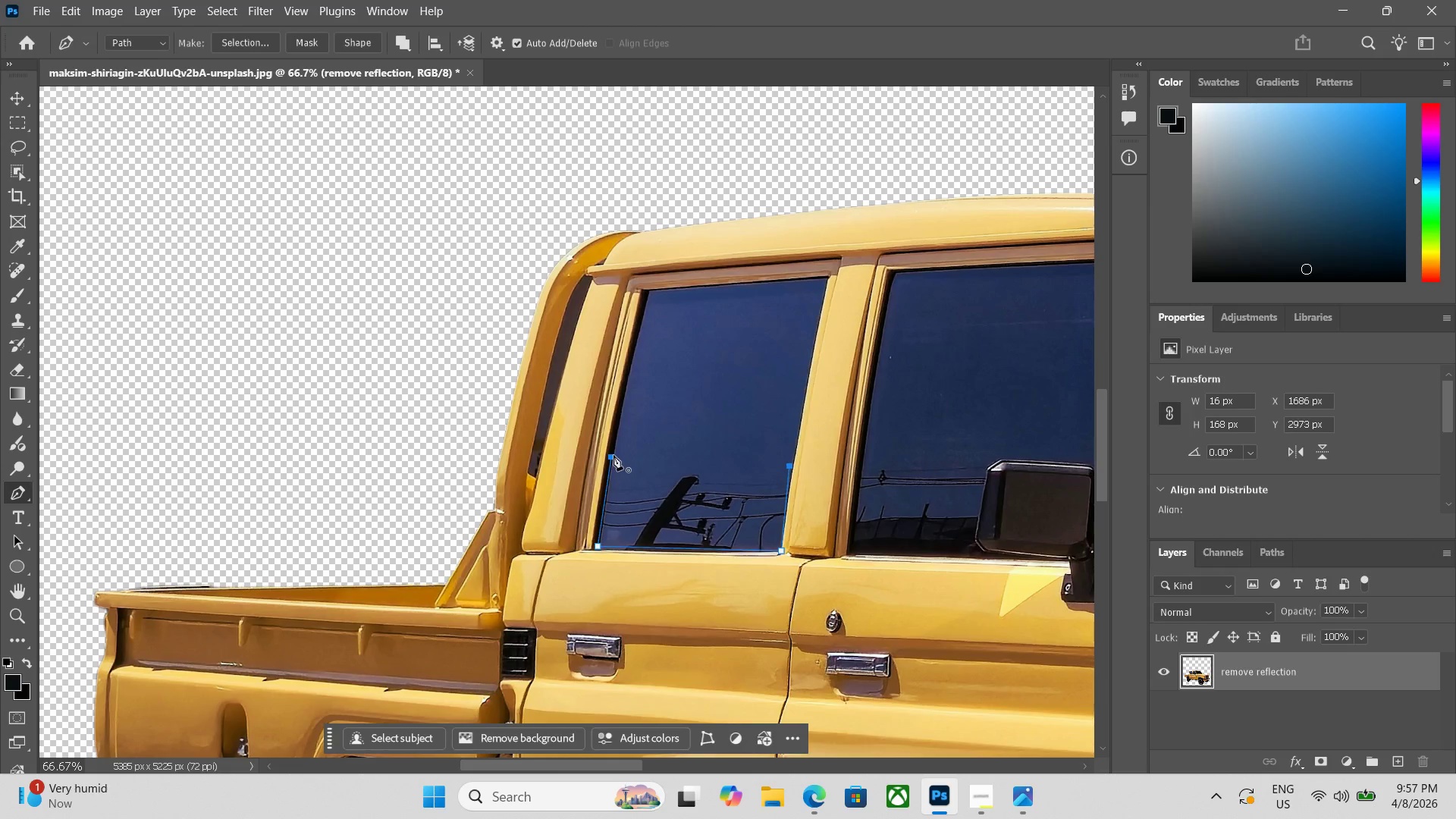 
left_click([613, 454])
 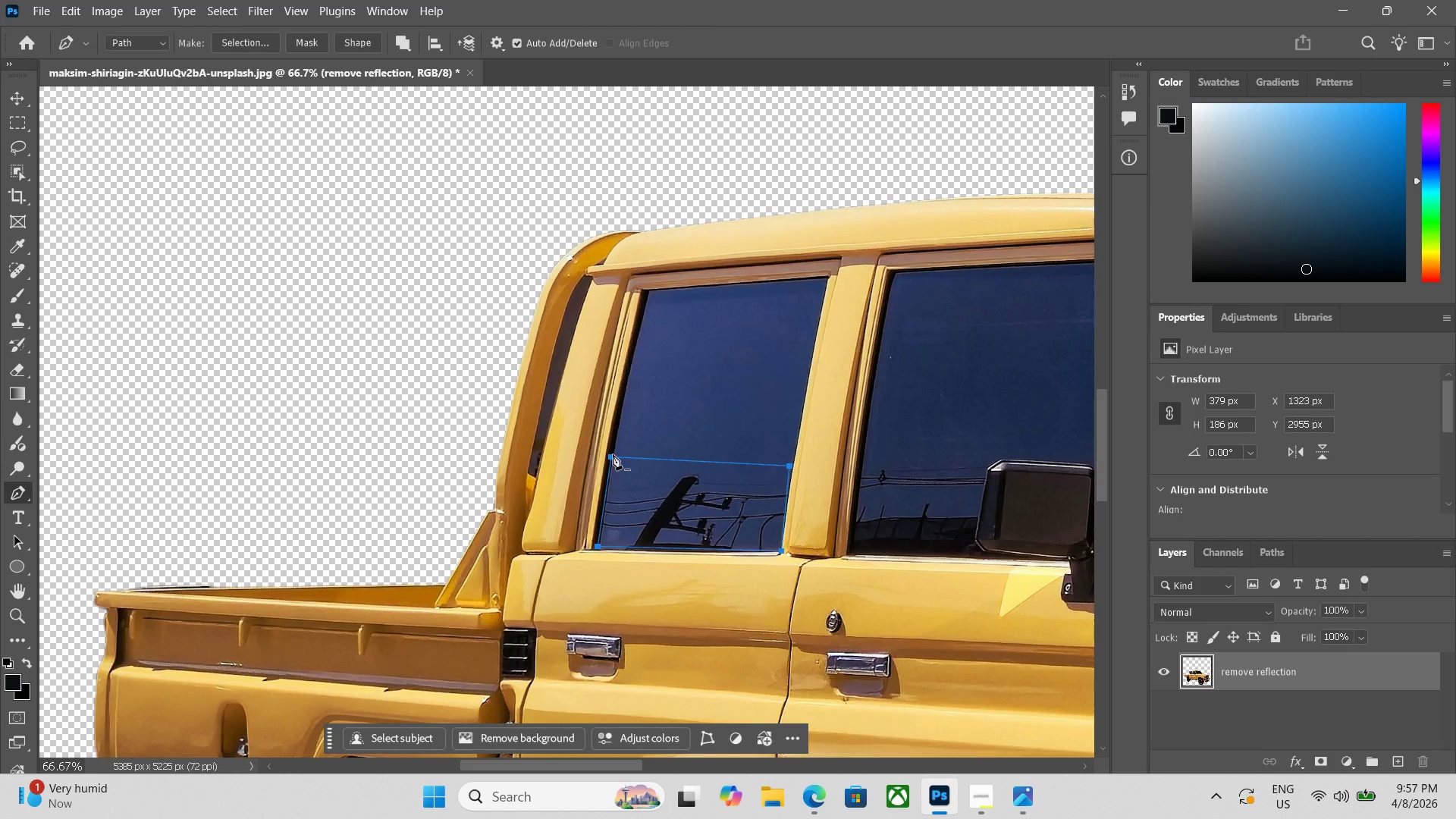 
hold_key(key=ControlLeft, duration=0.62)
 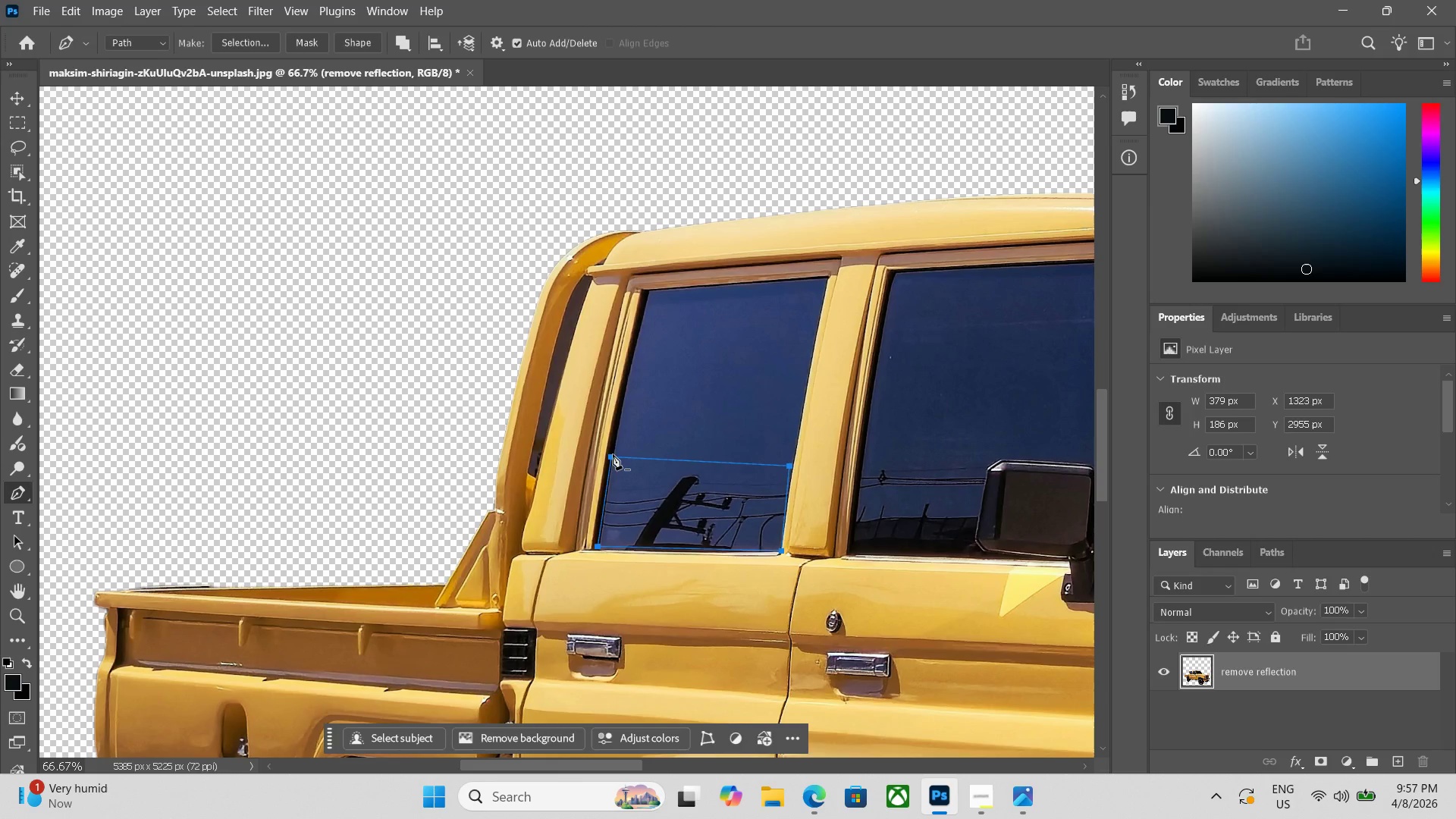 
key(Control+Z)
 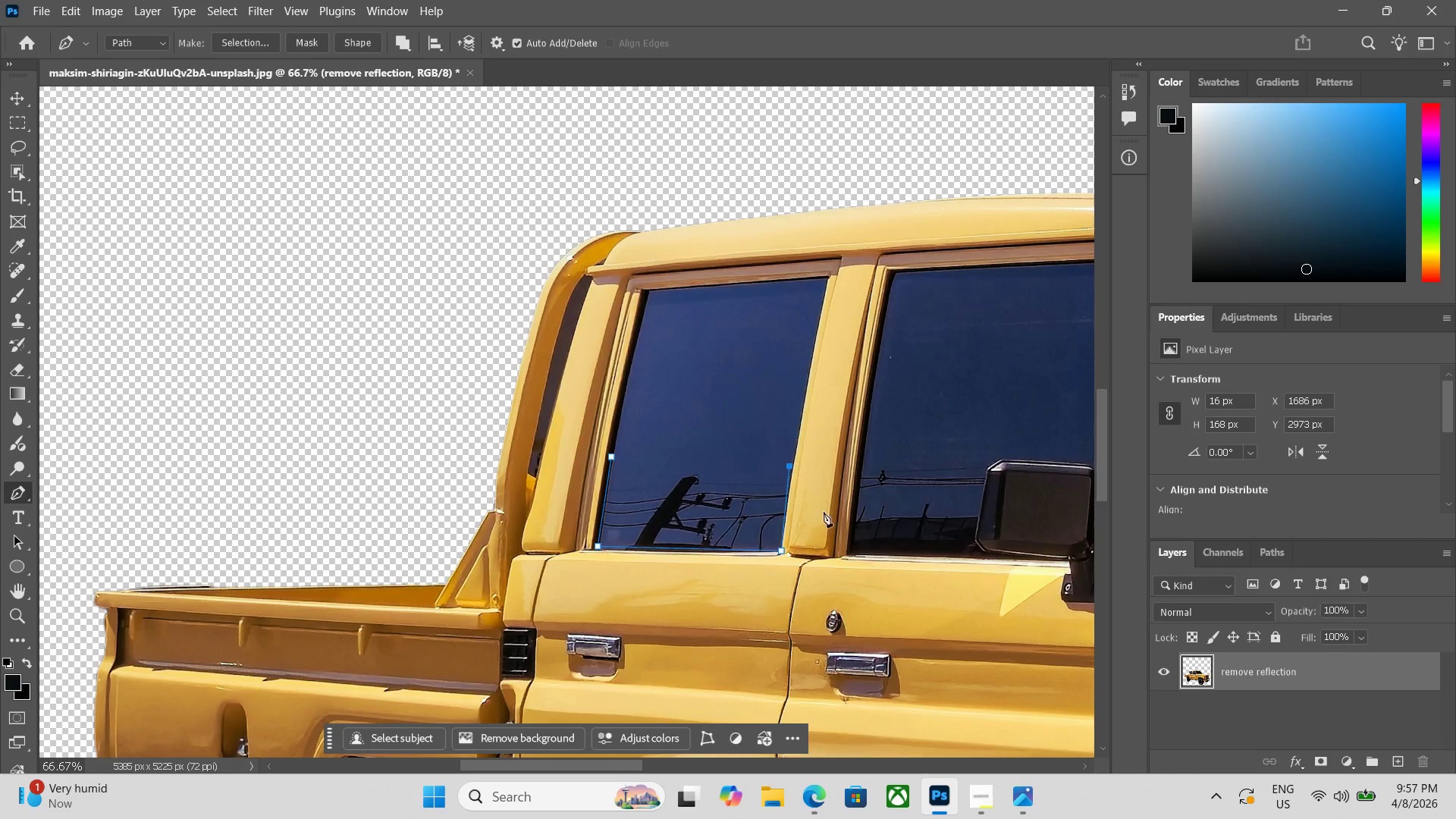 
key(Control+ControlLeft)
 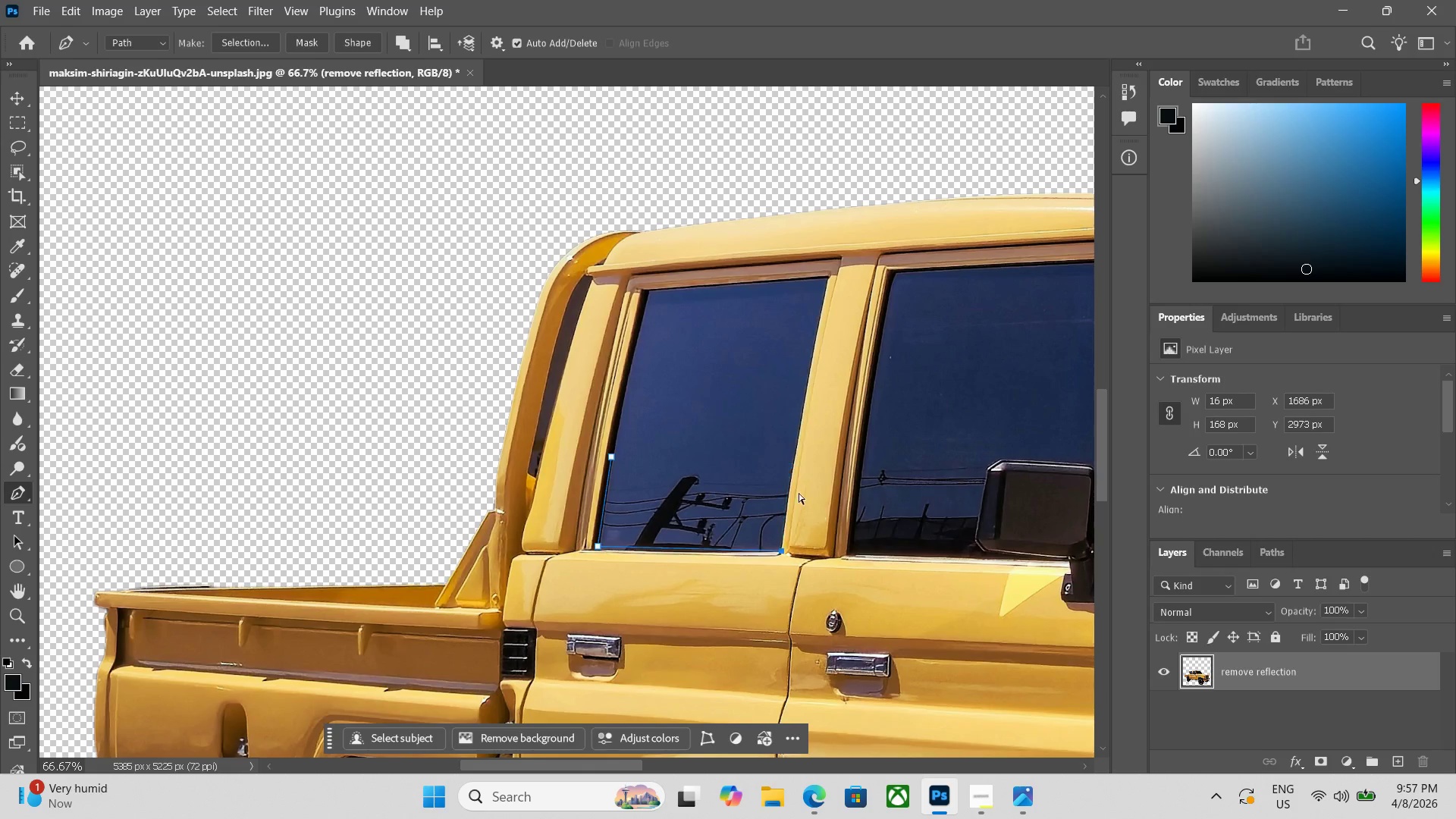 
key(Control+Z)
 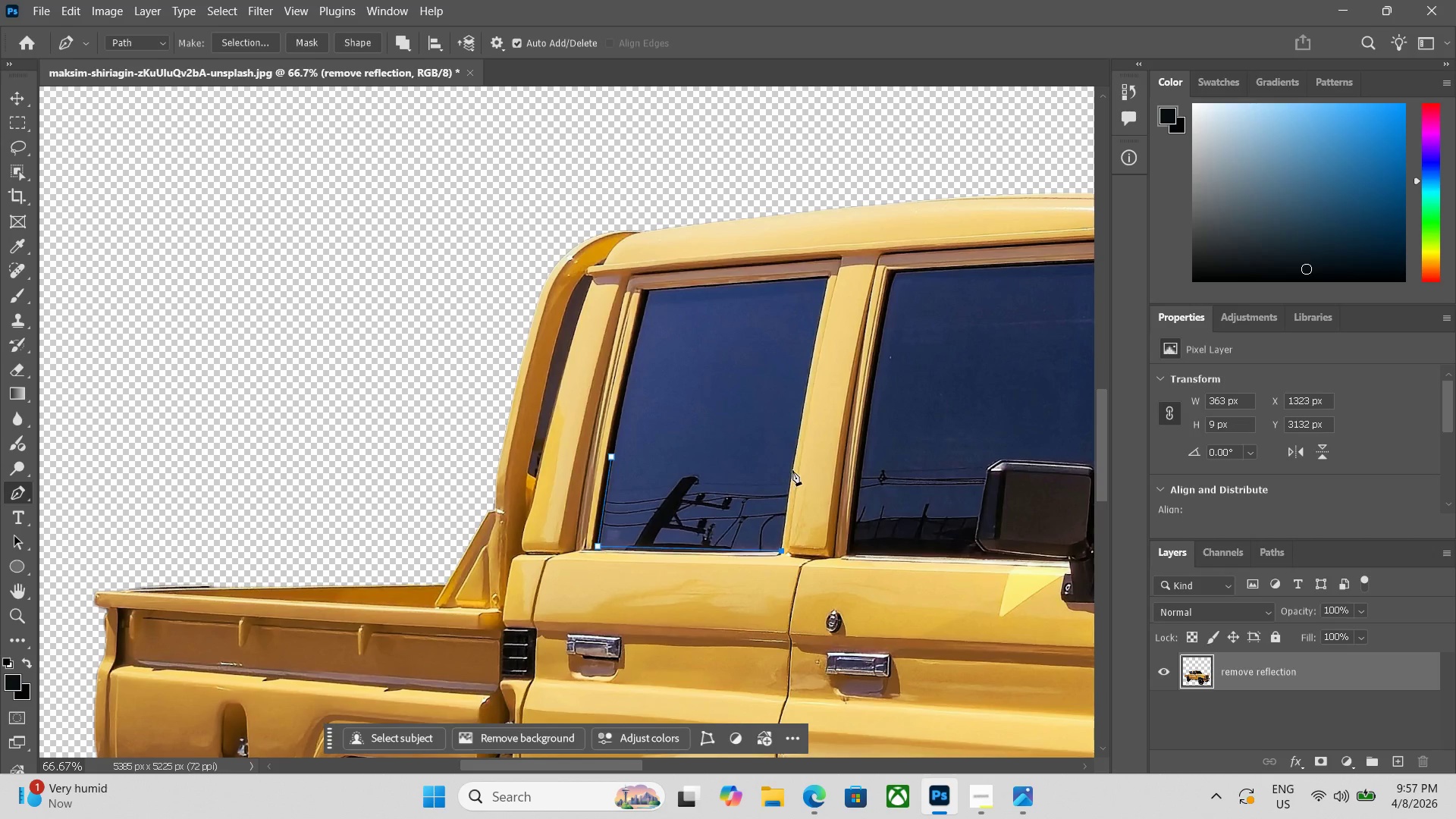 
left_click([792, 470])
 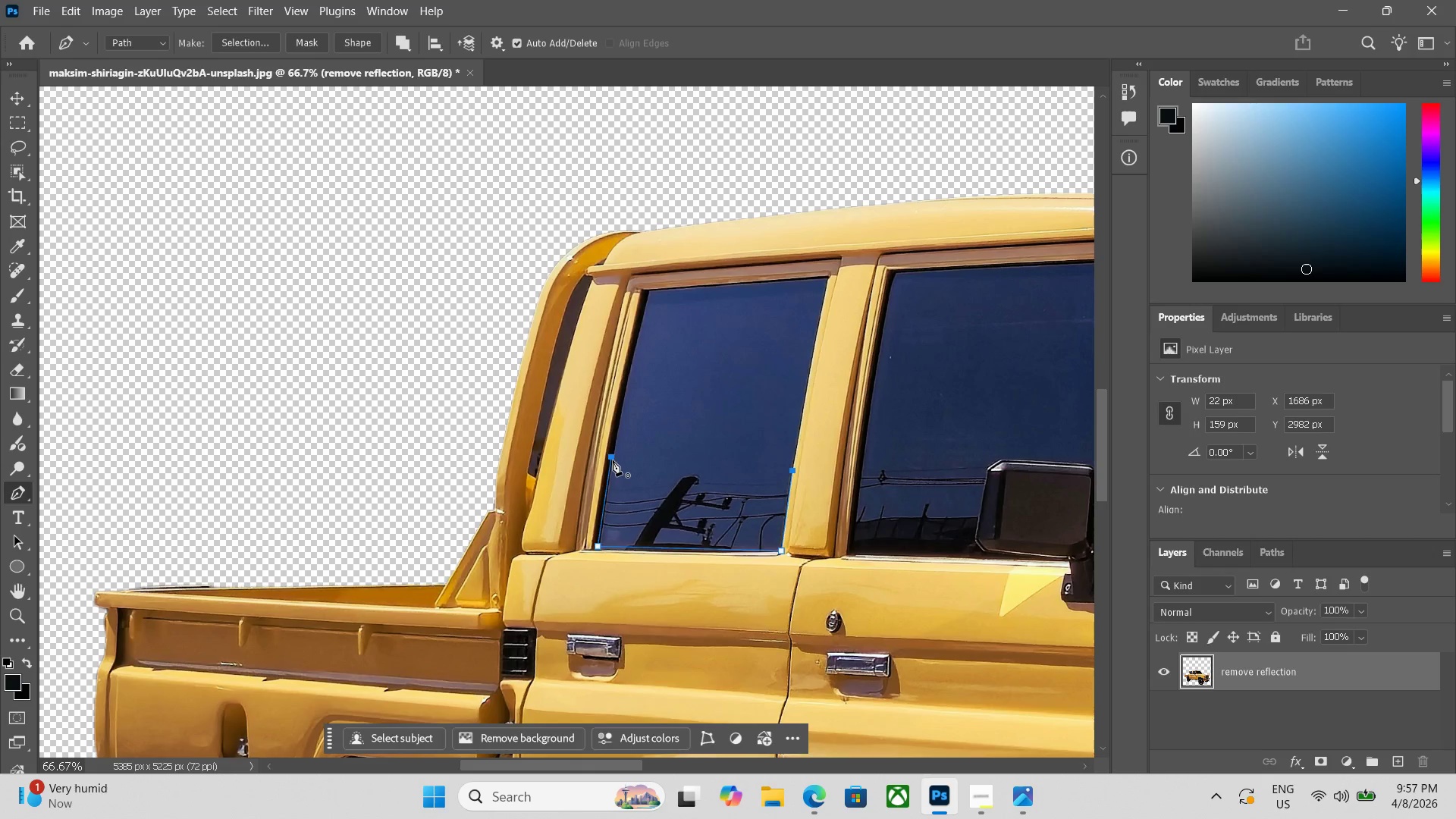 
left_click([613, 460])
 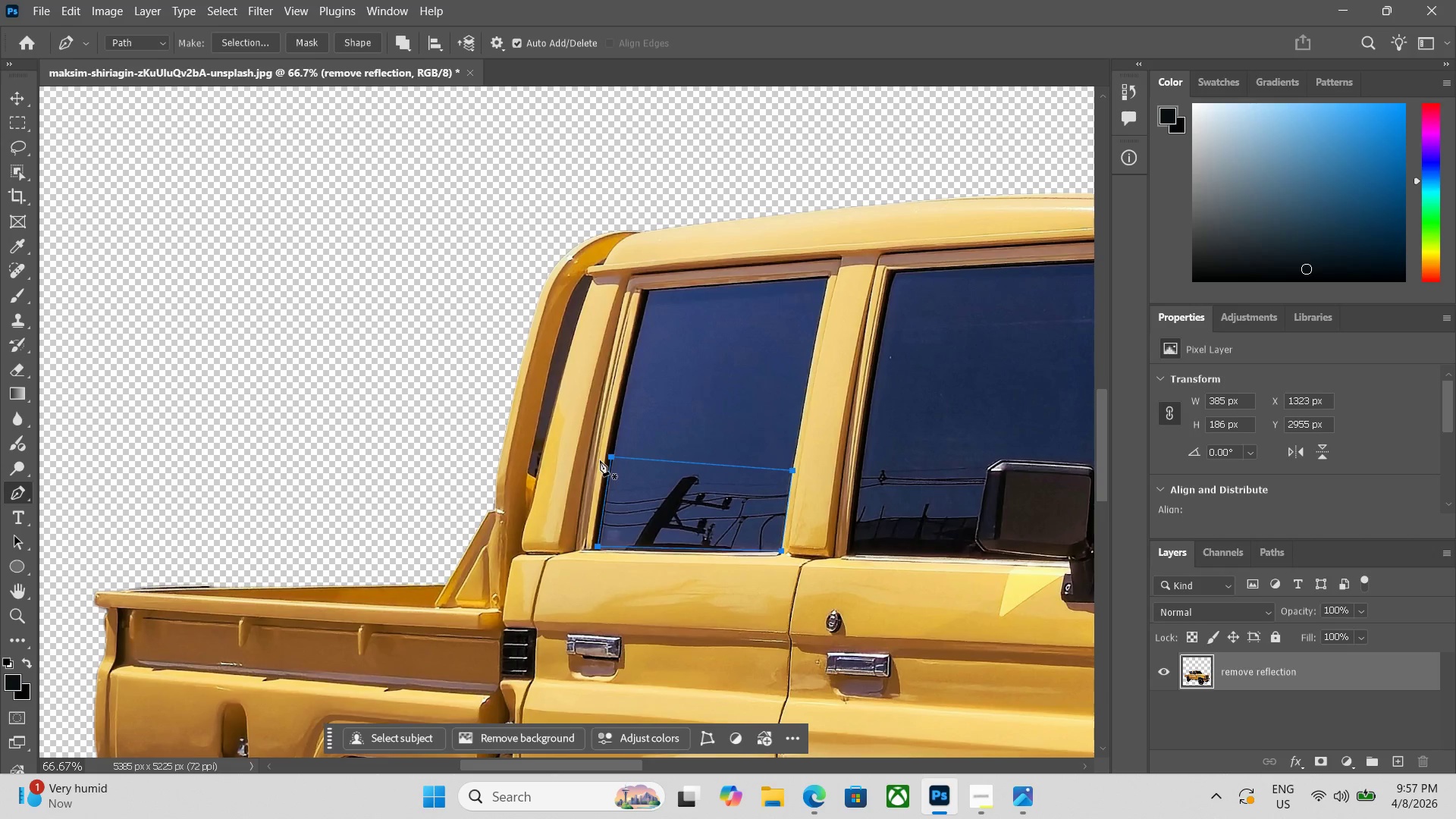 
key(Control+Enter)
 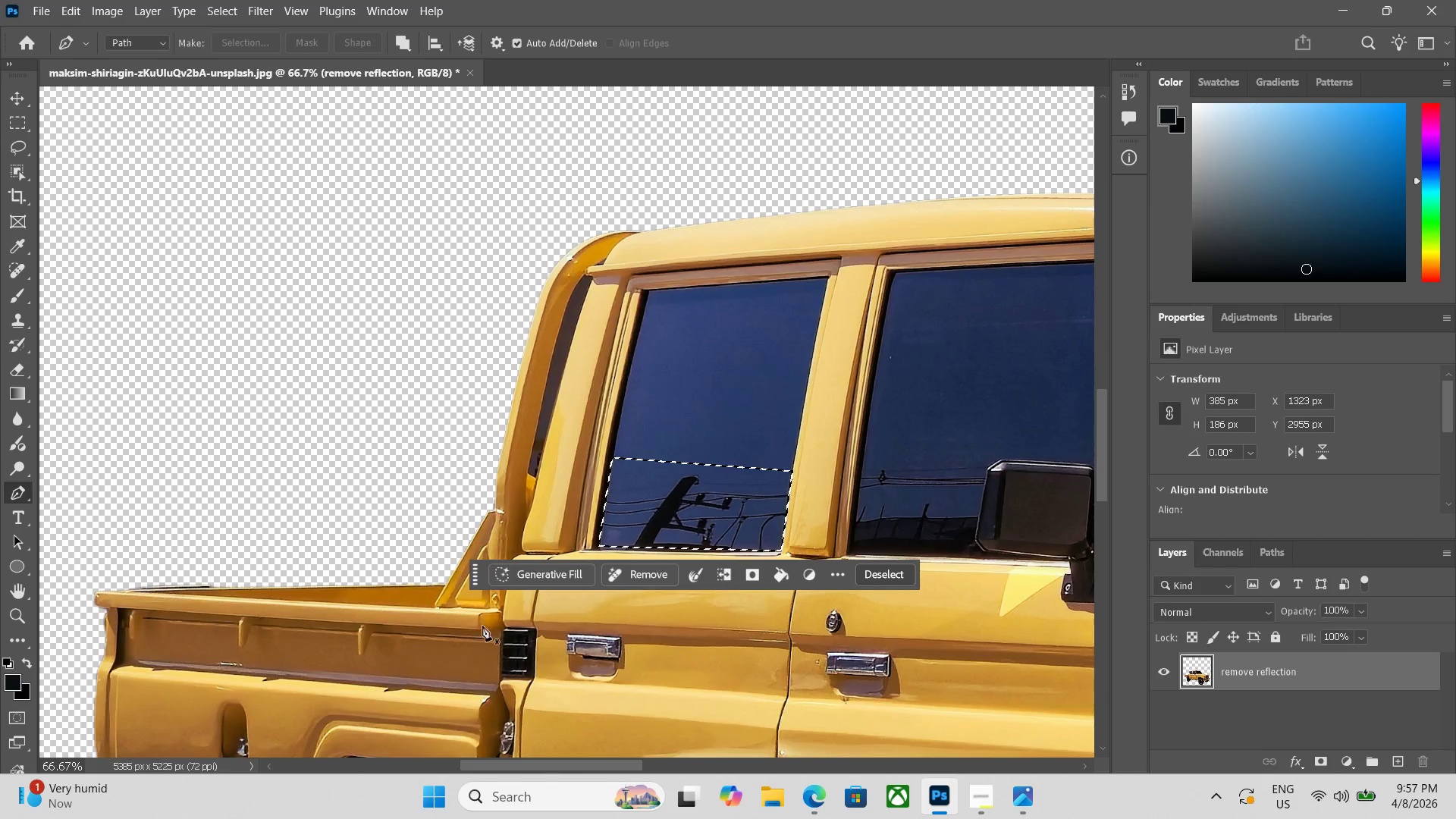 
left_click([504, 571])
 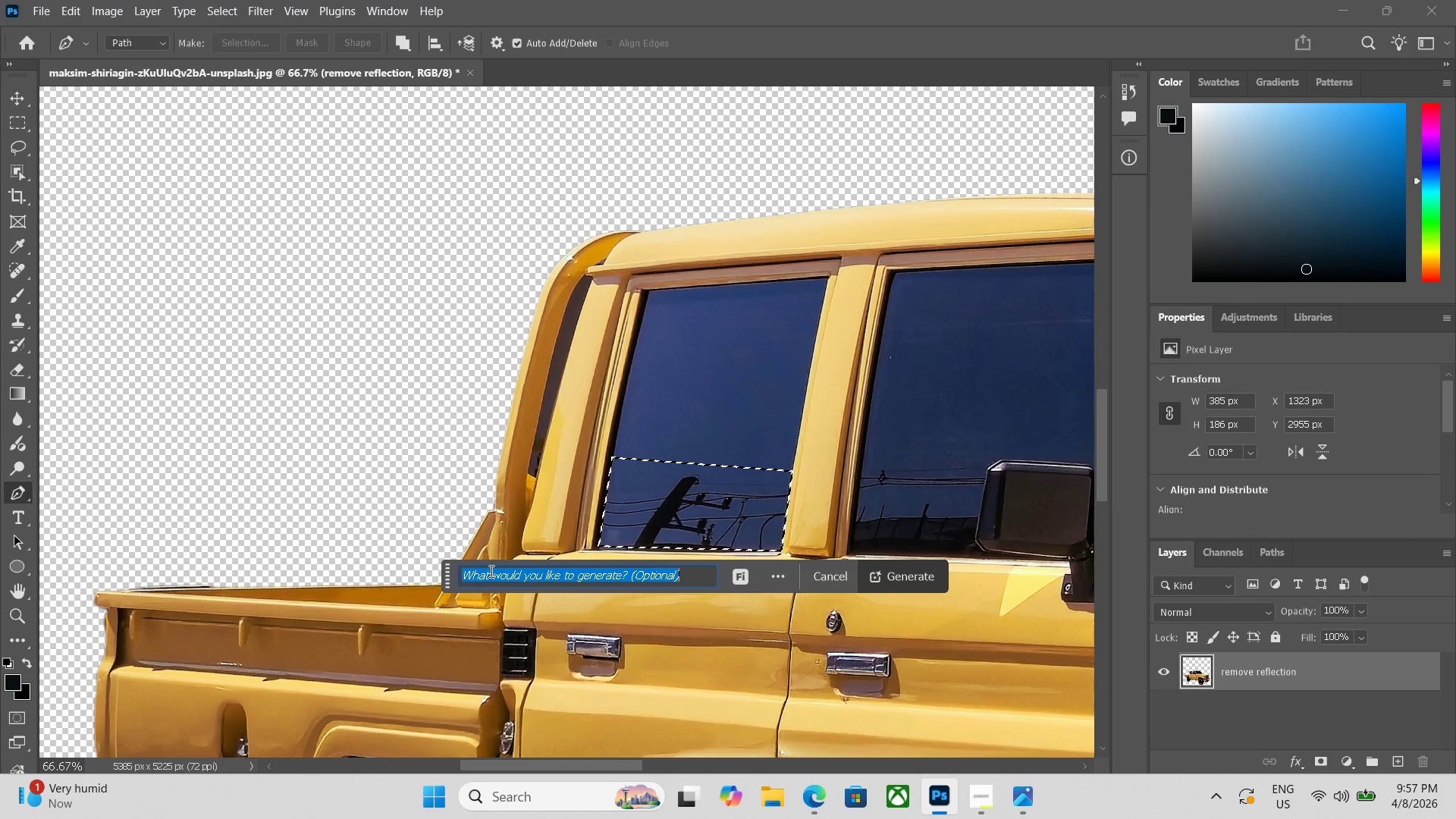 
type(remove reflection)
 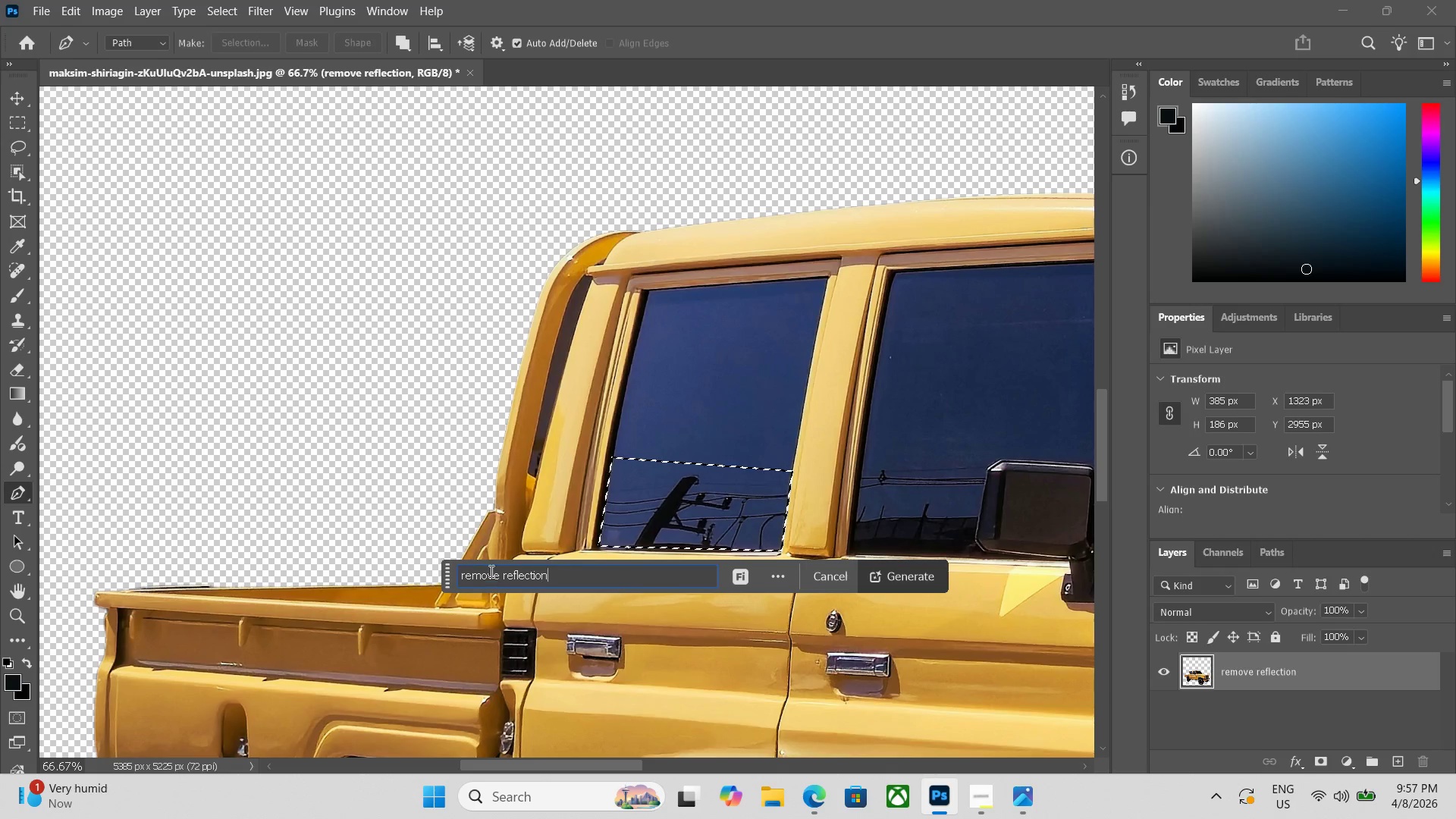 
key(Enter)
 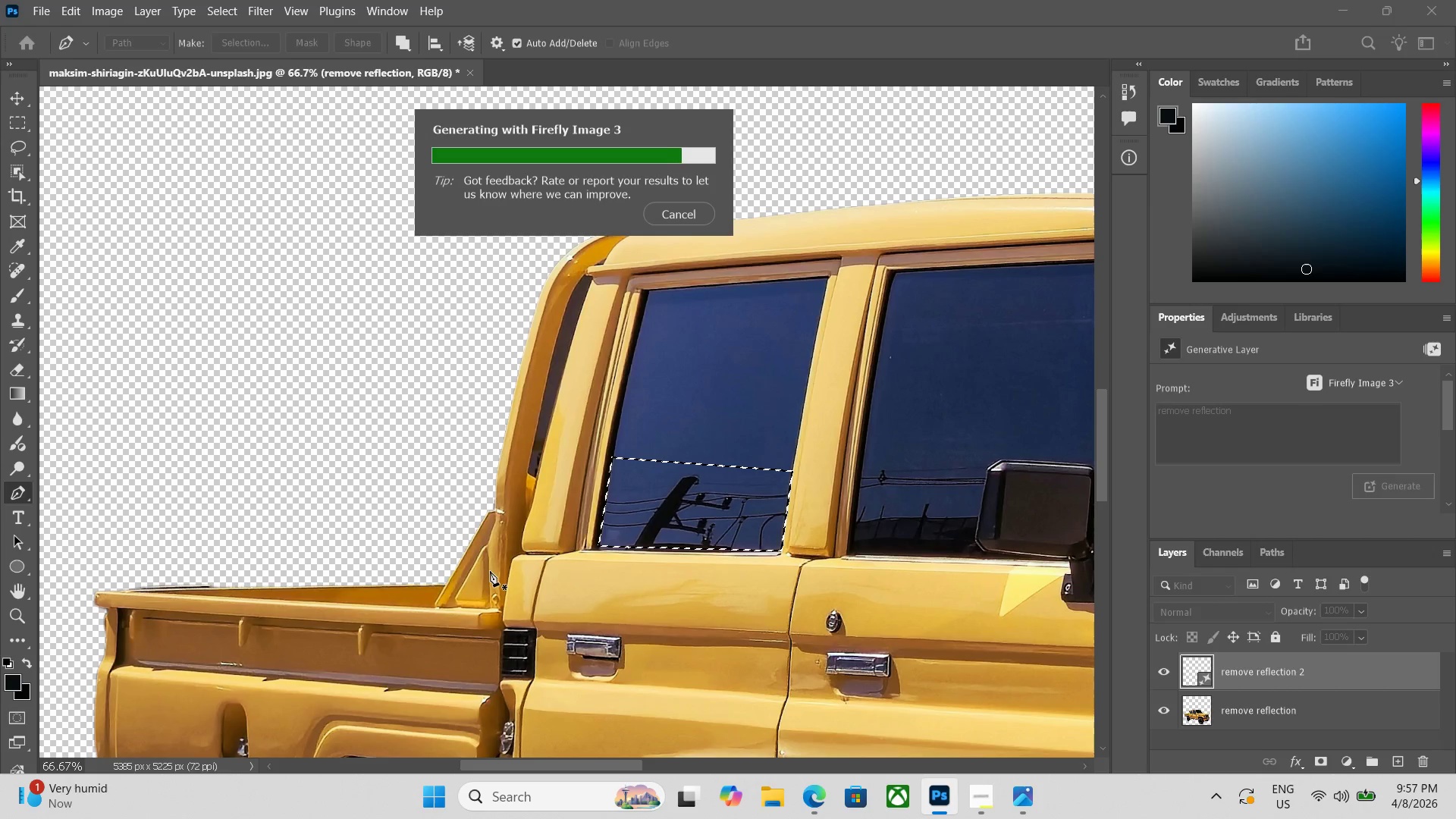 
wait(20.81)
 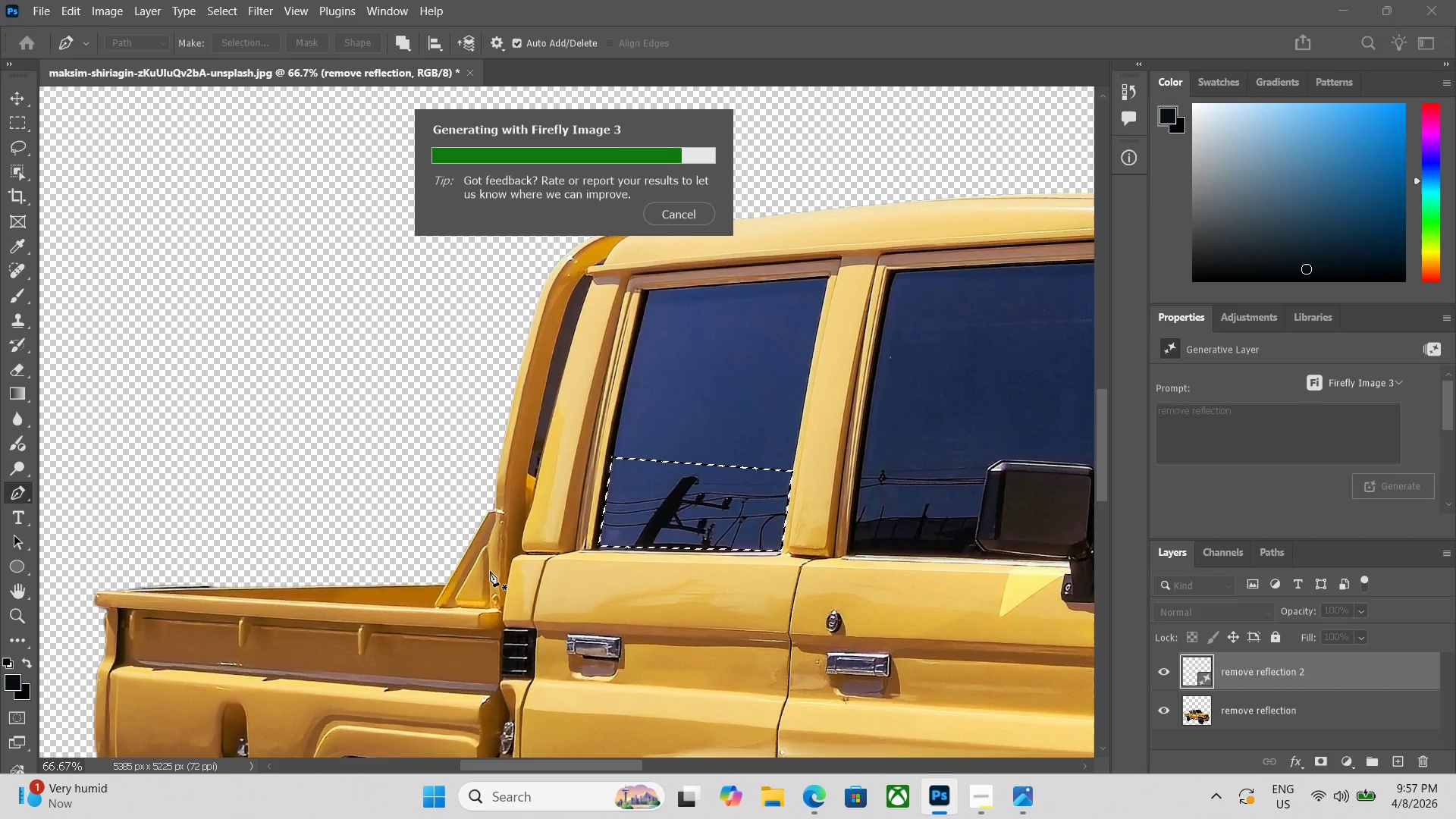 
hold_key(key=Space, duration=1.05)
 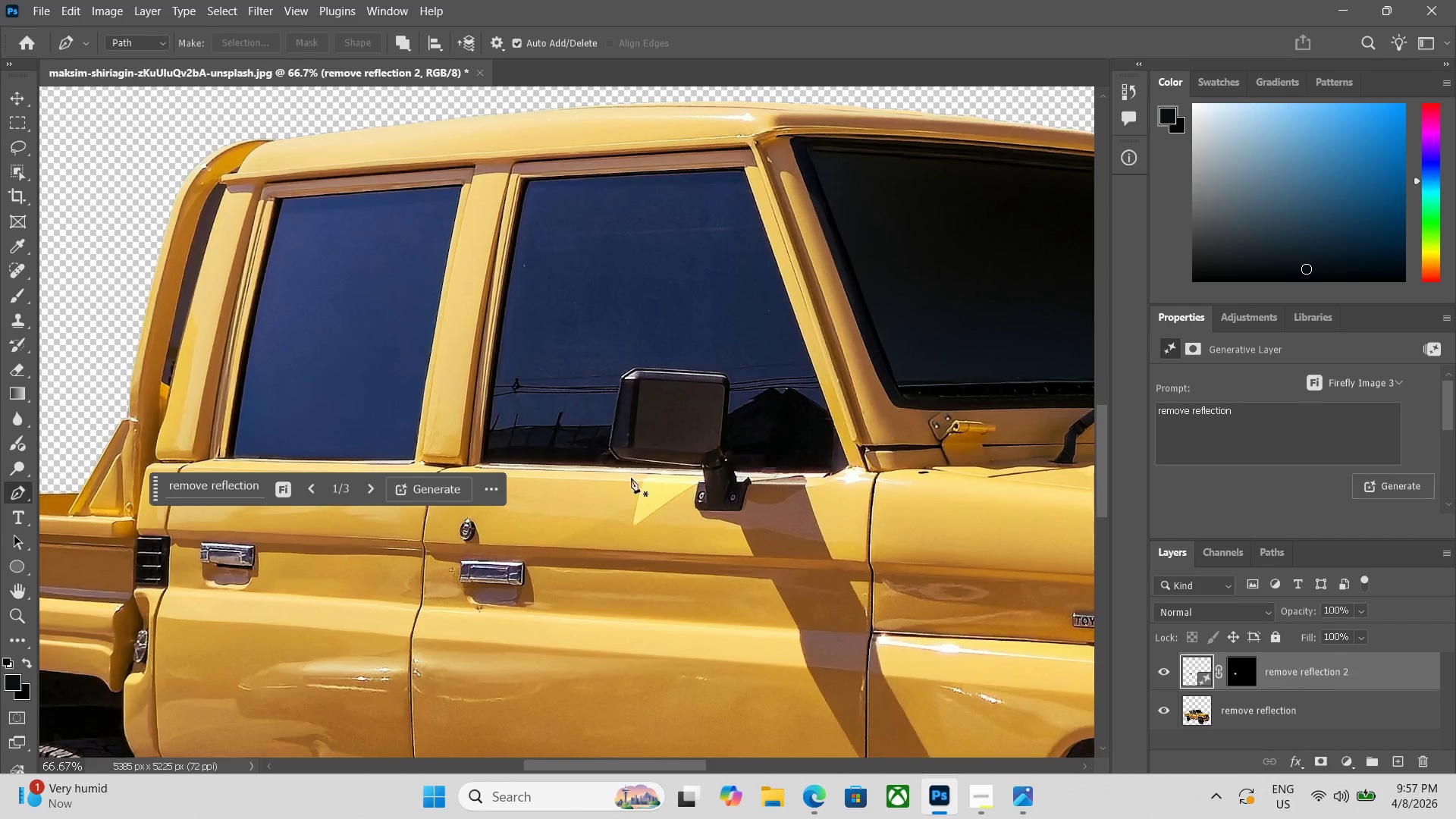 
left_click_drag(start_coordinate=[967, 487], to_coordinate=[601, 395])
 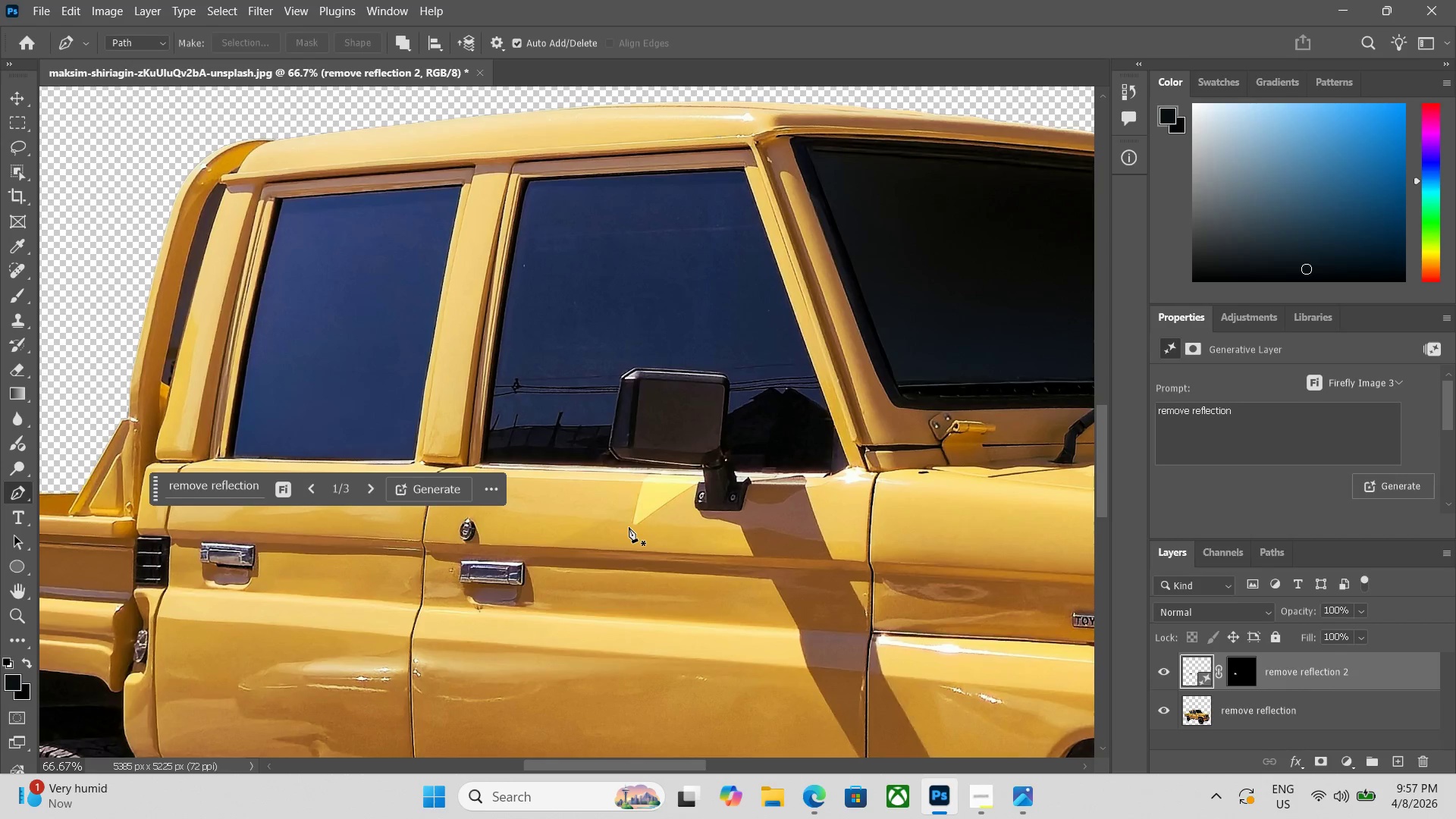 
key(Control+Minus)
 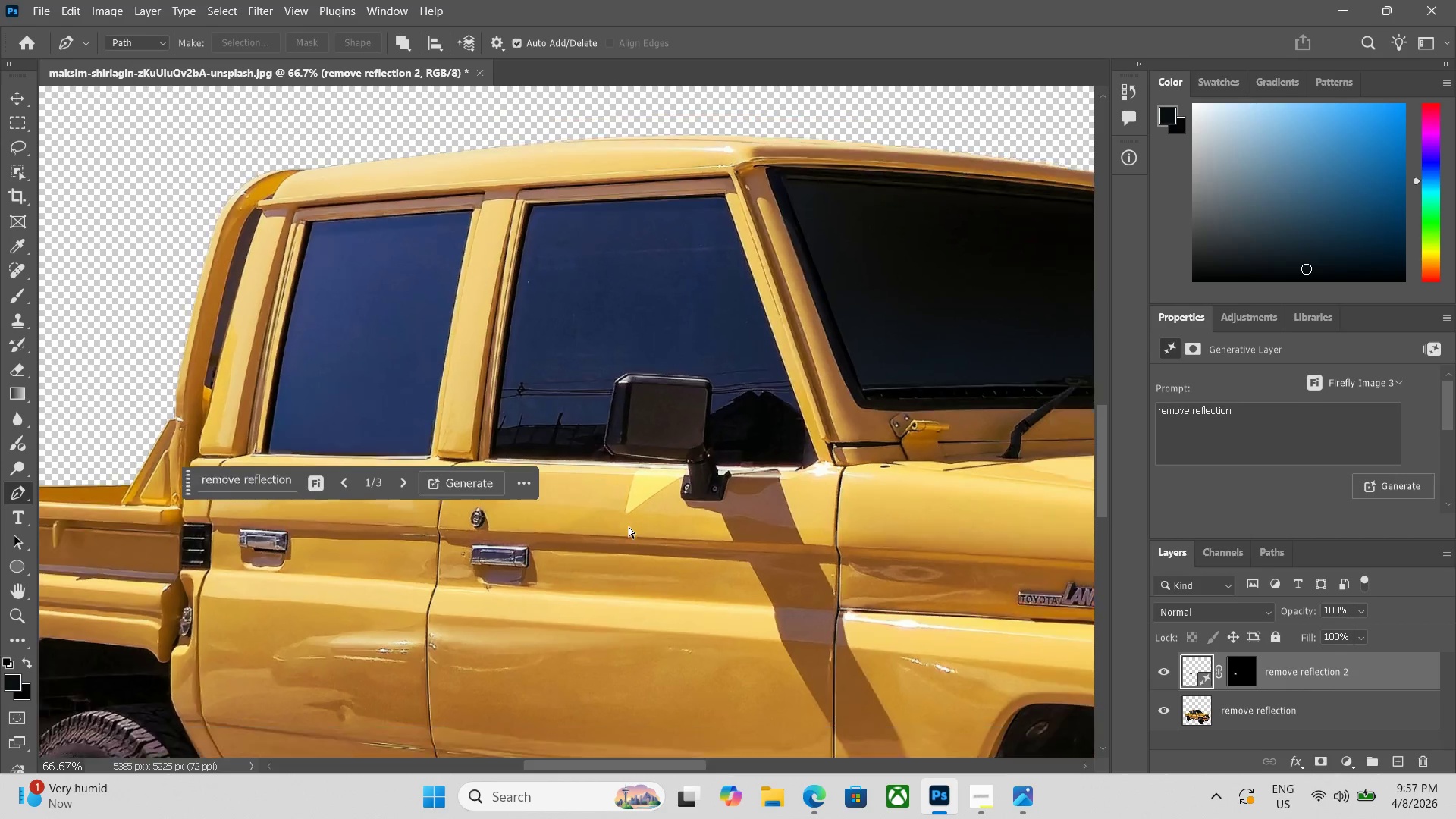 
key(Control+Minus)
 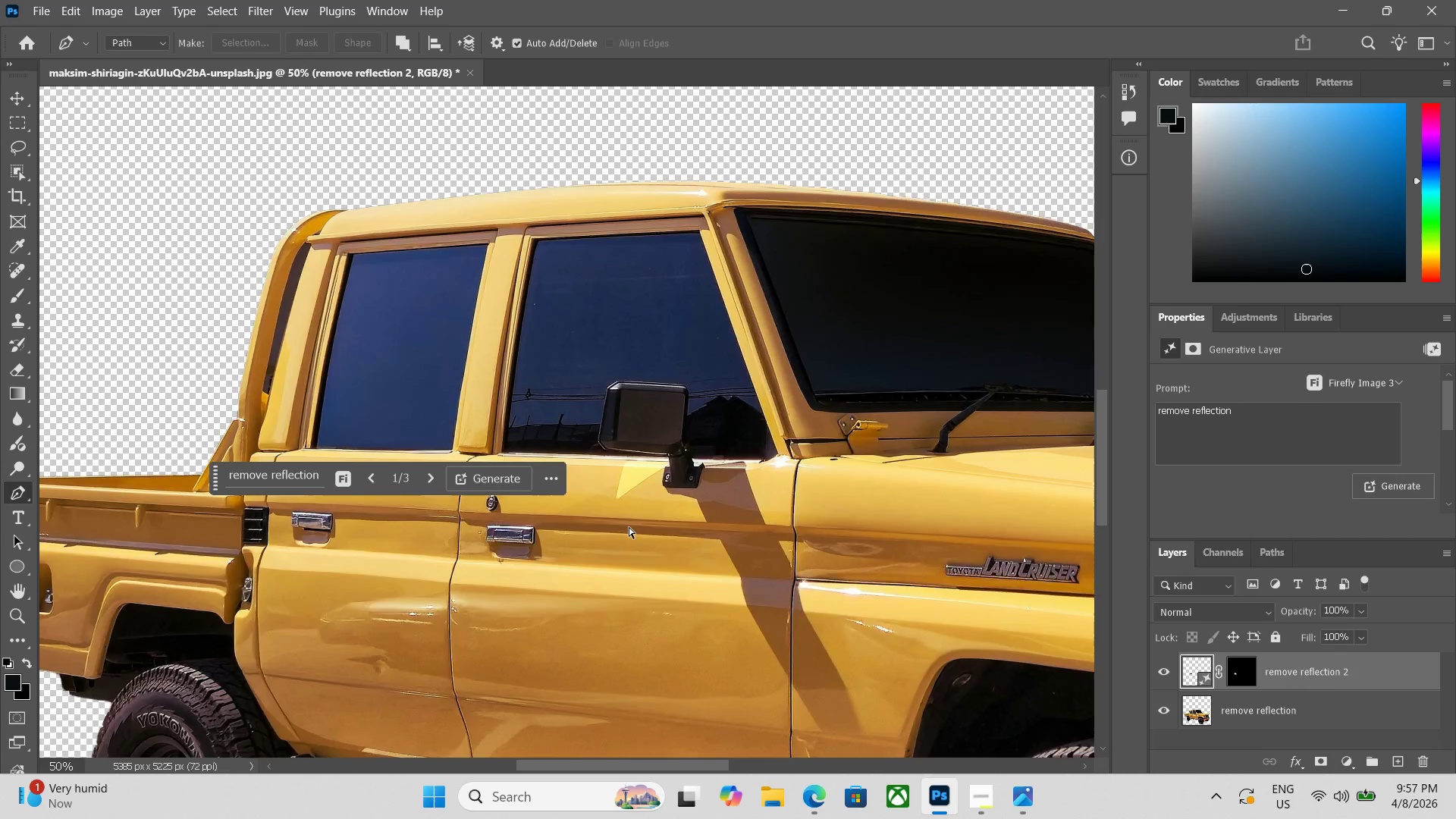 
key(Control+Minus)
 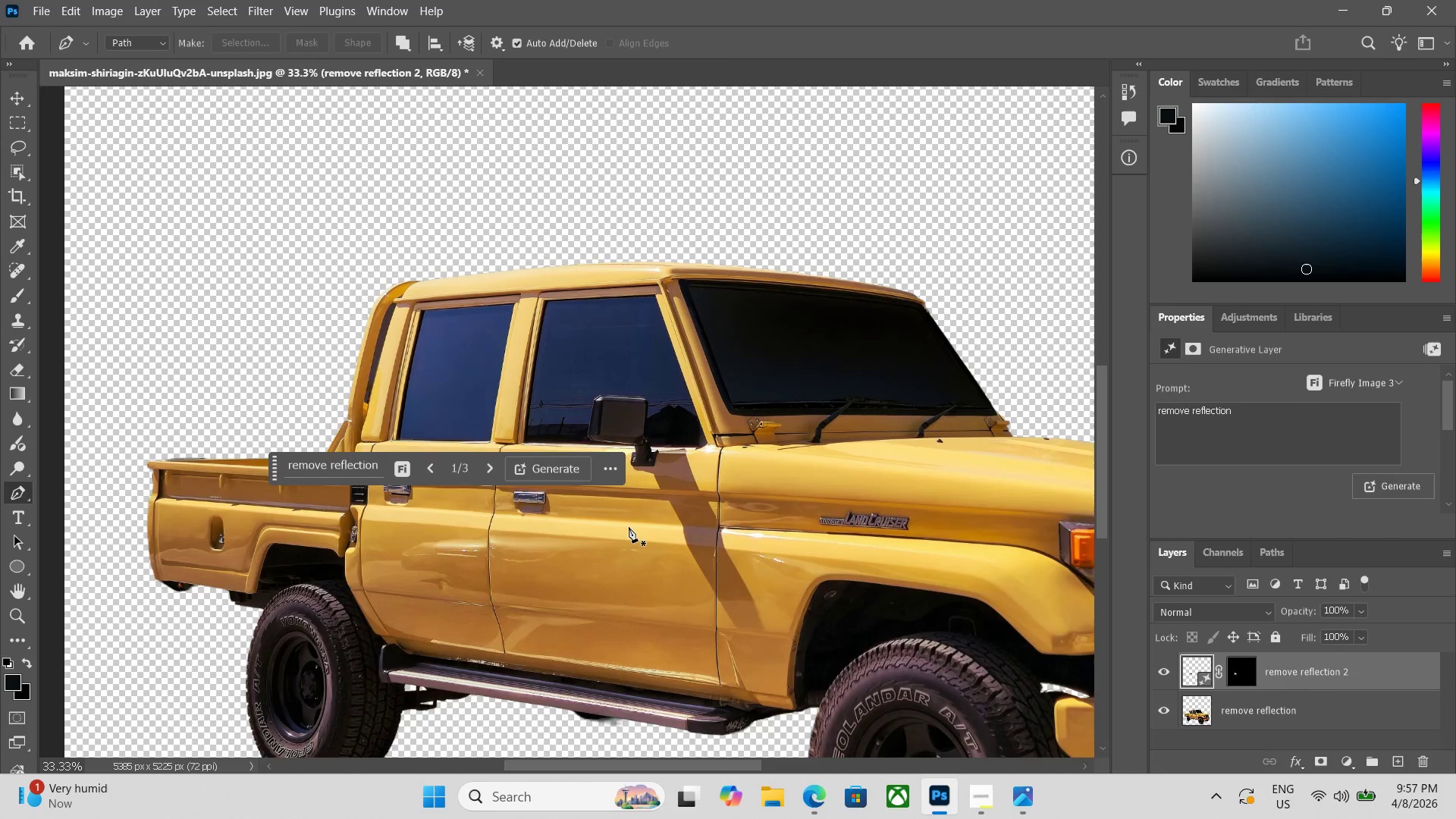 
key(Control+Minus)
 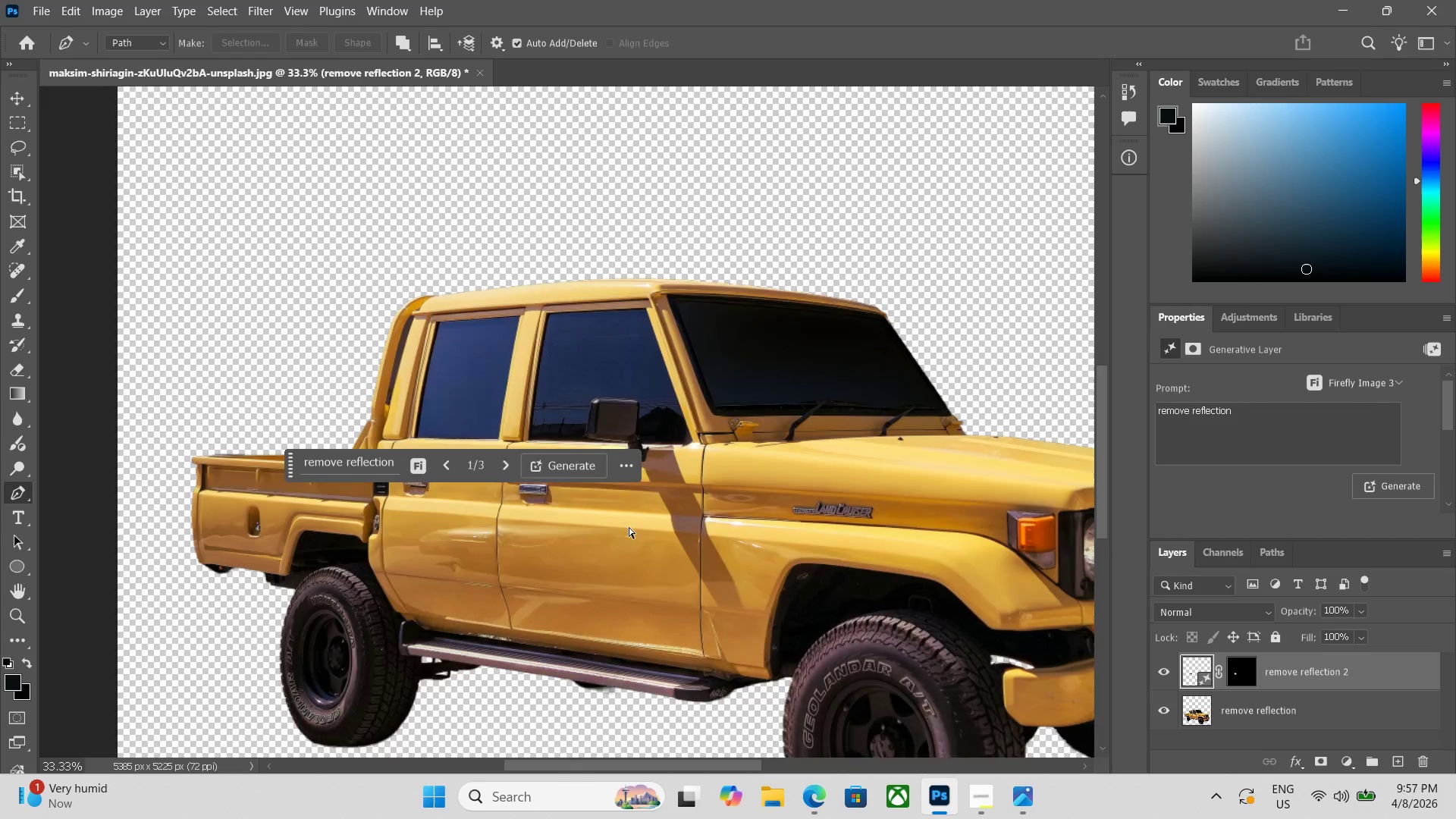 
key(Control+Equal)
 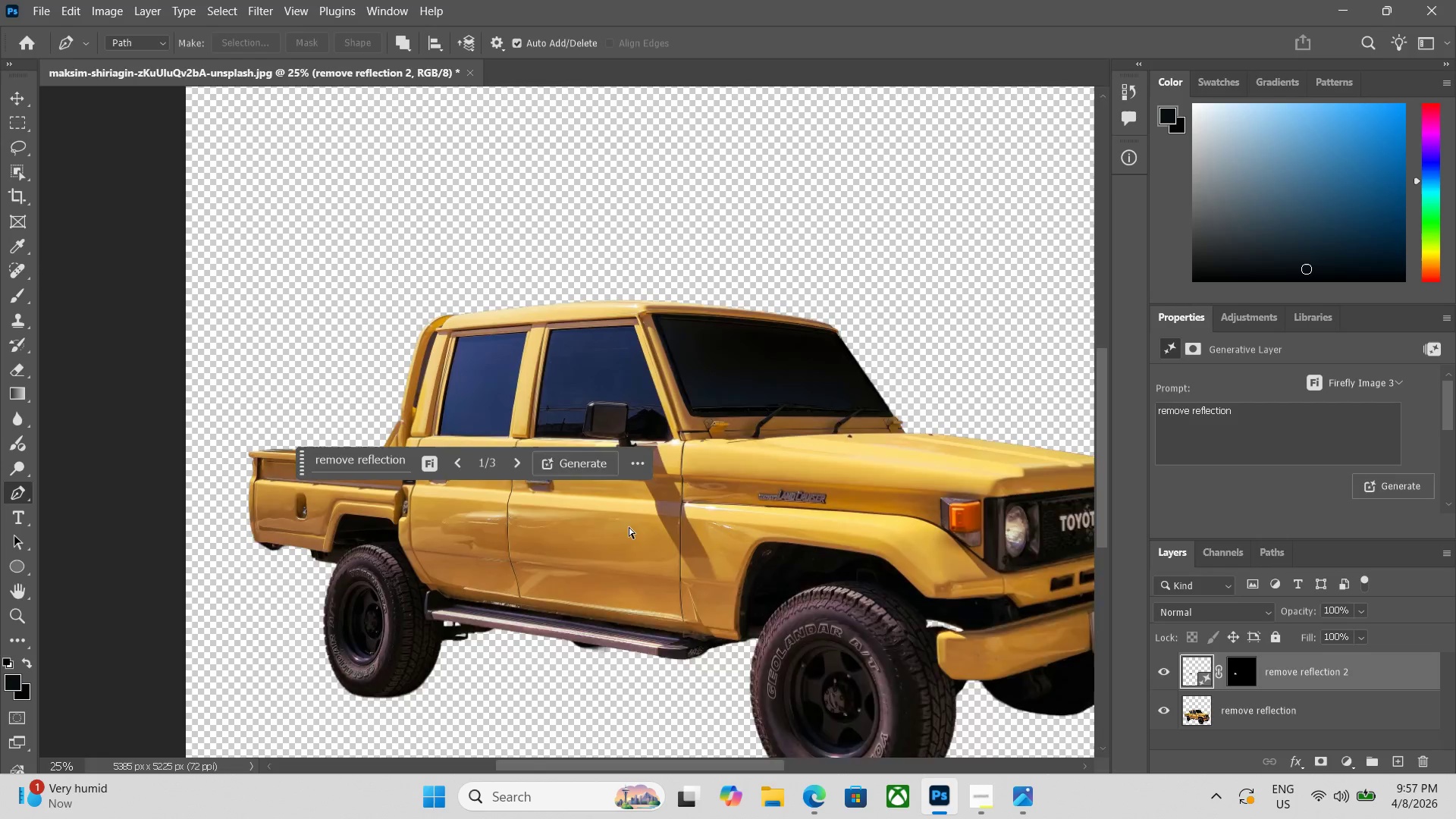 
key(Control+Equal)
 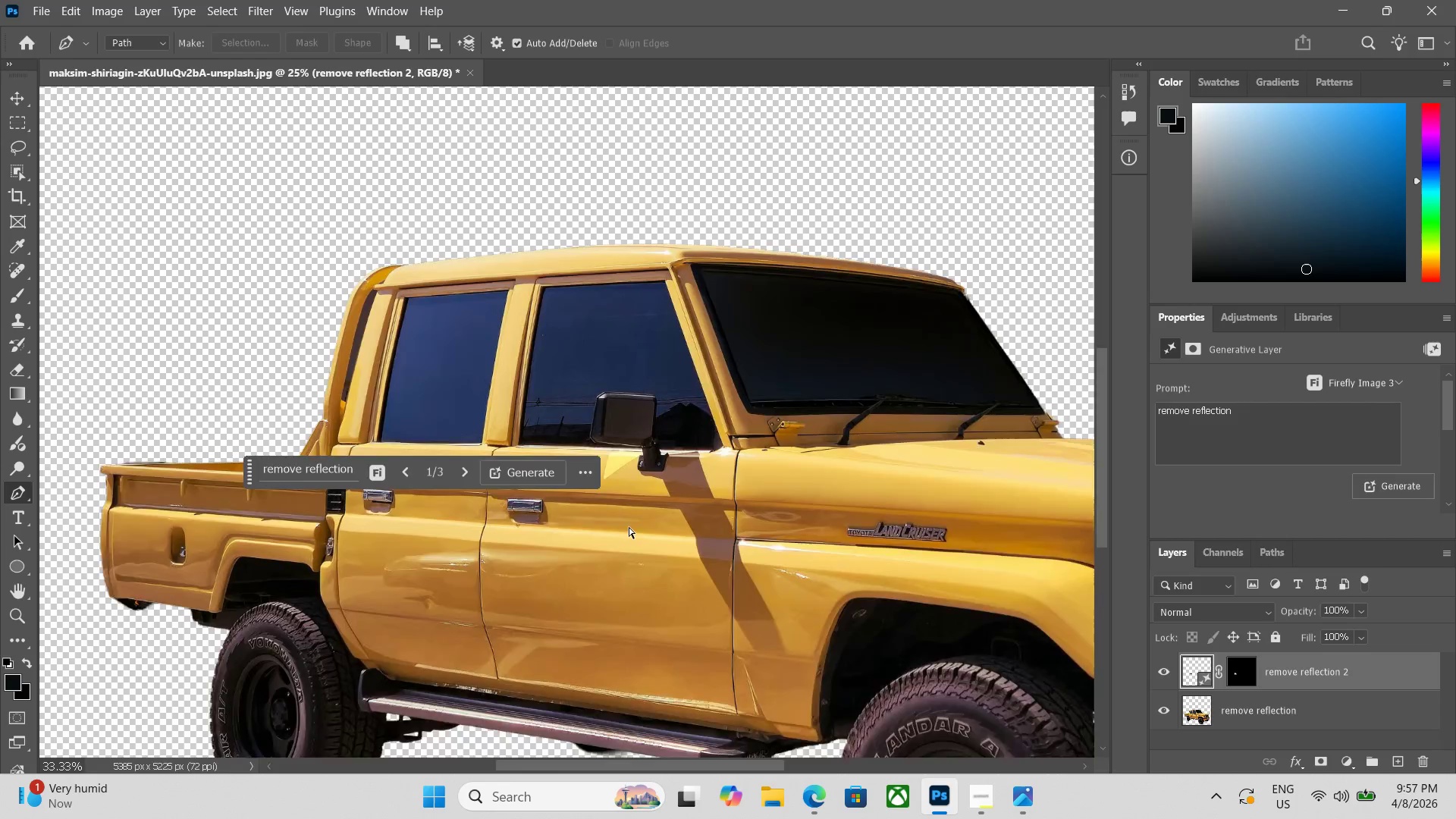 
key(Control+Equal)
 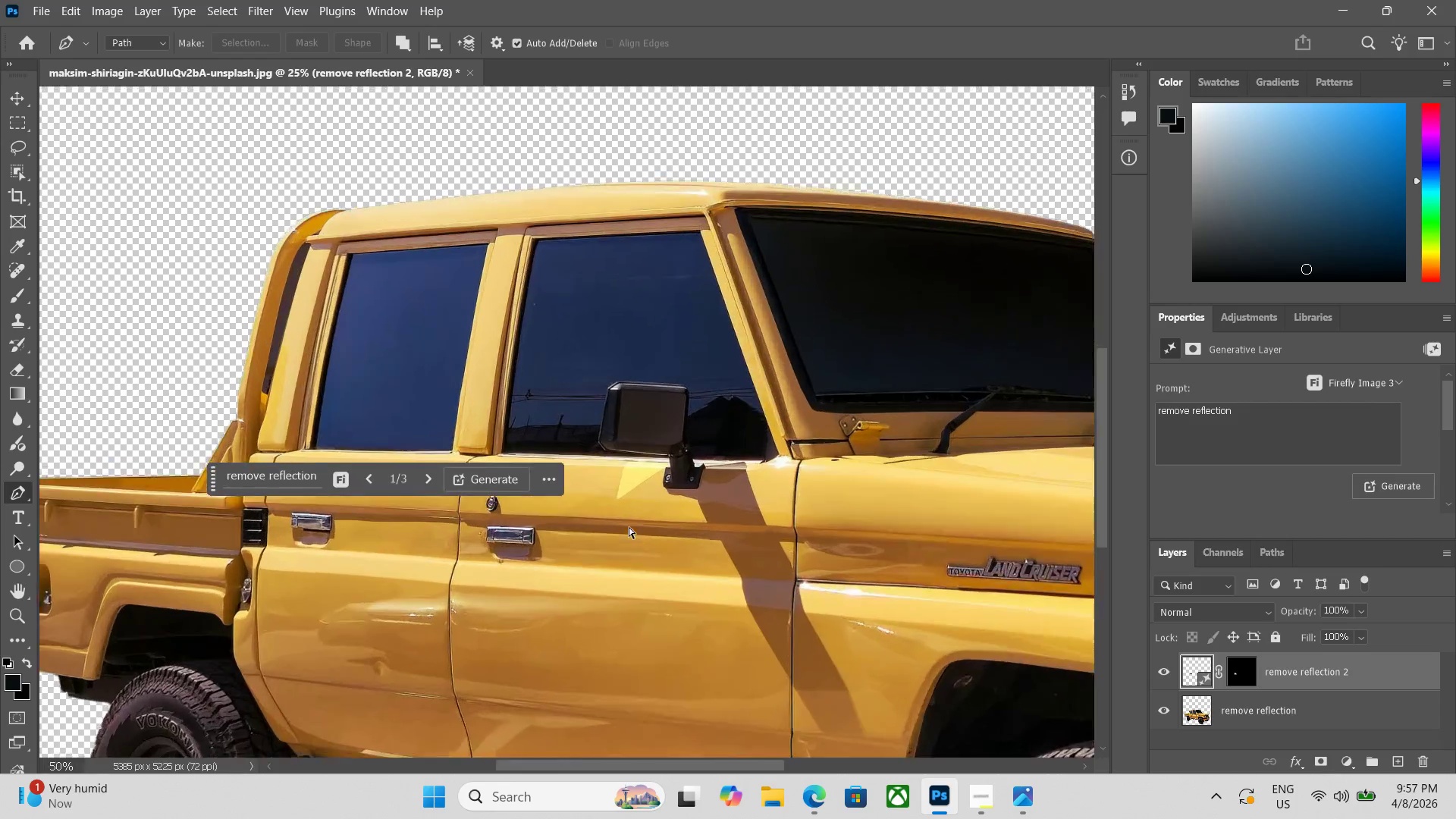 
key(Control+Equal)
 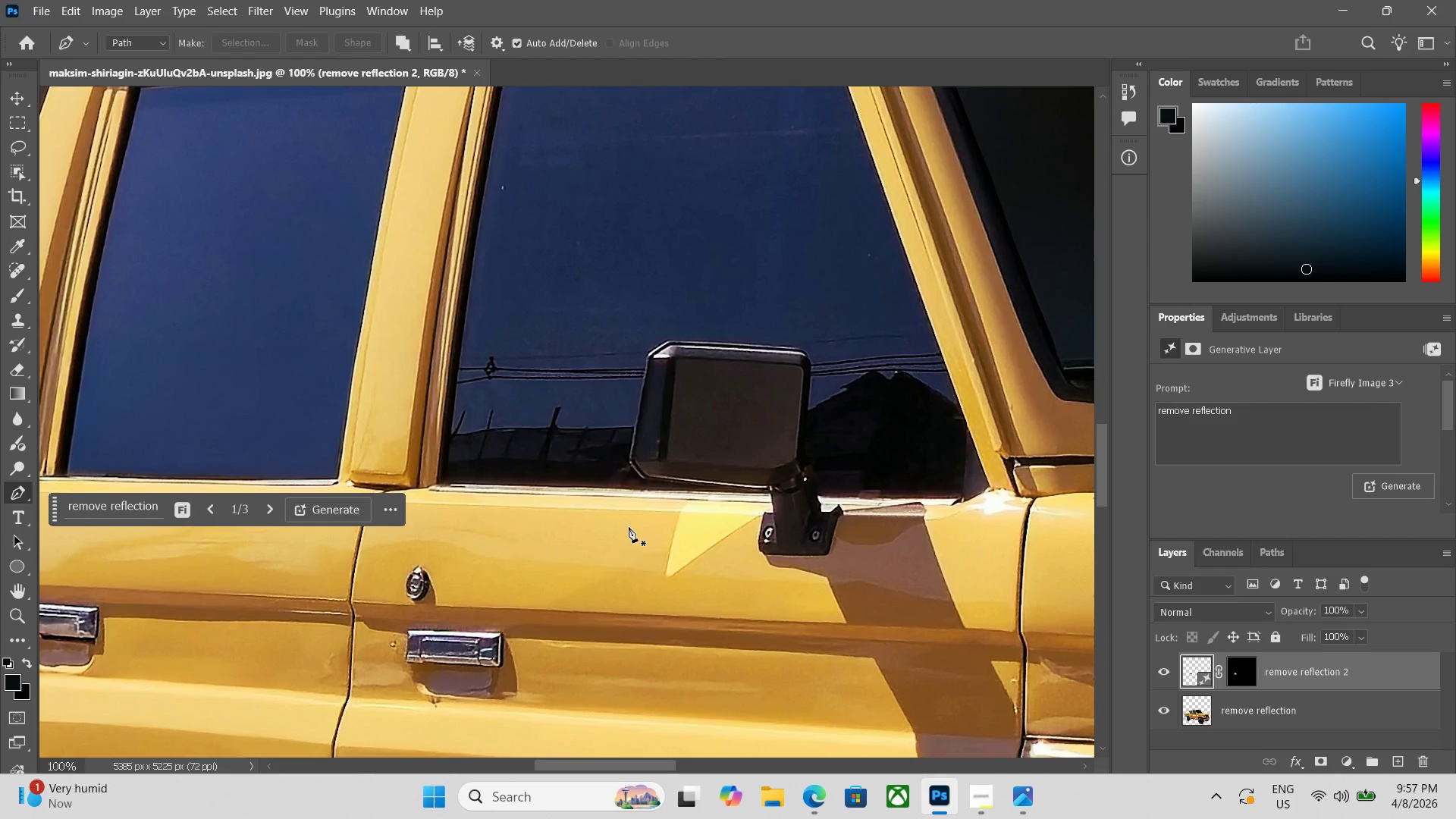 
key(P)
 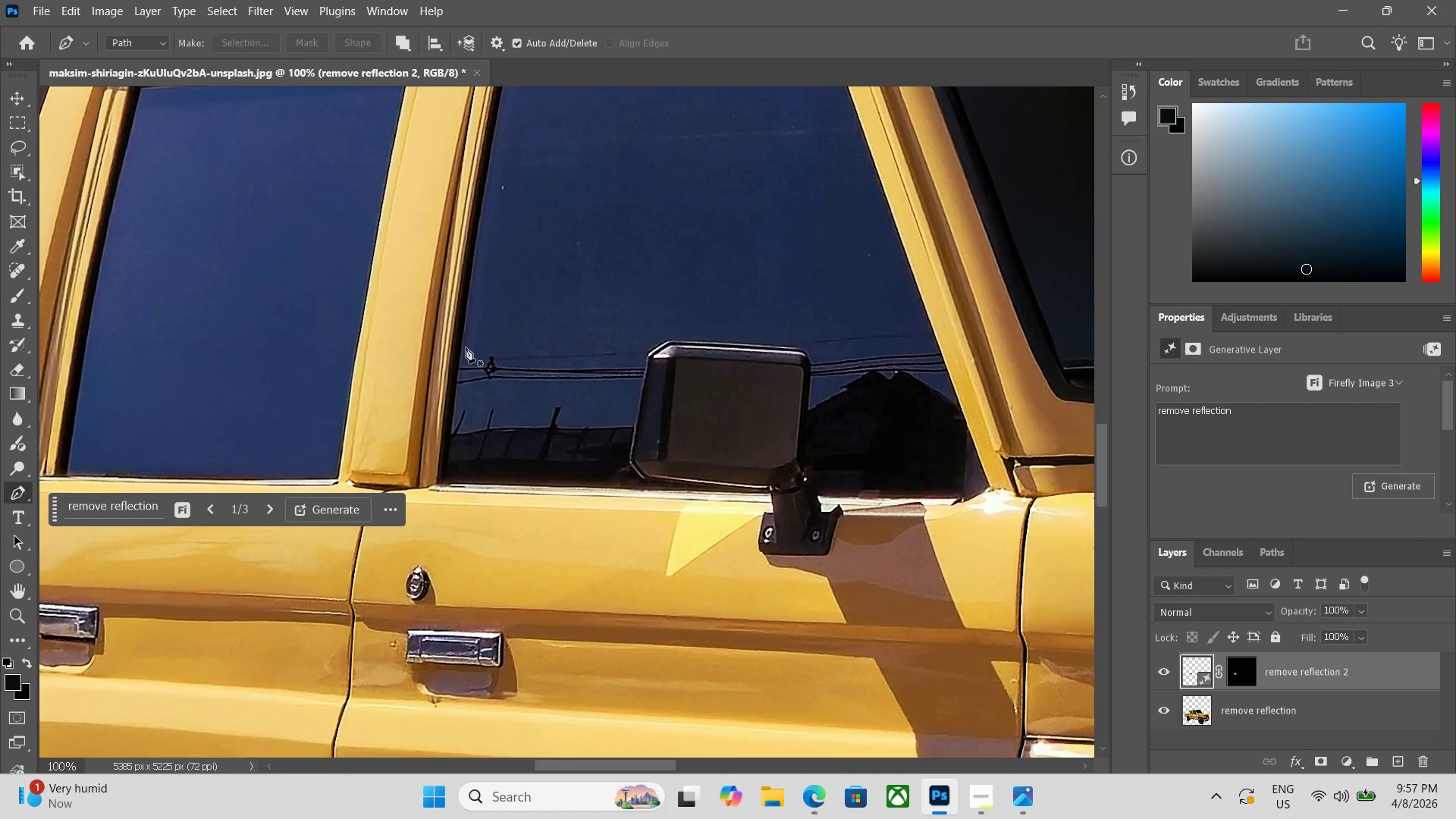 
left_click([460, 350])
 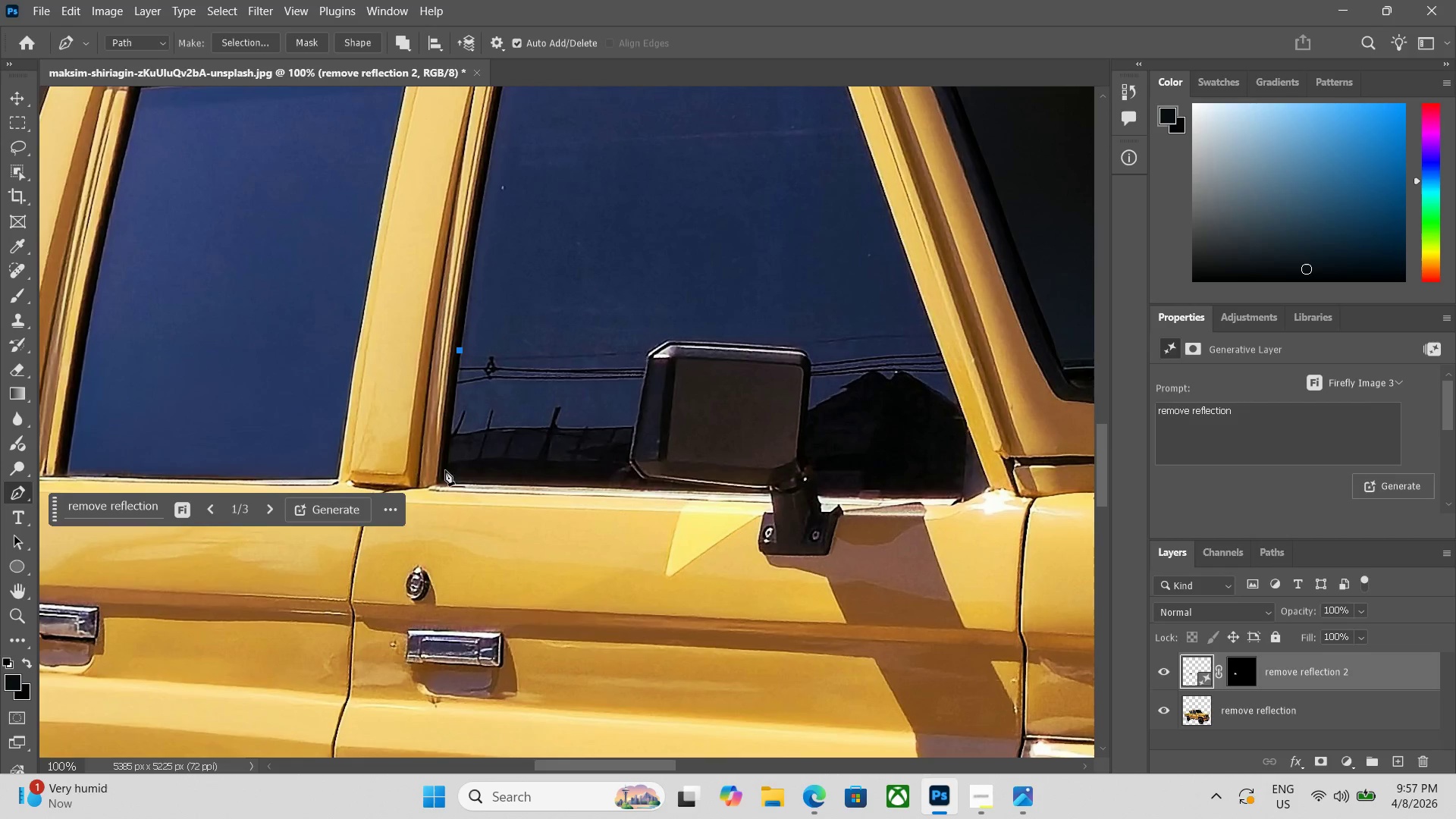 
left_click([445, 477])
 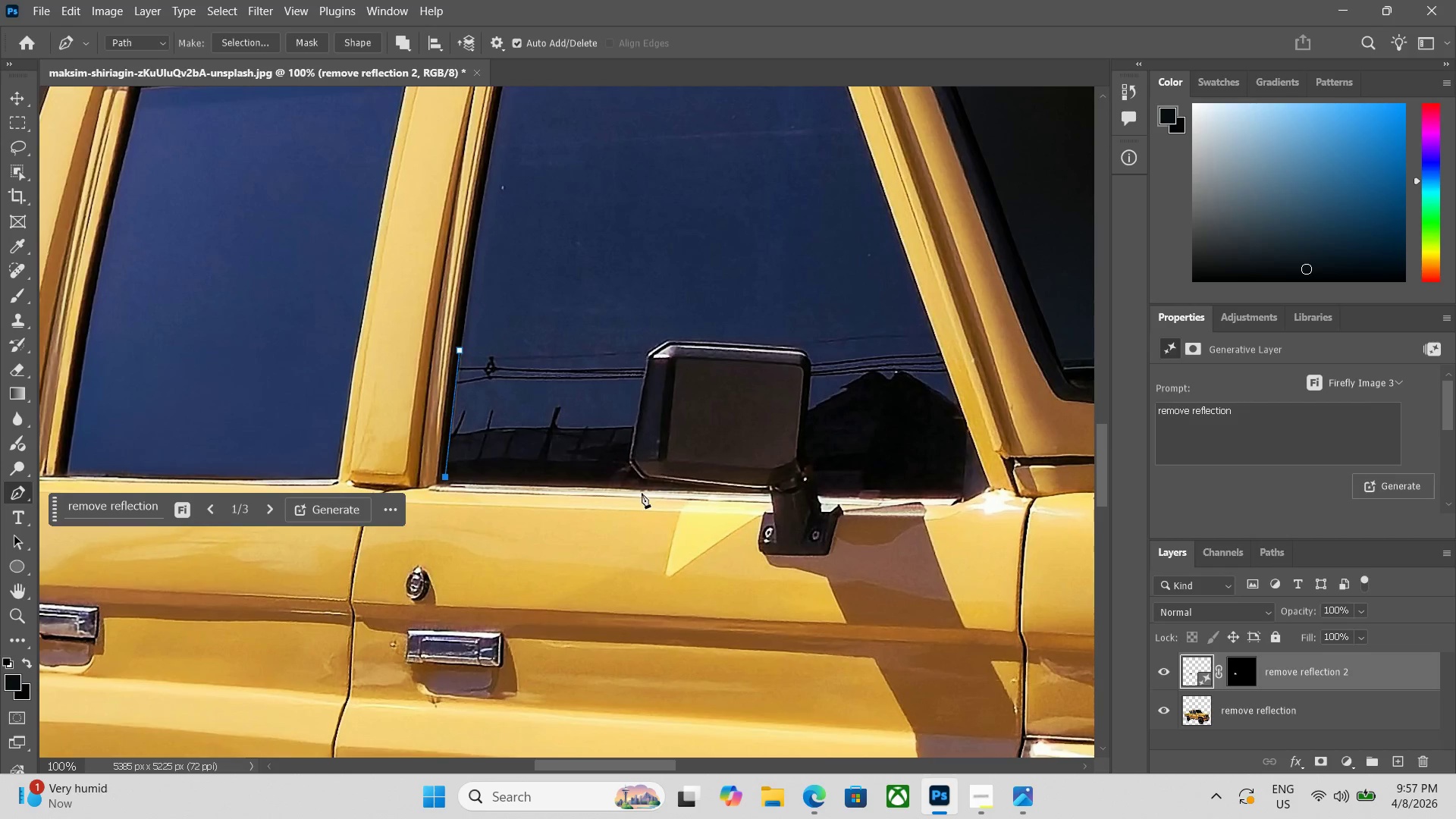 
left_click([645, 491])
 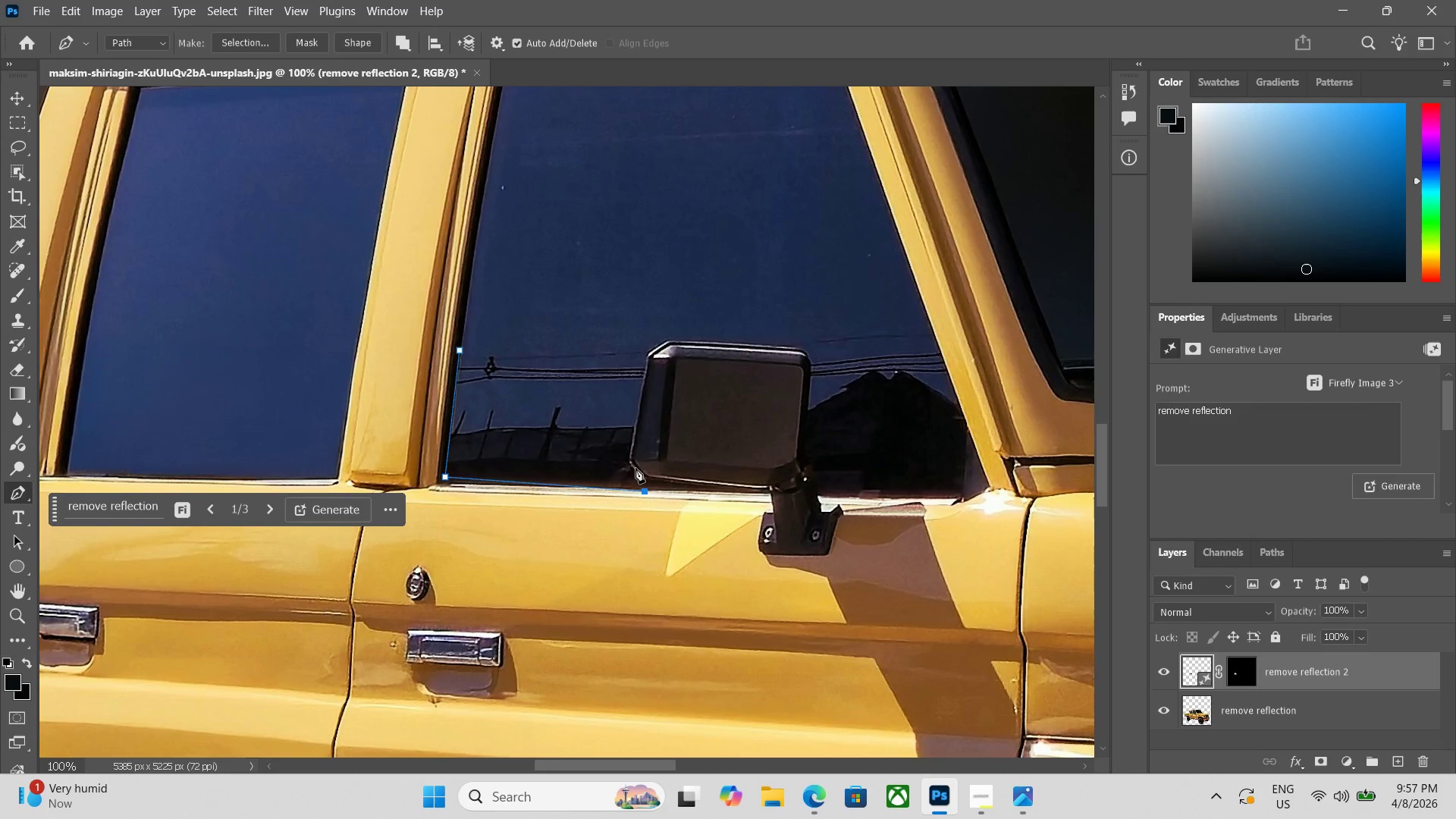 
left_click([626, 463])
 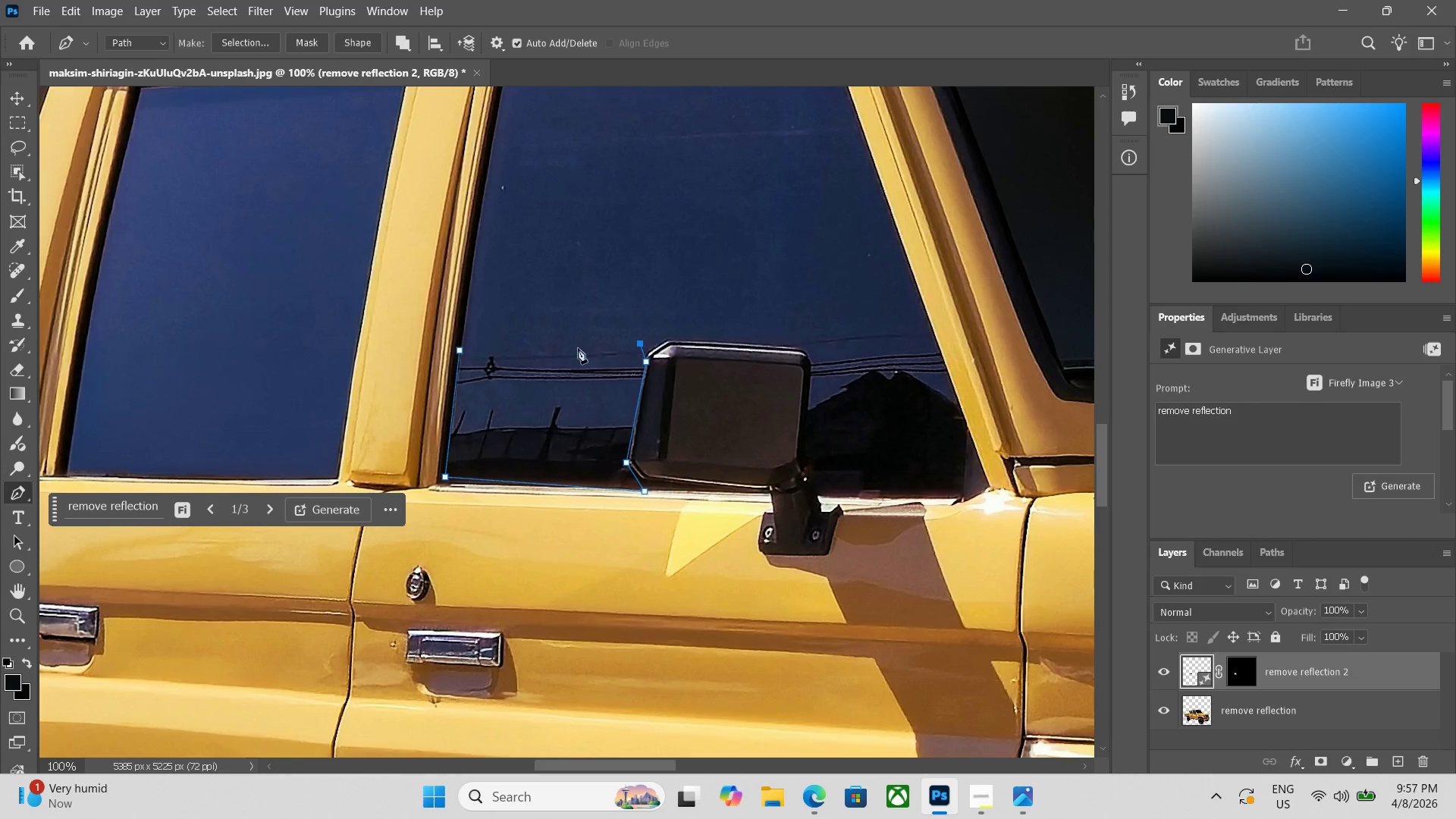 
left_click([459, 346])
 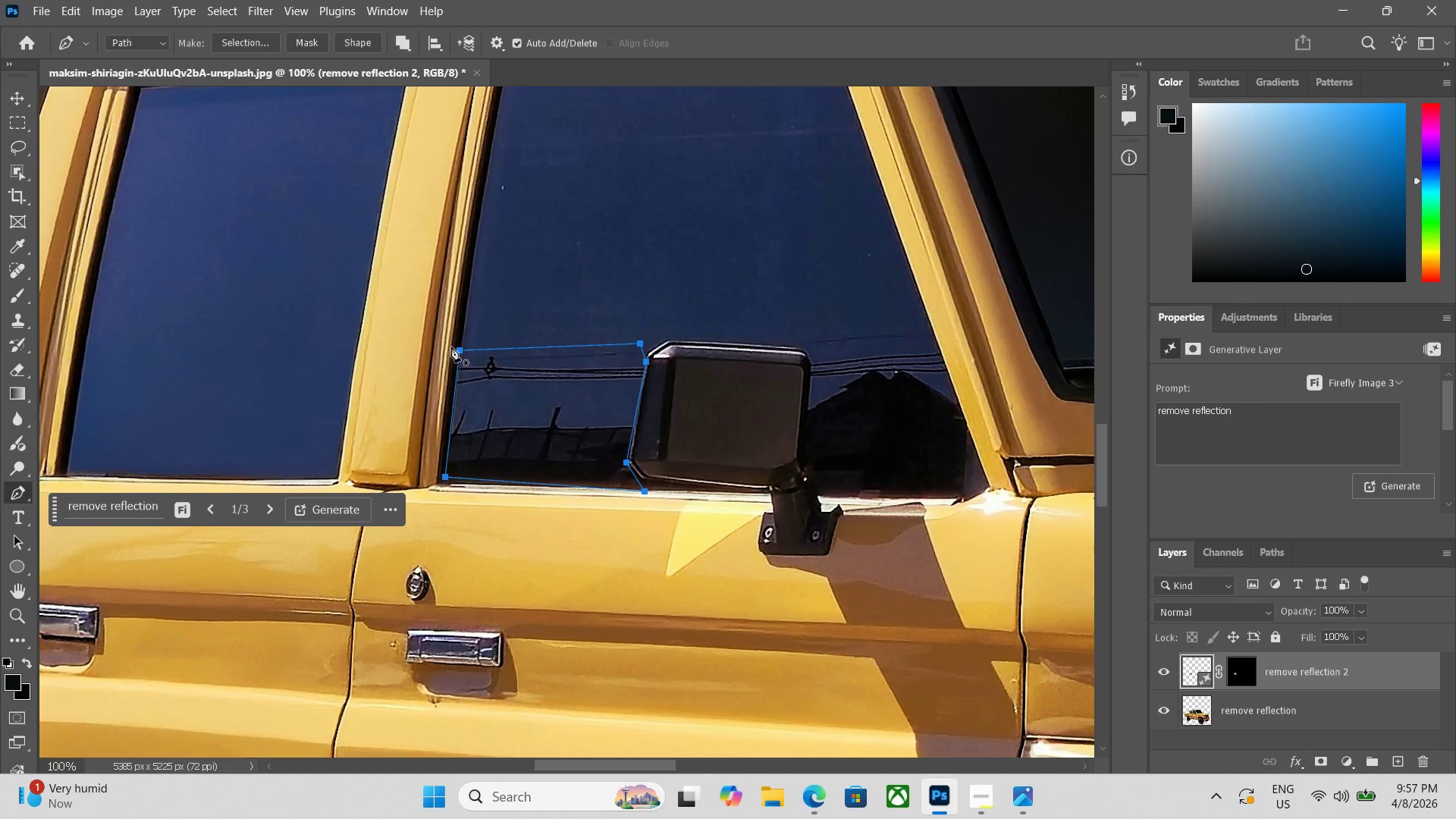 
hold_key(key=ControlLeft, duration=0.45)
 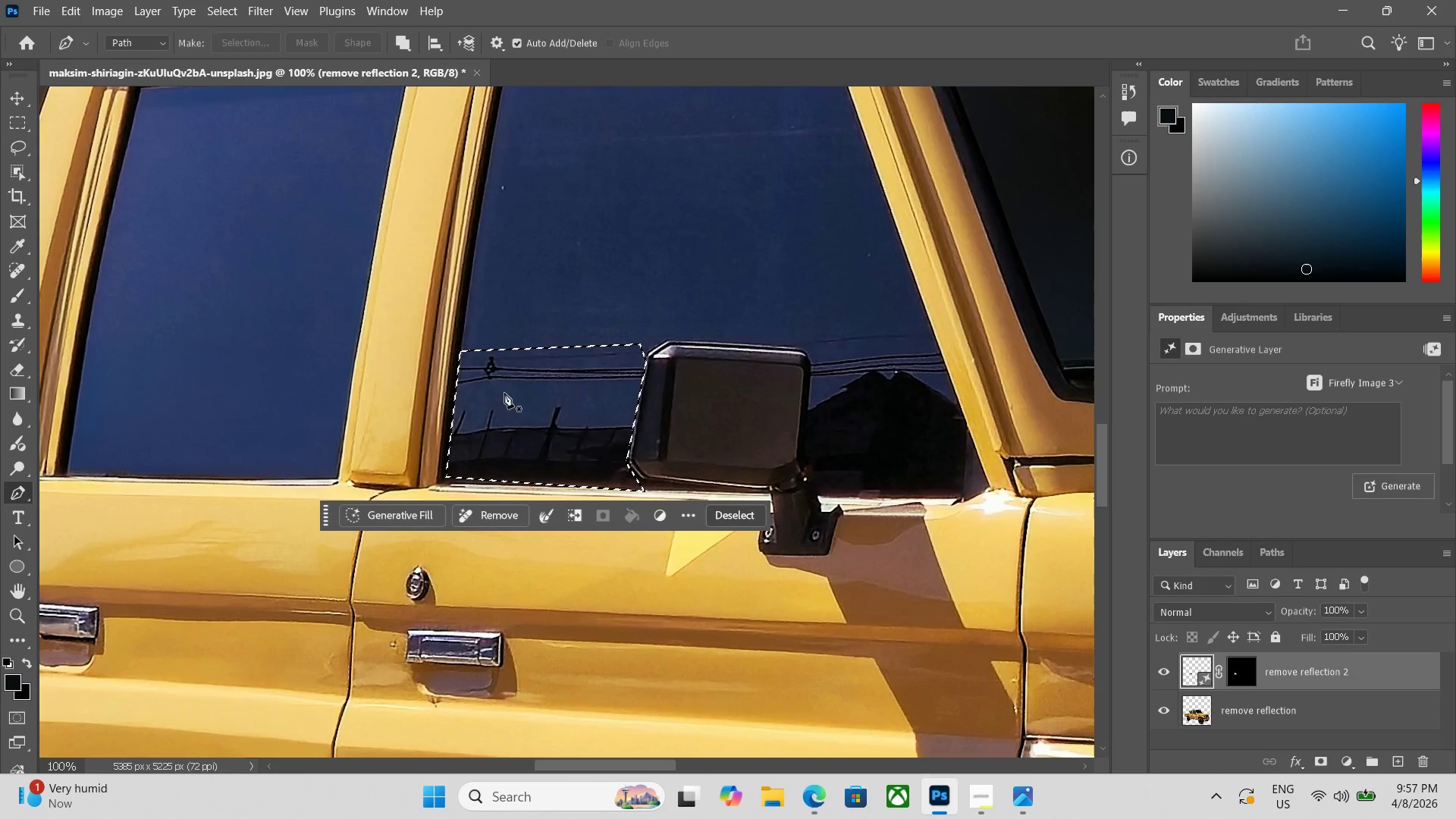 
key(Enter)
 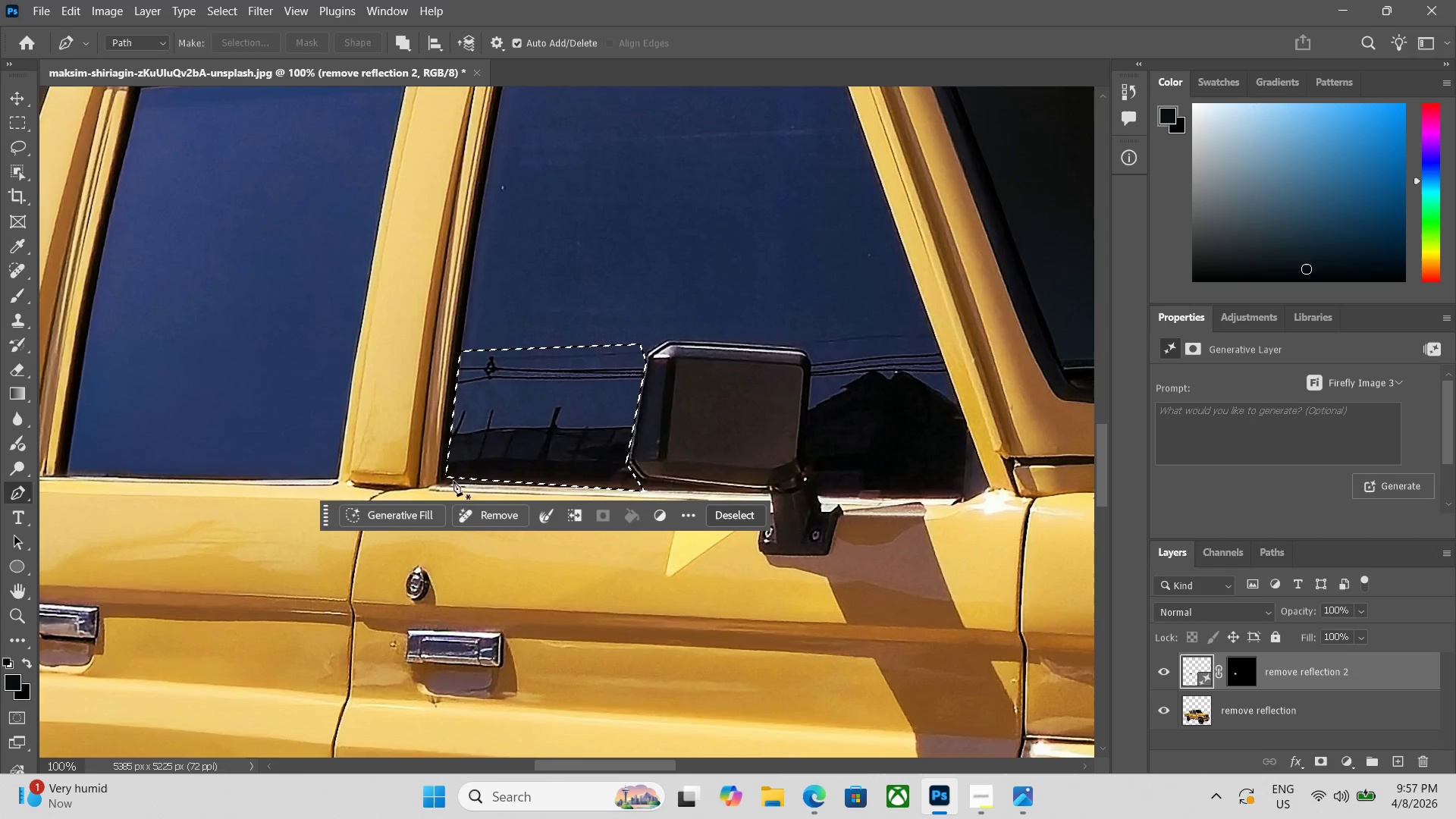 
left_click([417, 510])
 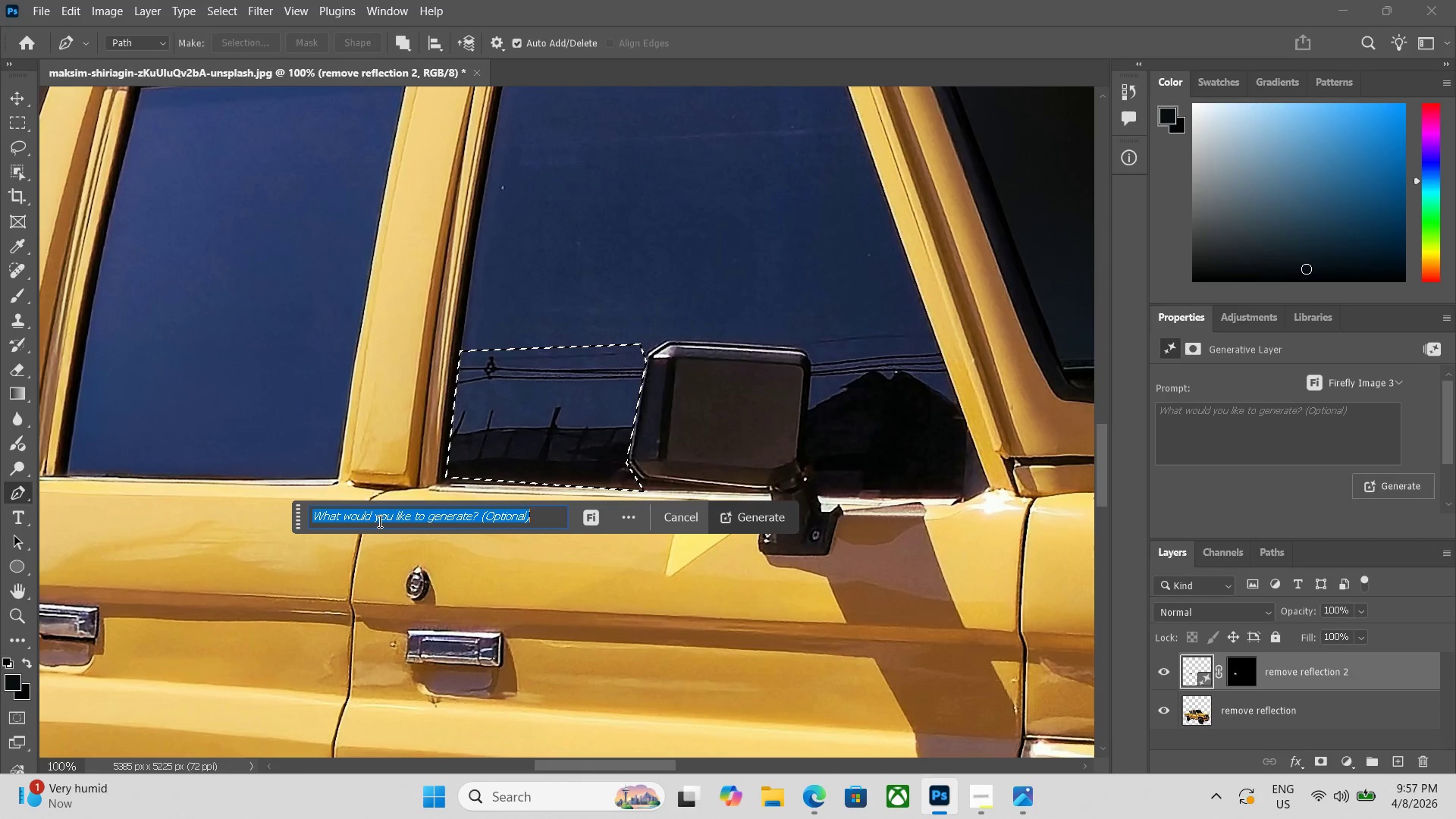 
type(remove refleciton)
 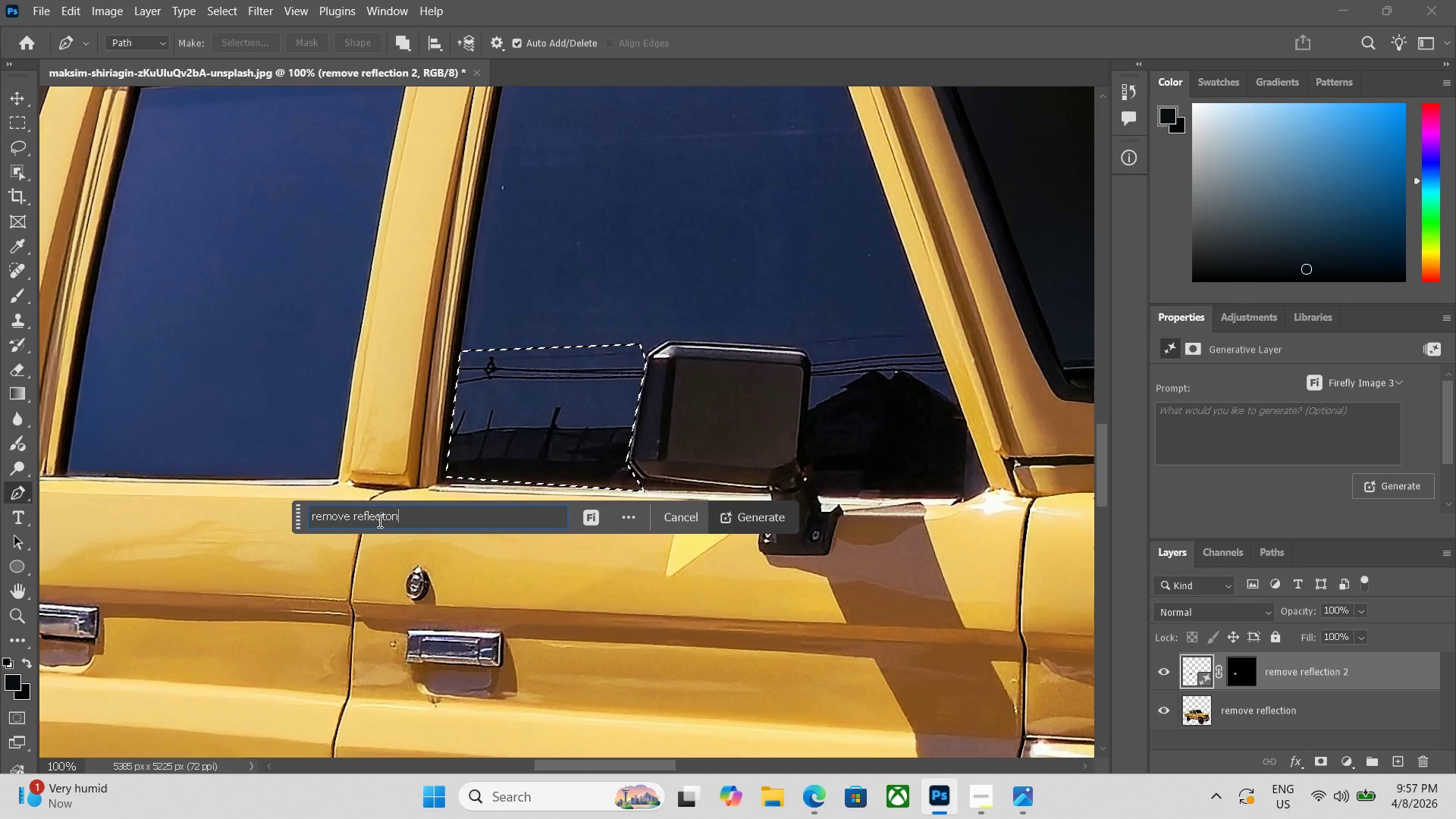 
key(Enter)
 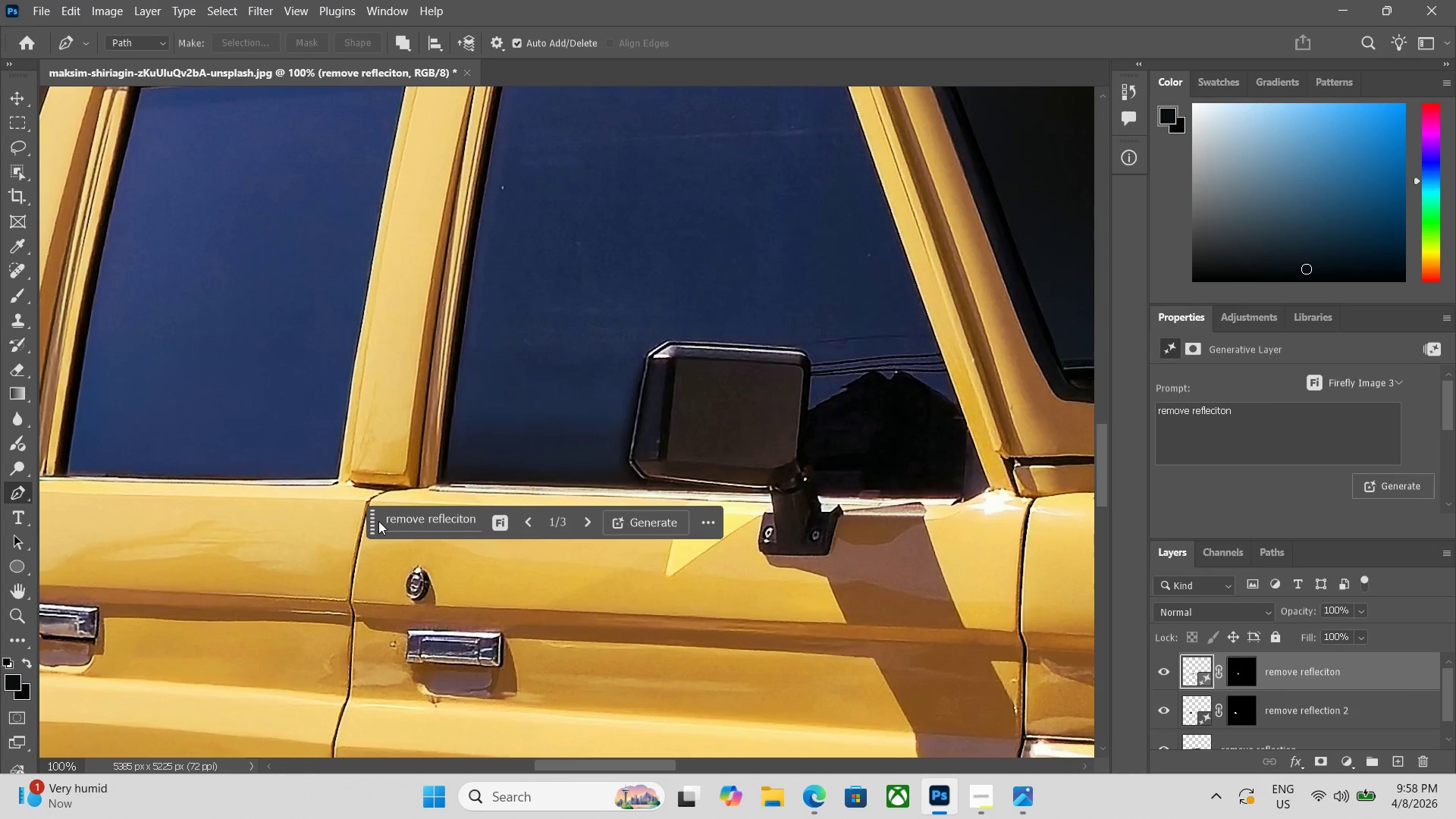 
wait(26.25)
 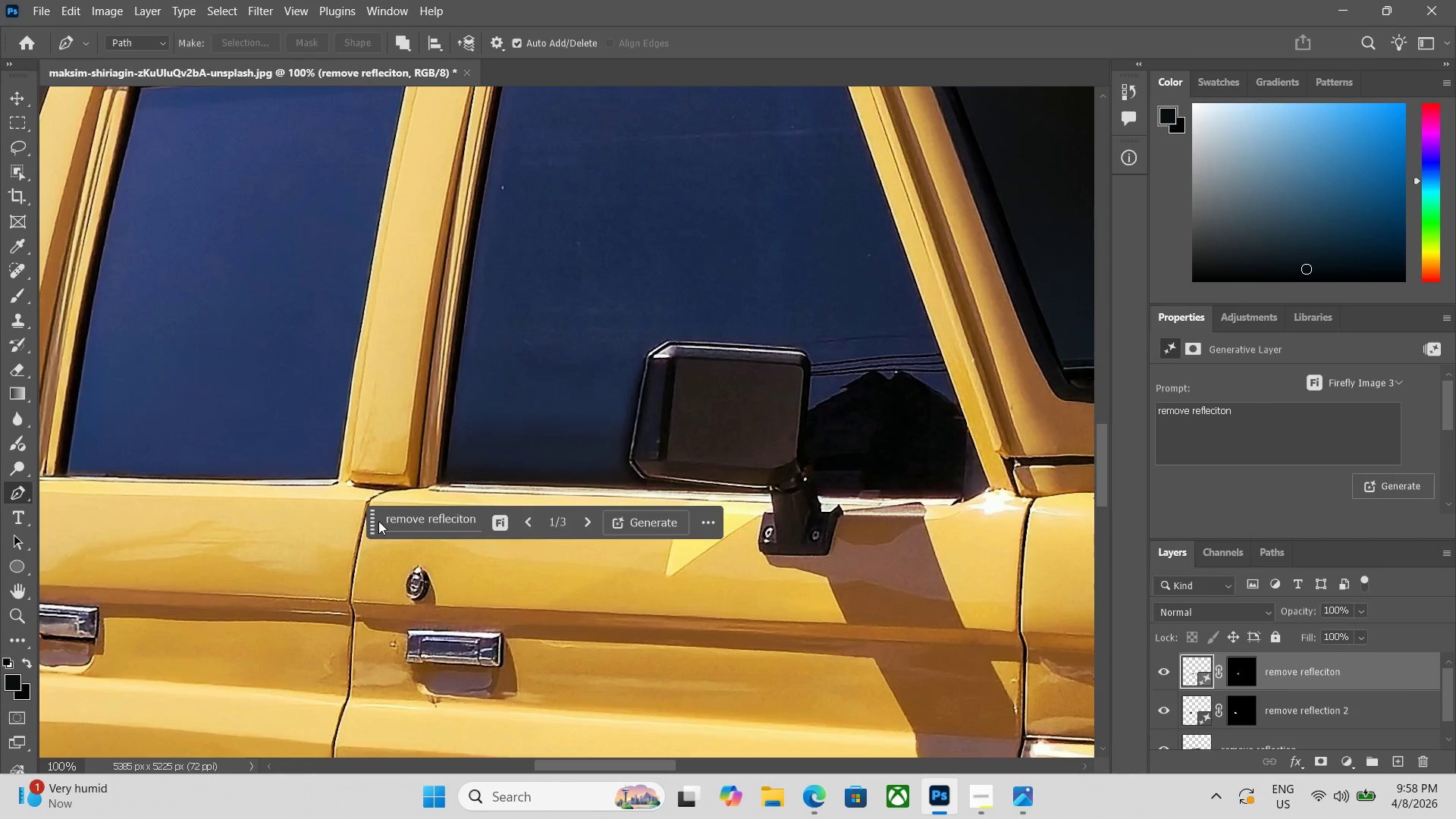 
left_click([802, 459])
 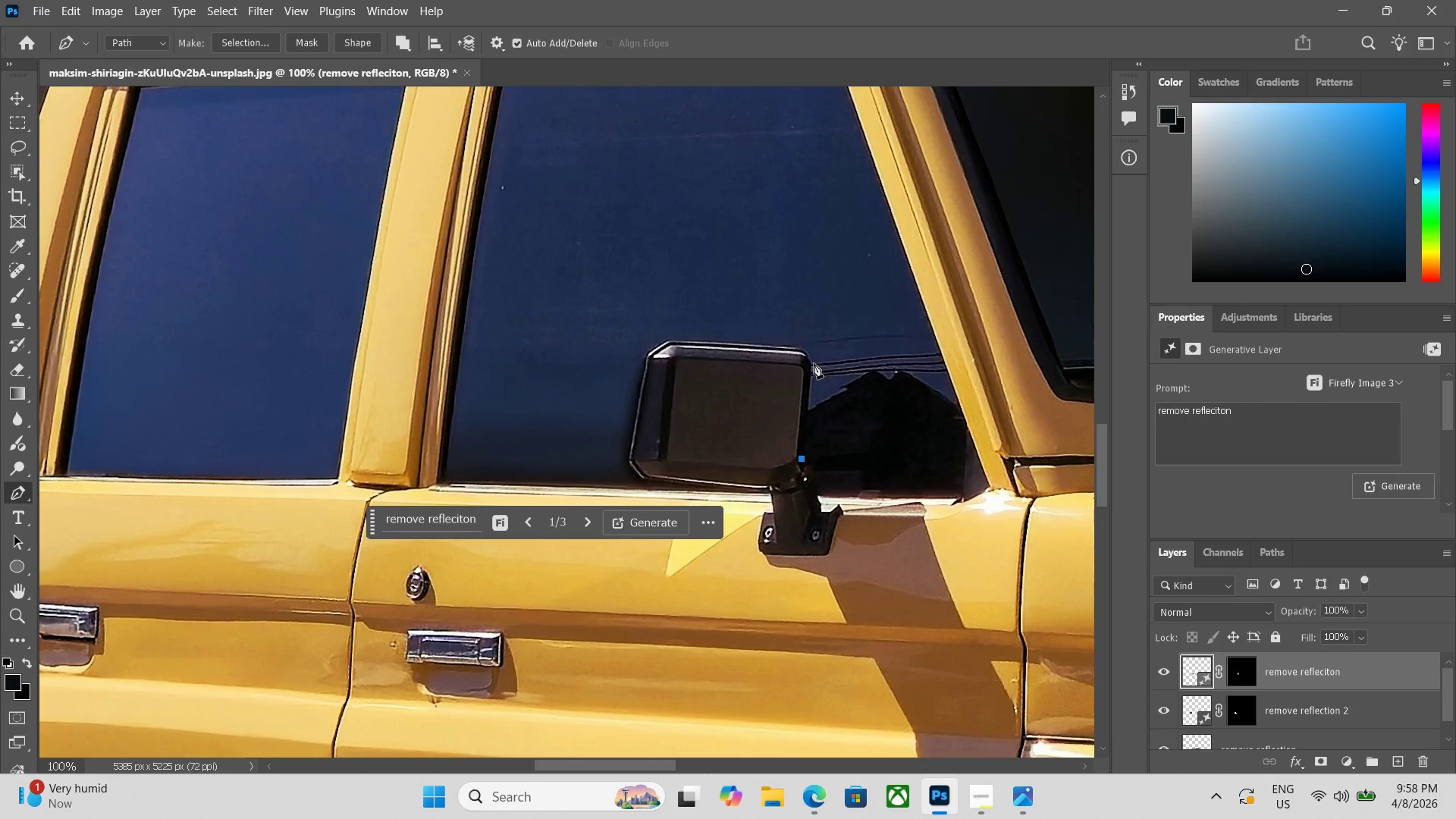 
left_click([814, 359])
 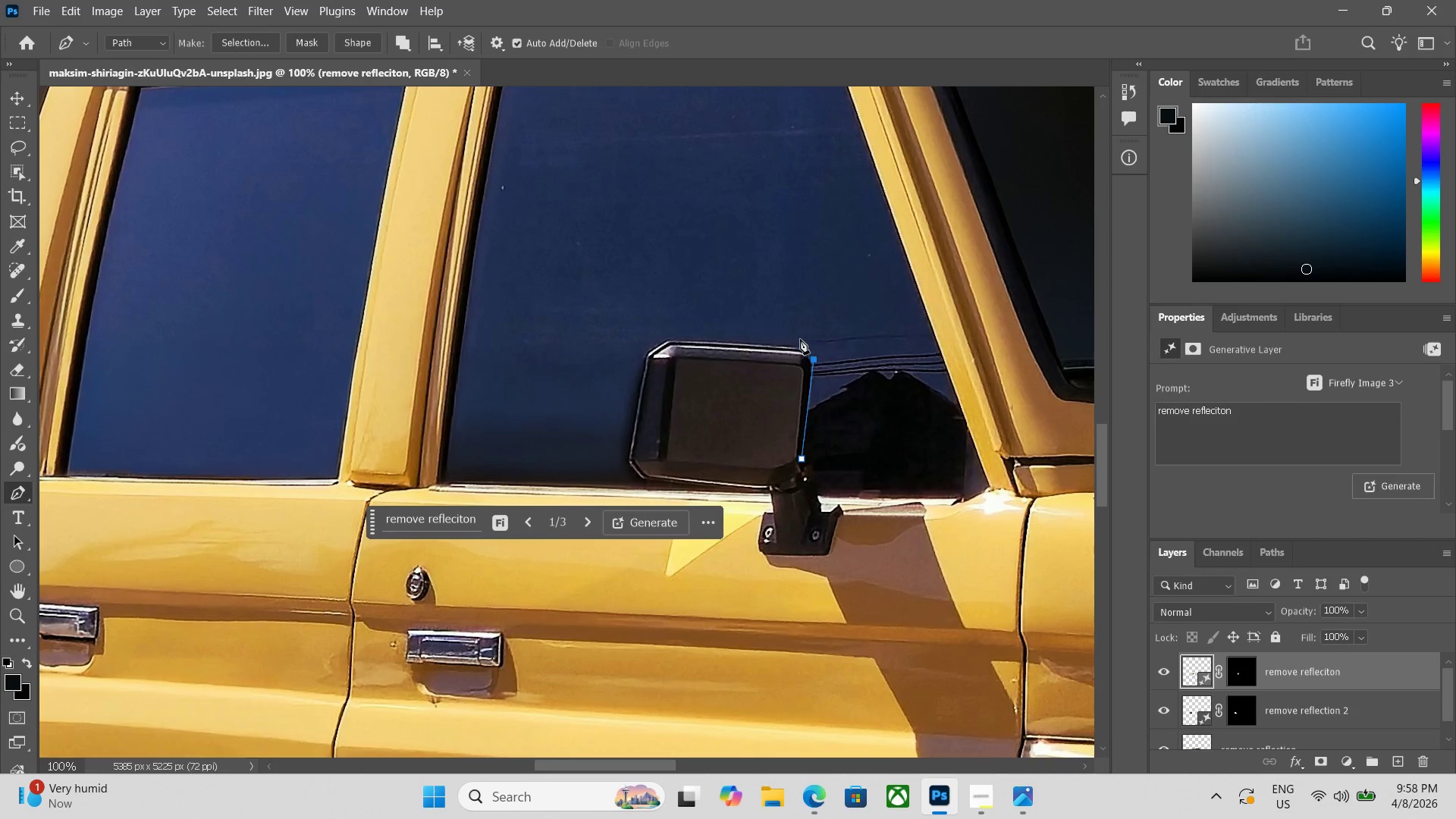 
left_click_drag(start_coordinate=[802, 340], to_coordinate=[808, 340])
 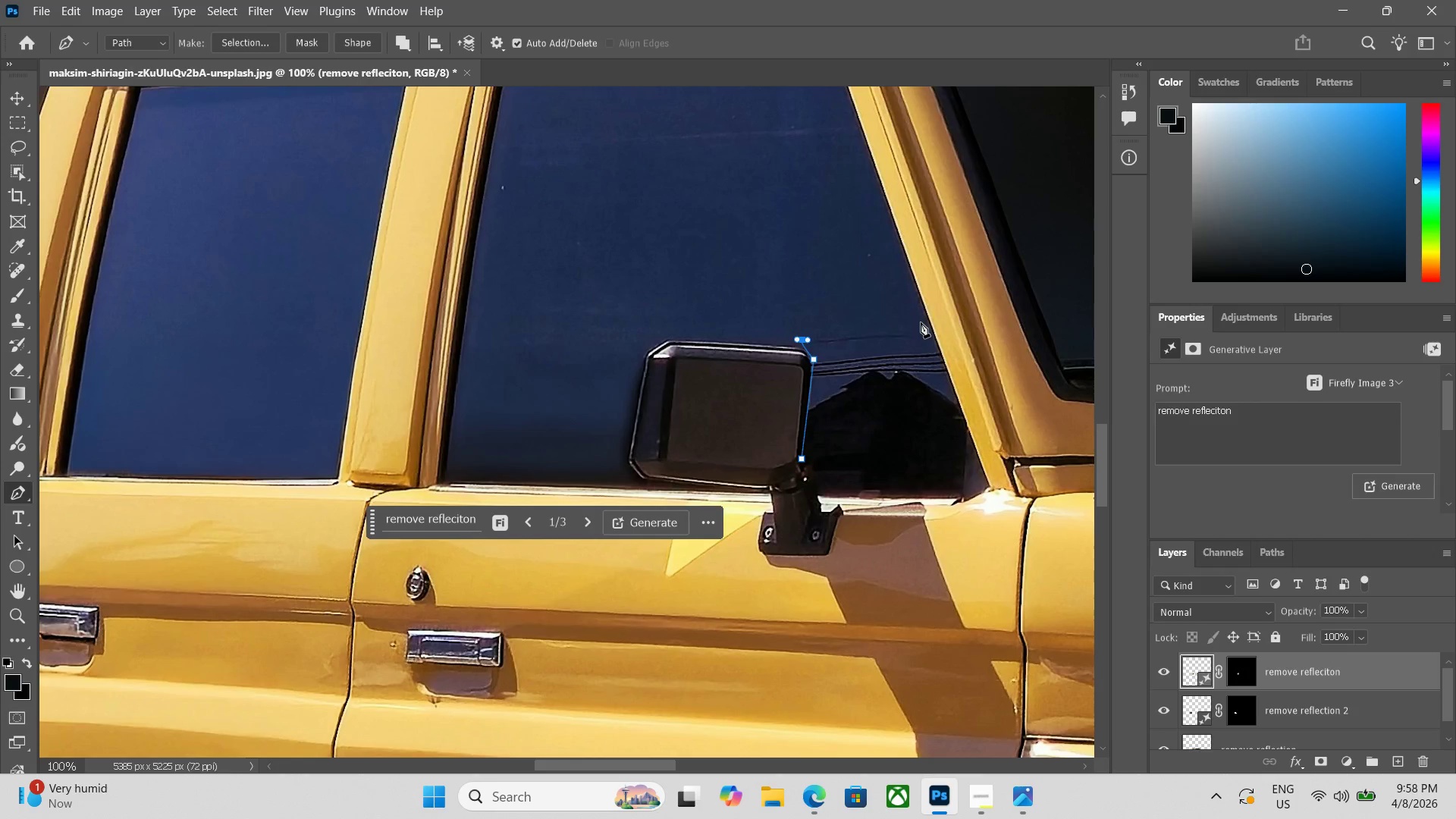 
left_click([927, 326])
 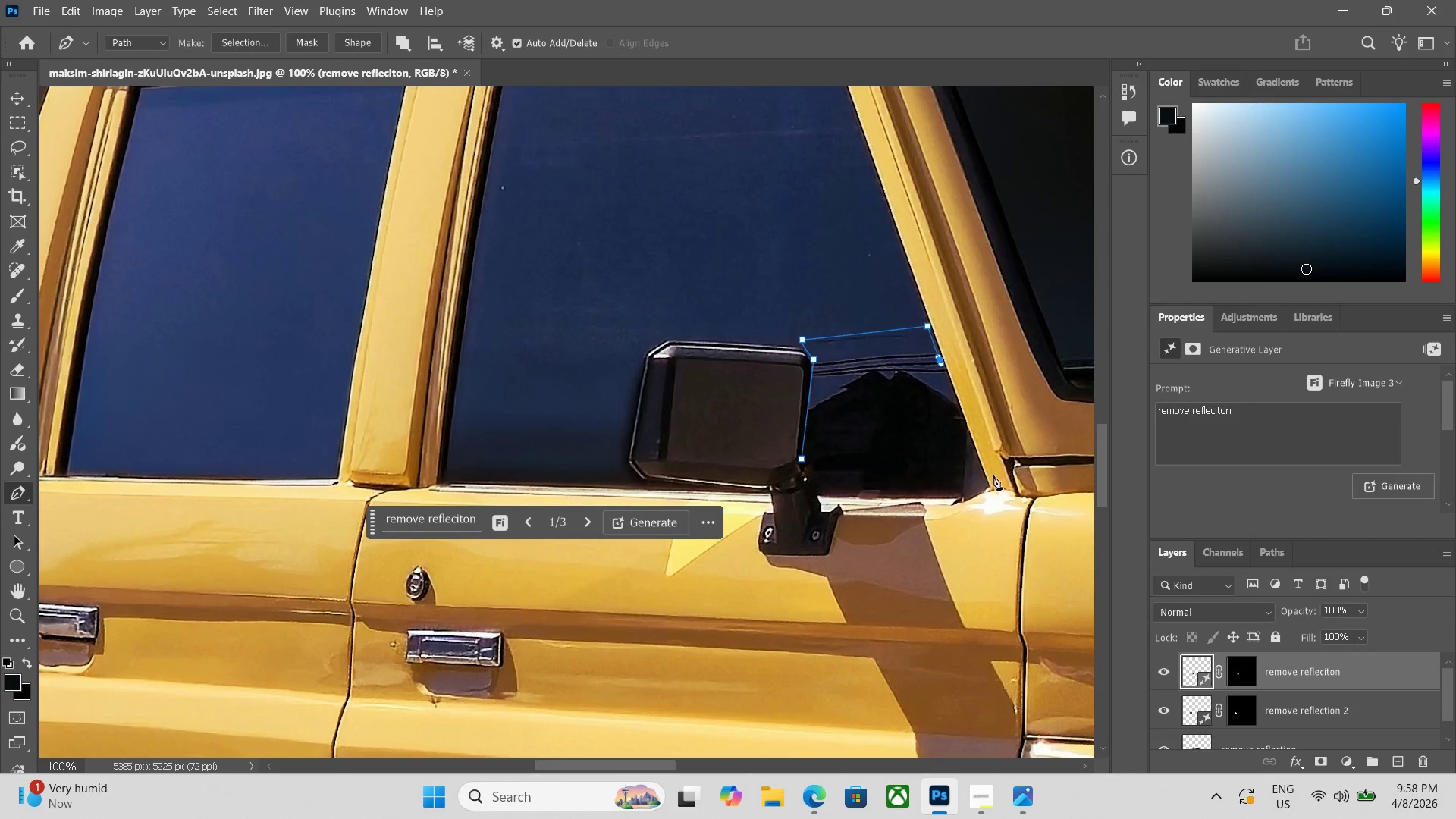 
left_click([981, 463])
 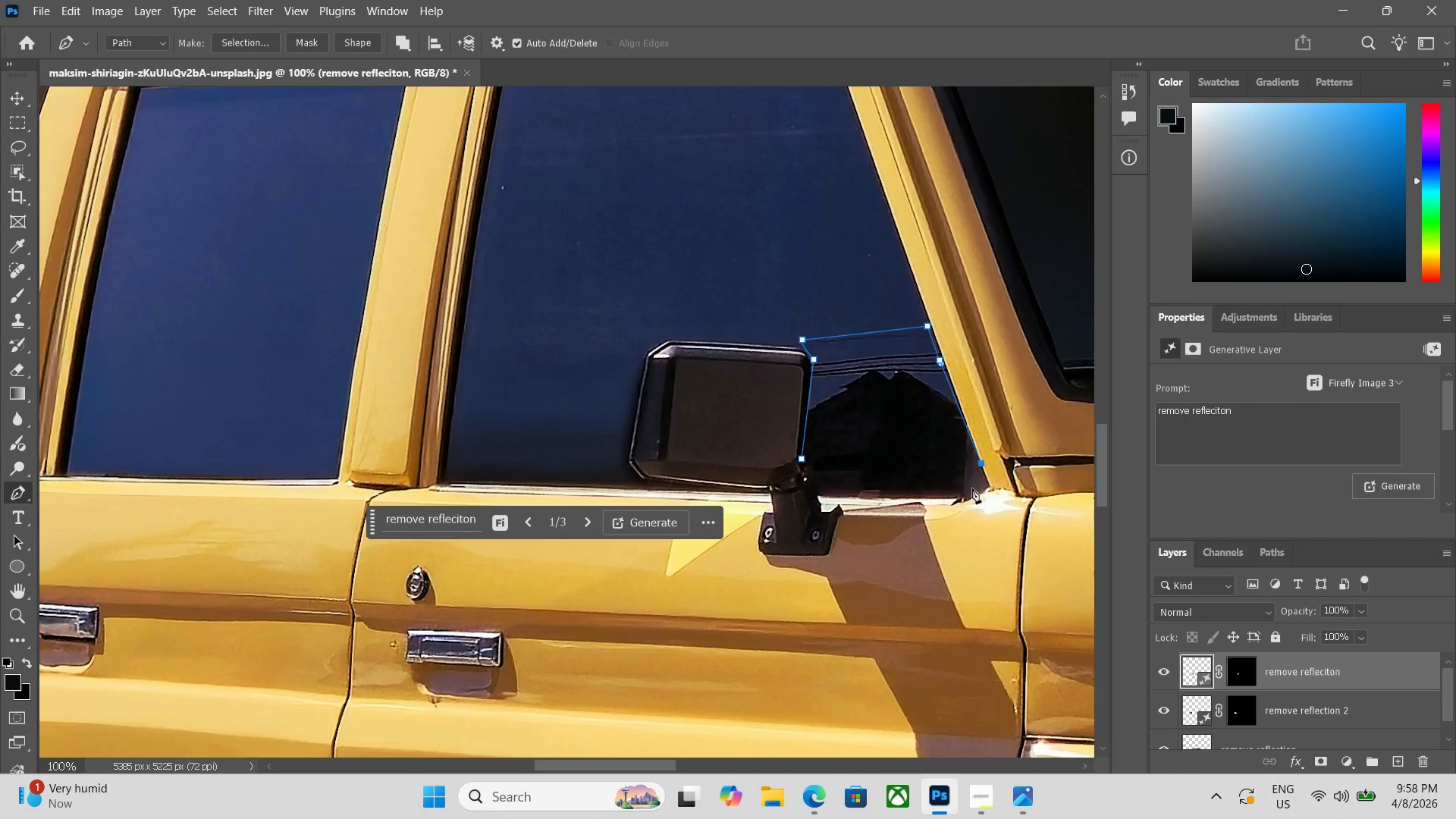 
left_click([974, 491])
 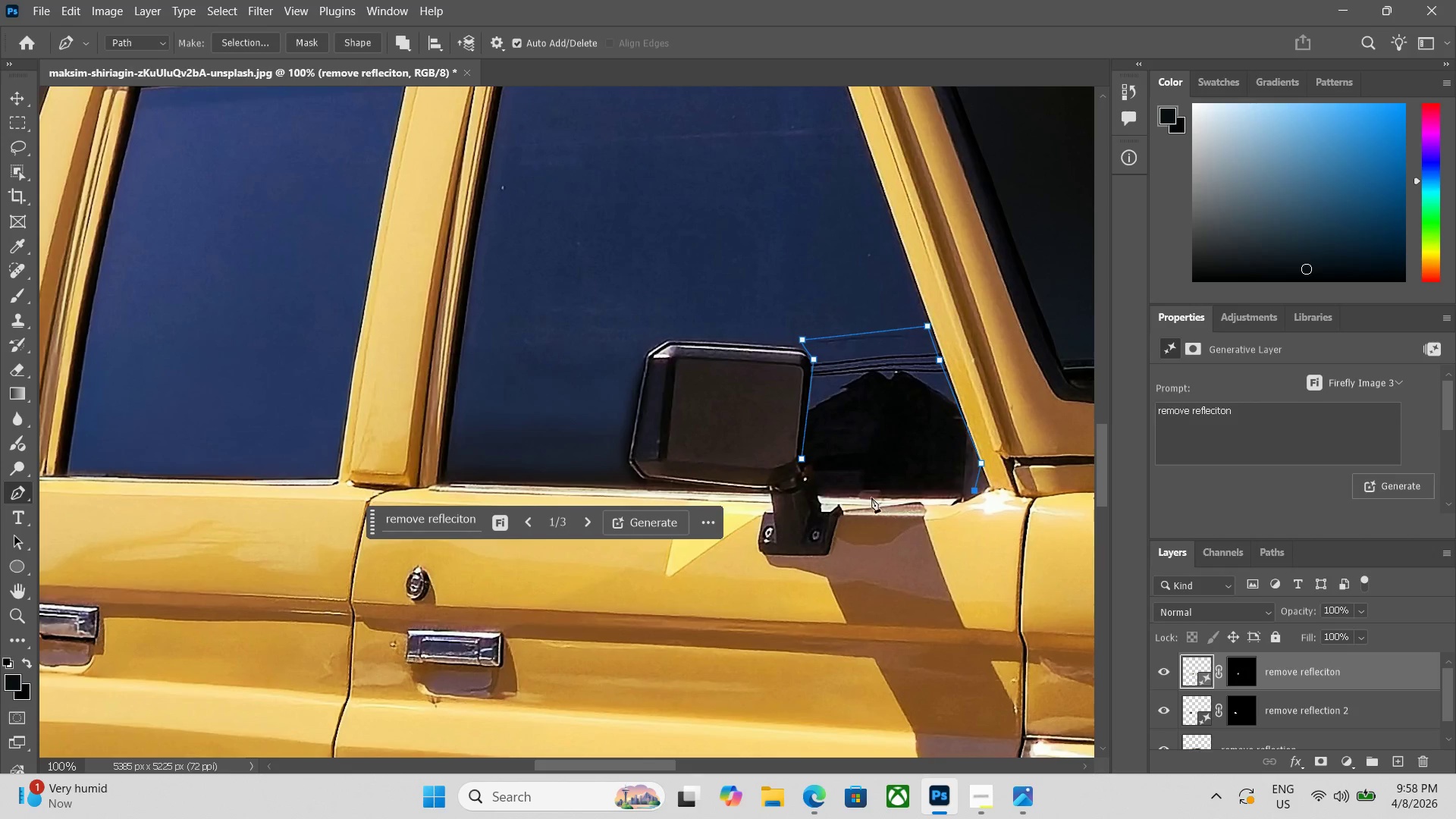 
left_click([870, 494])
 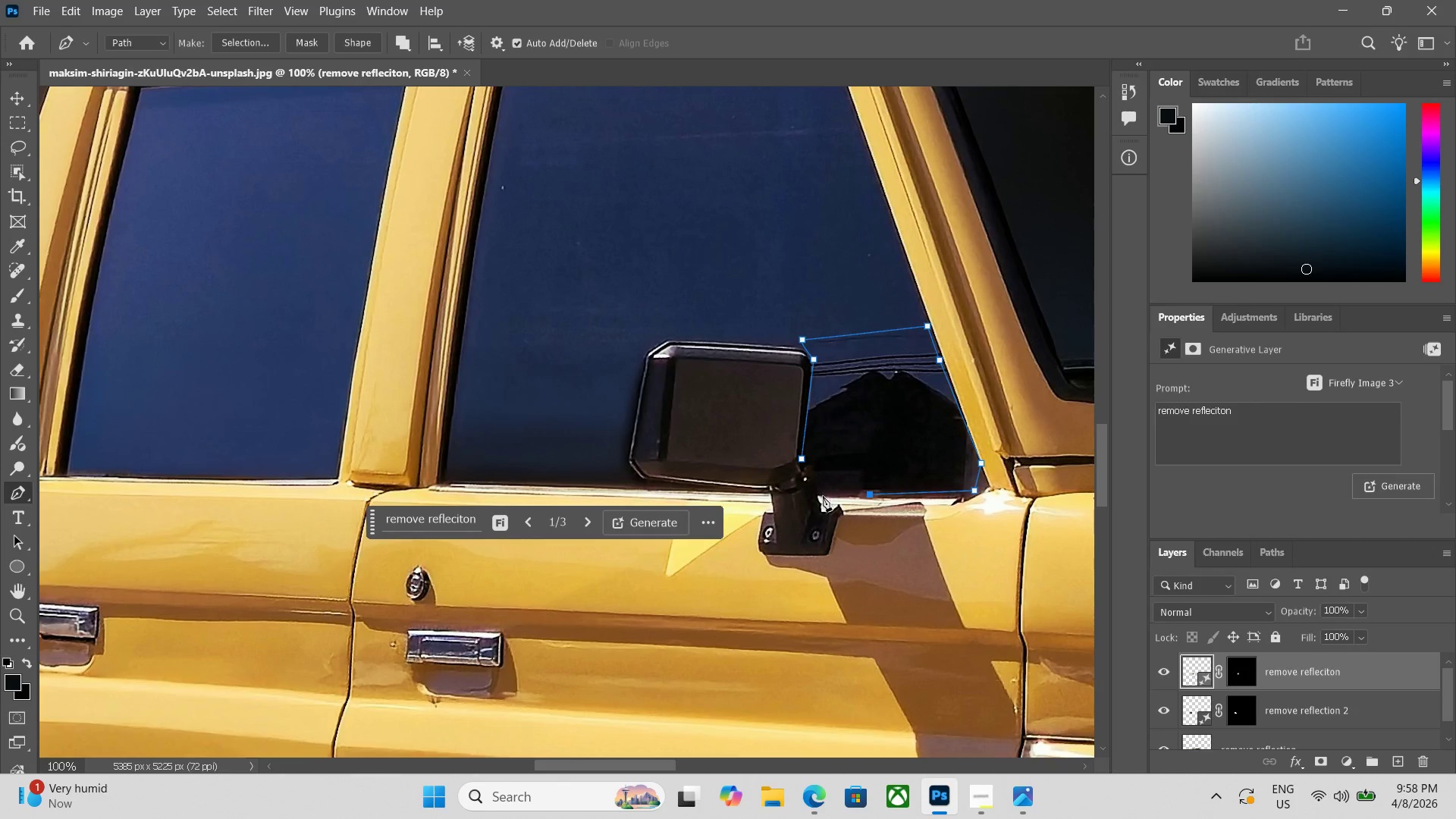 
left_click([822, 495])
 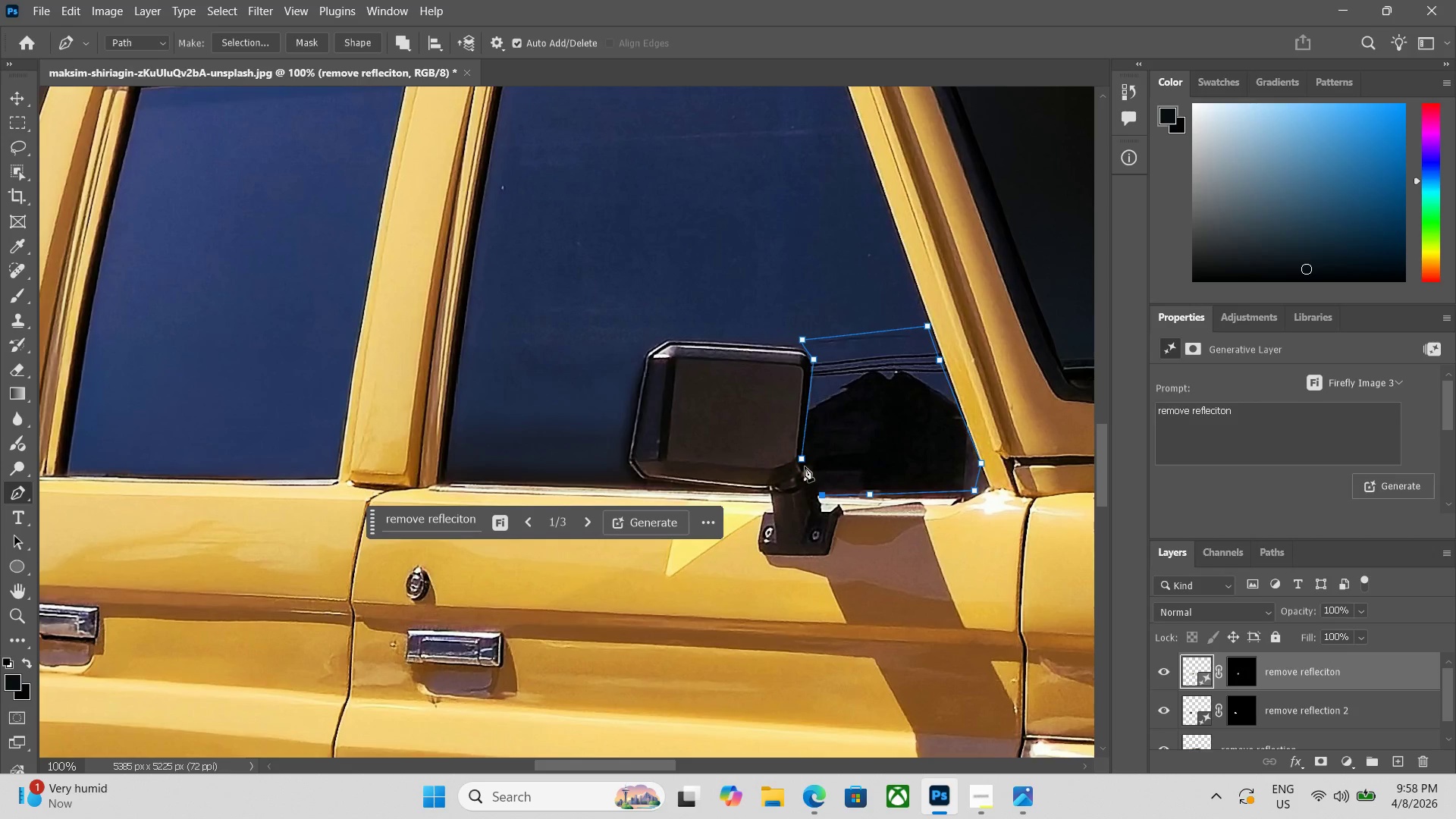 
left_click([802, 461])
 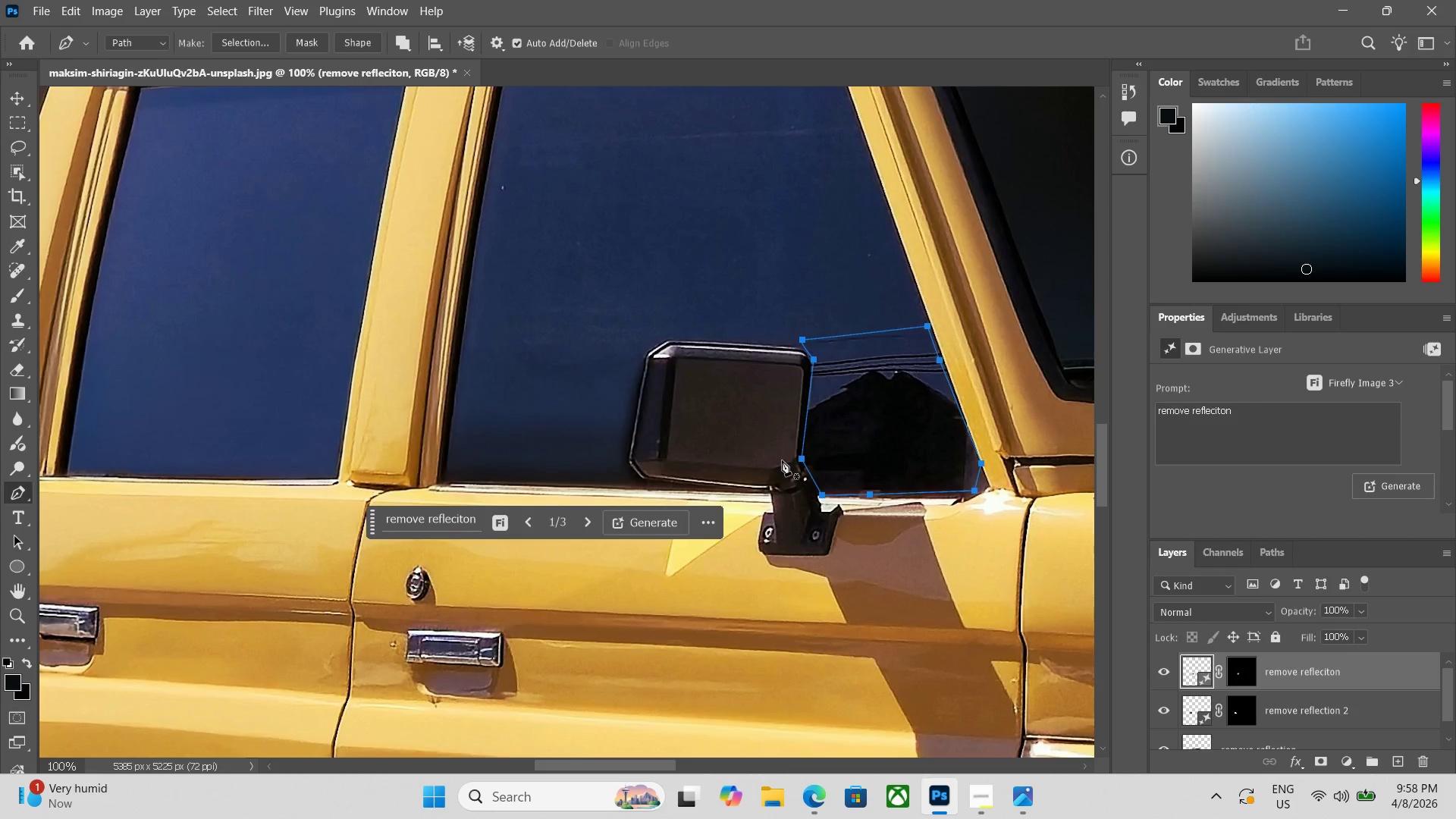 
key(Control+Enter)
 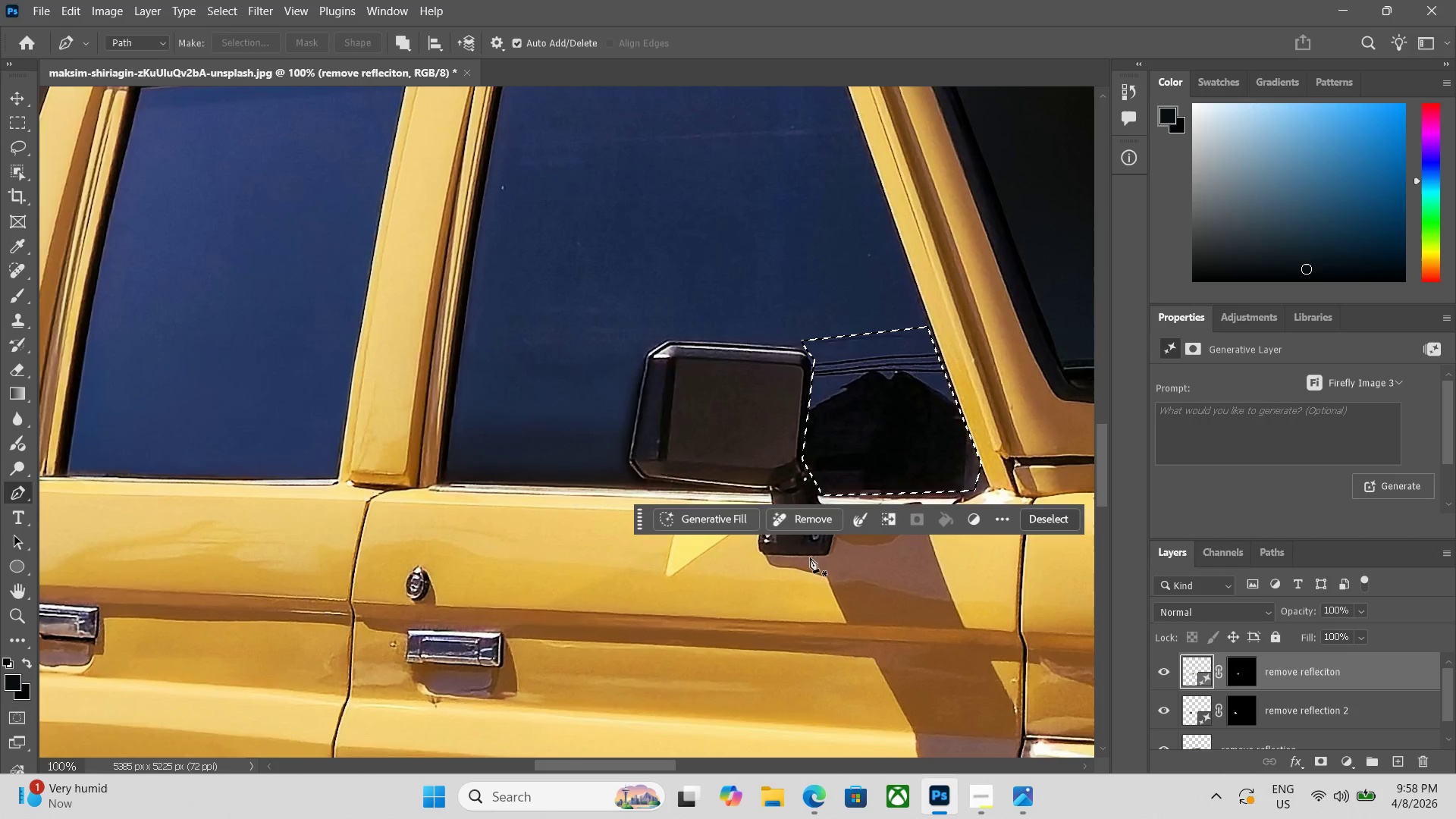 
left_click([708, 520])
 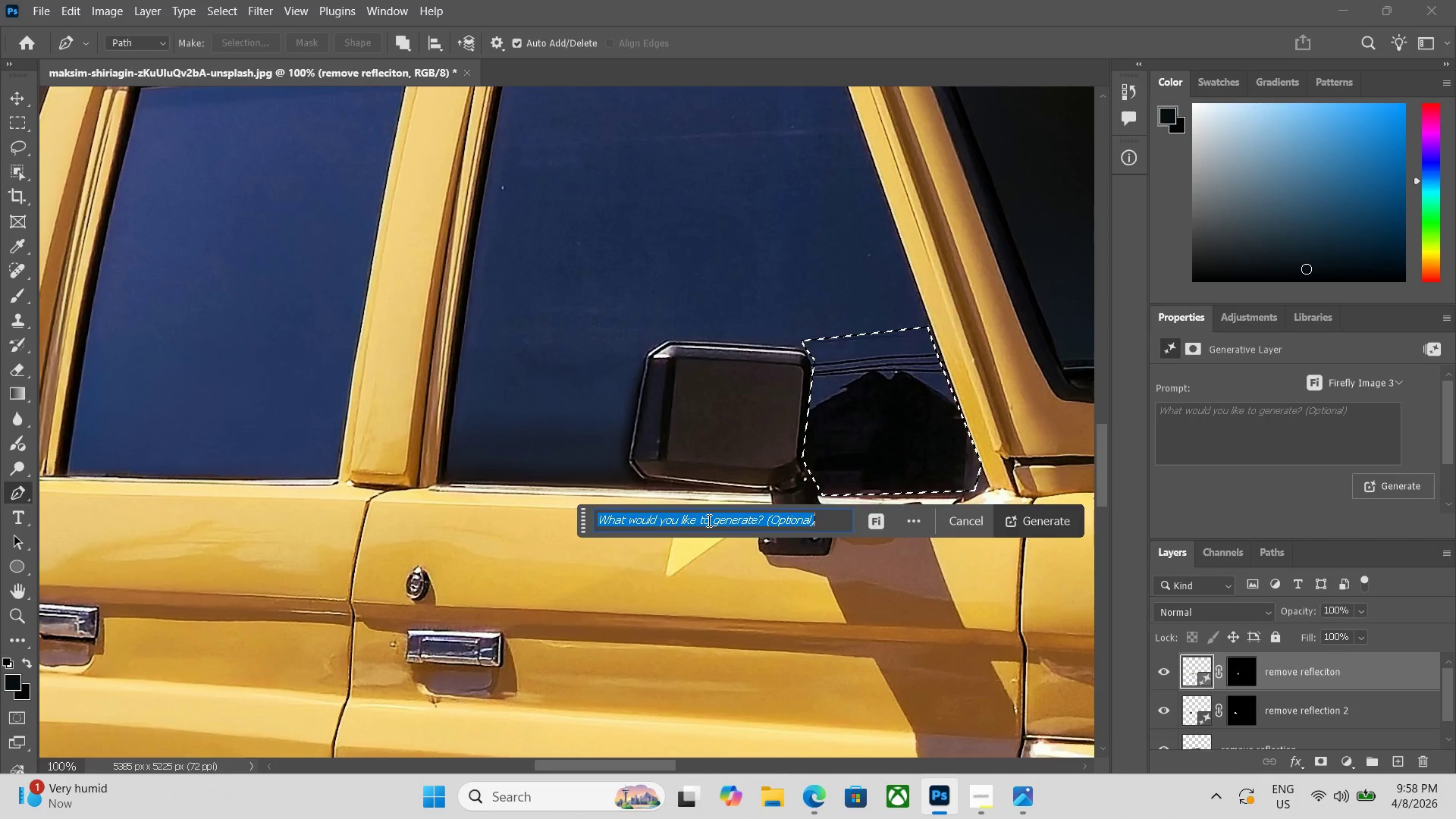 
type(remove reflection)
 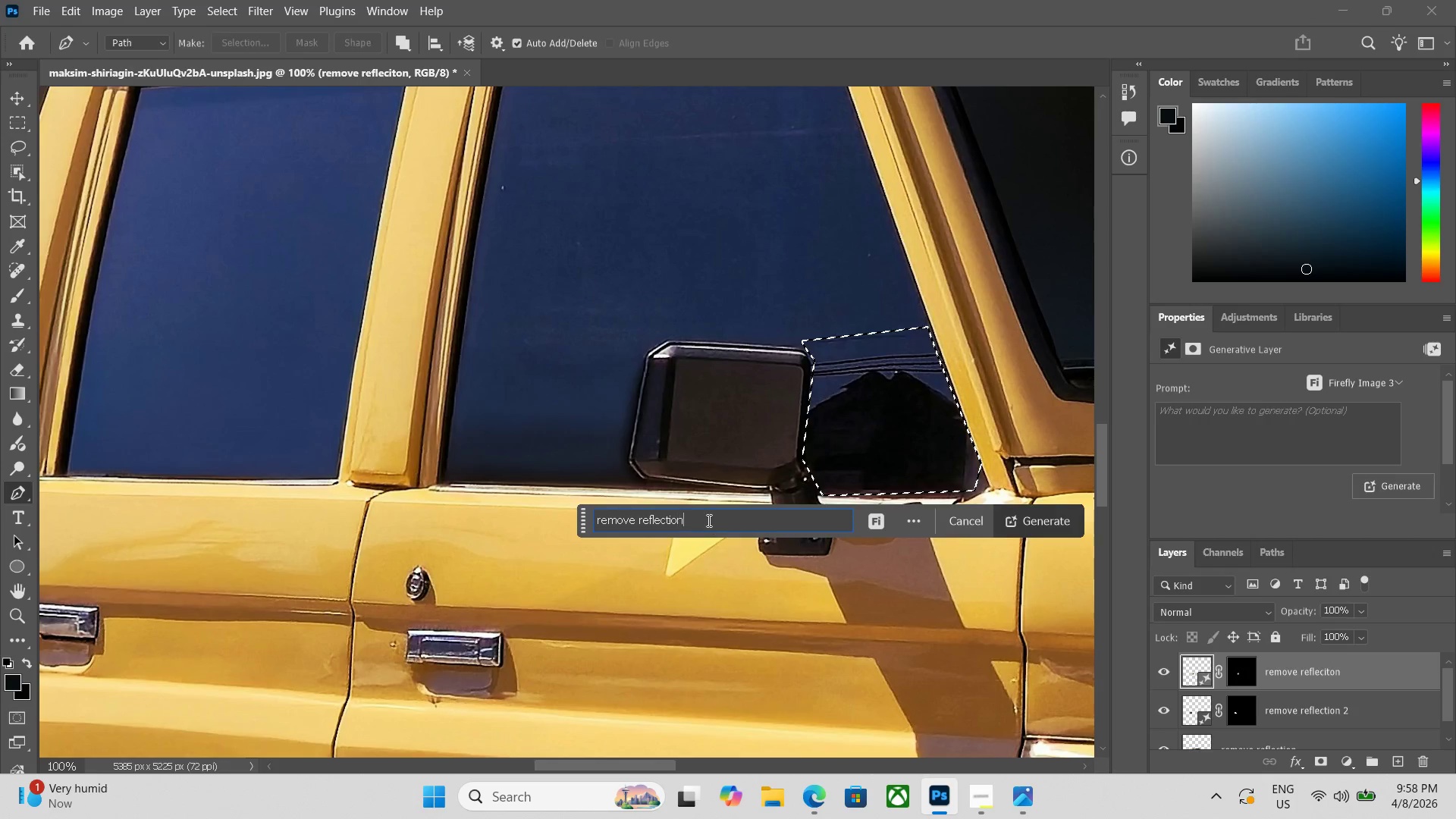 
key(Enter)
 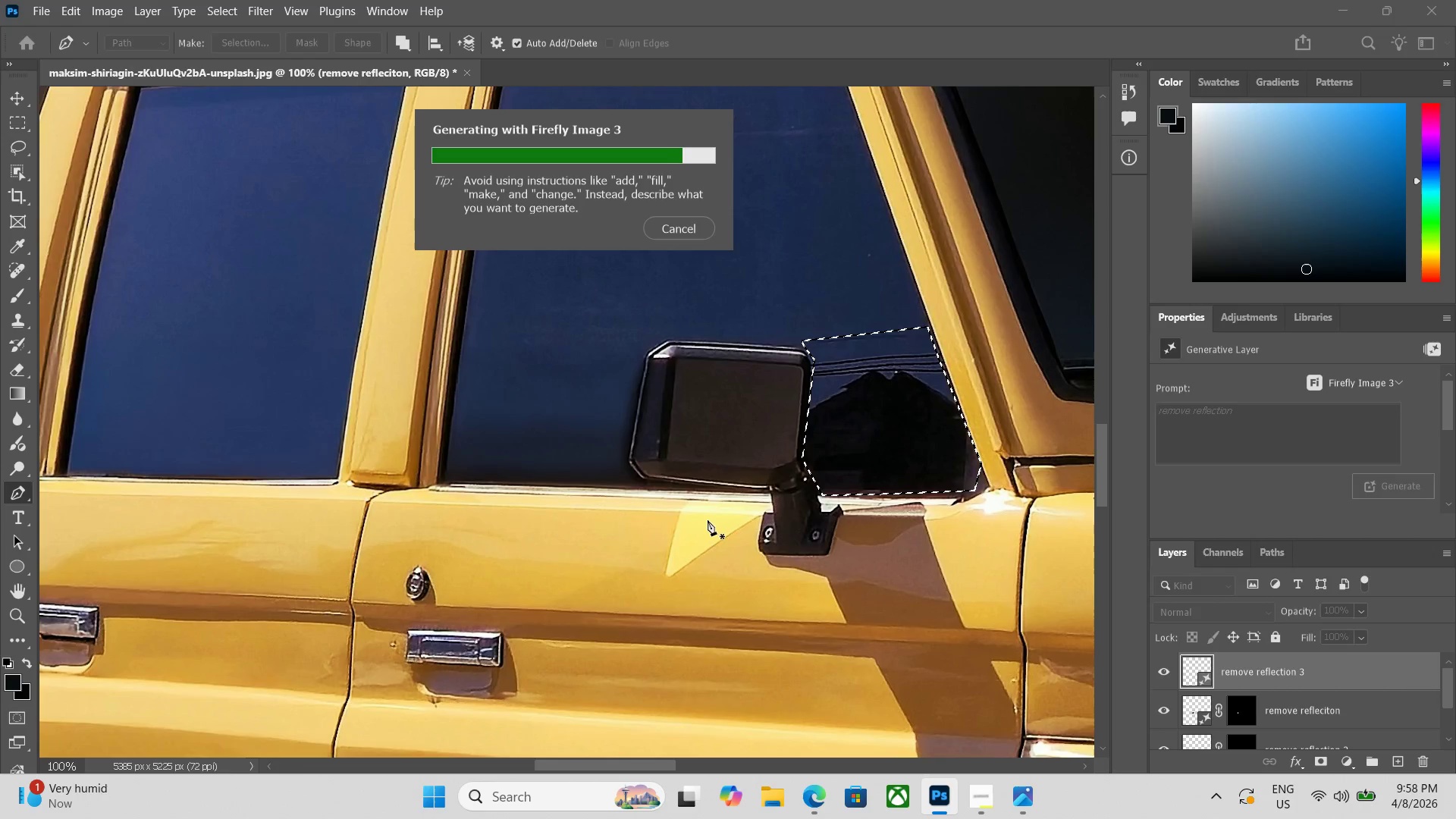 
wait(21.03)
 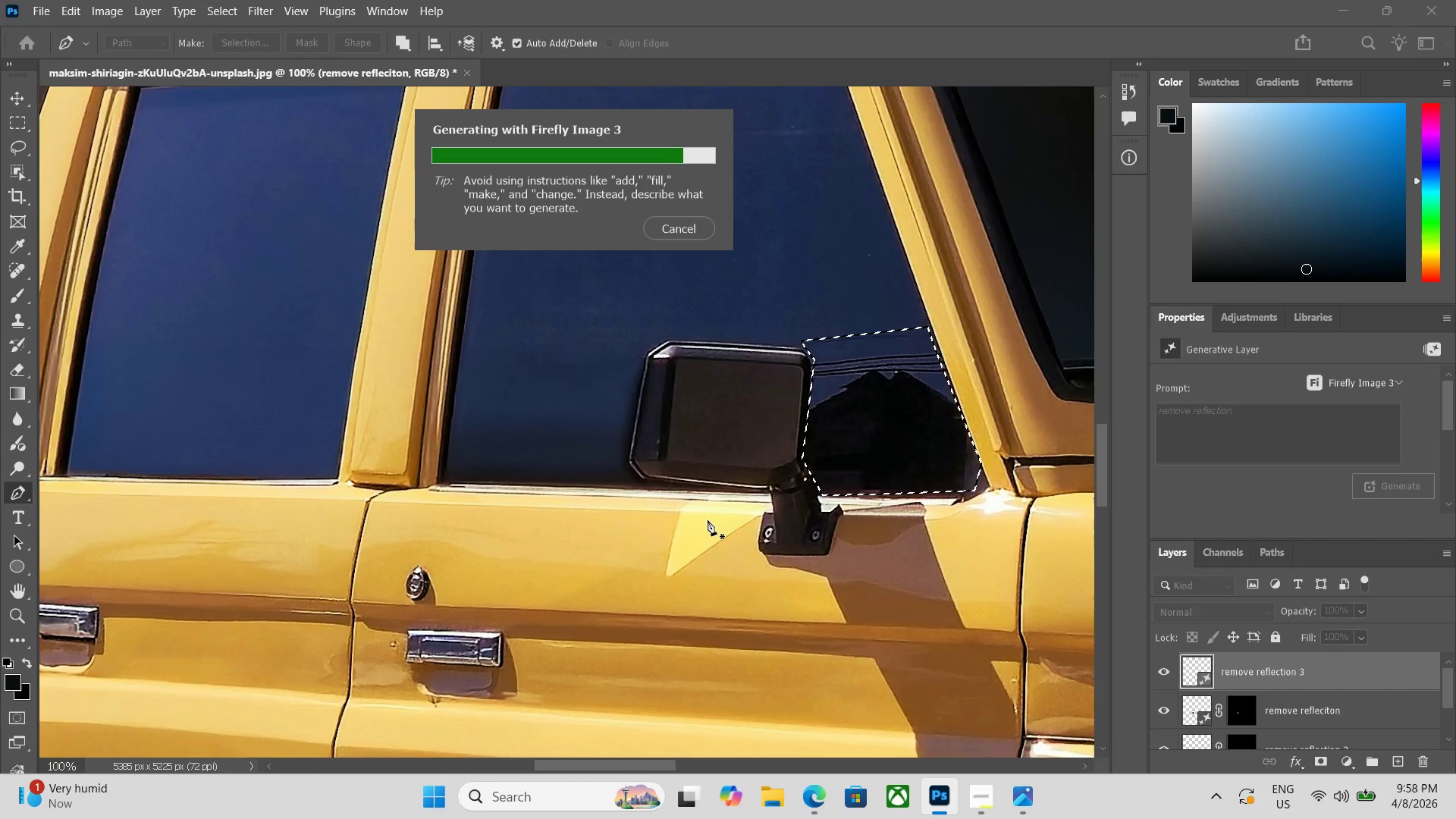 
key(Control+Minus)
 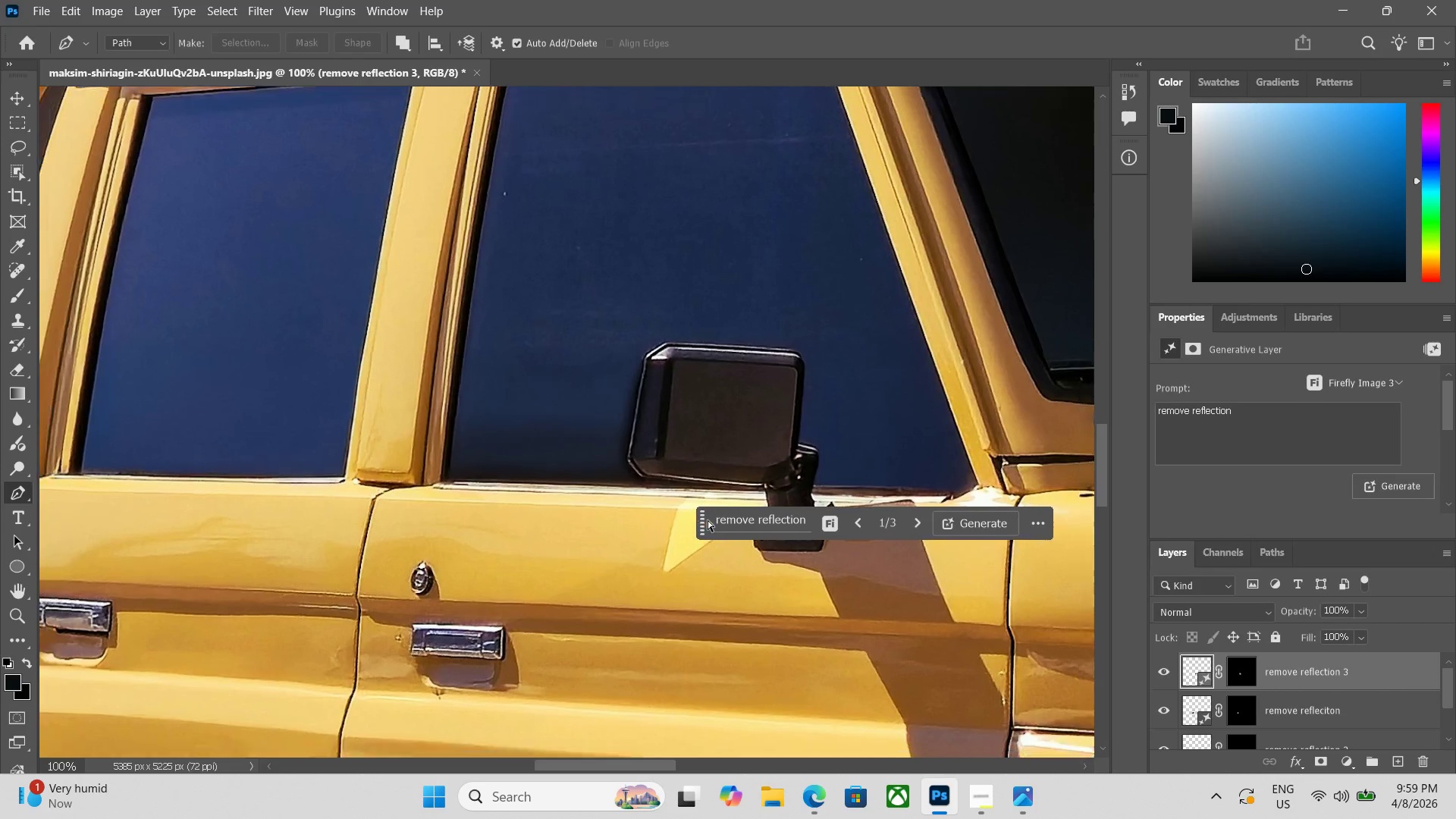 
key(Control+Minus)
 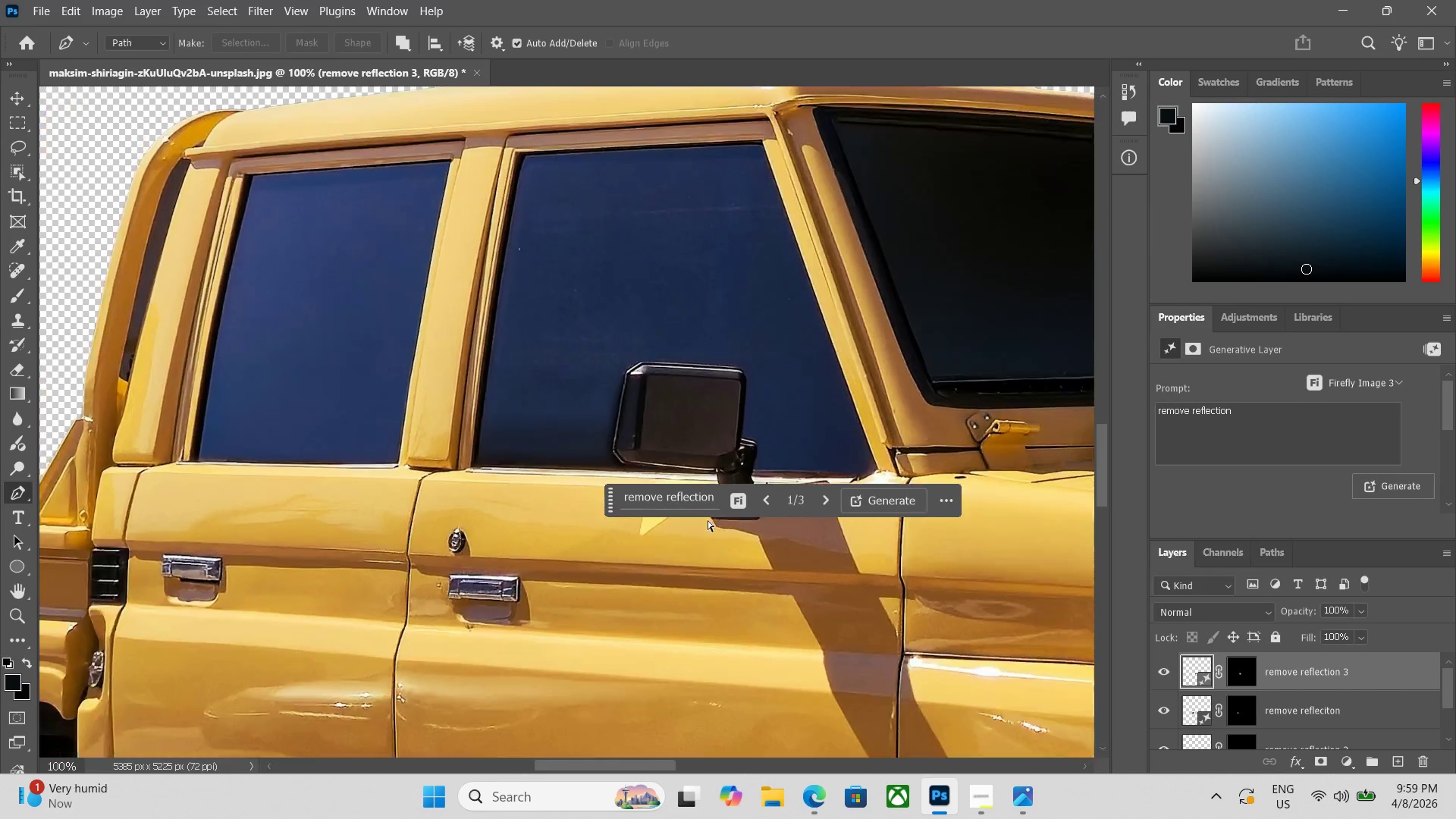 
key(Control+Minus)
 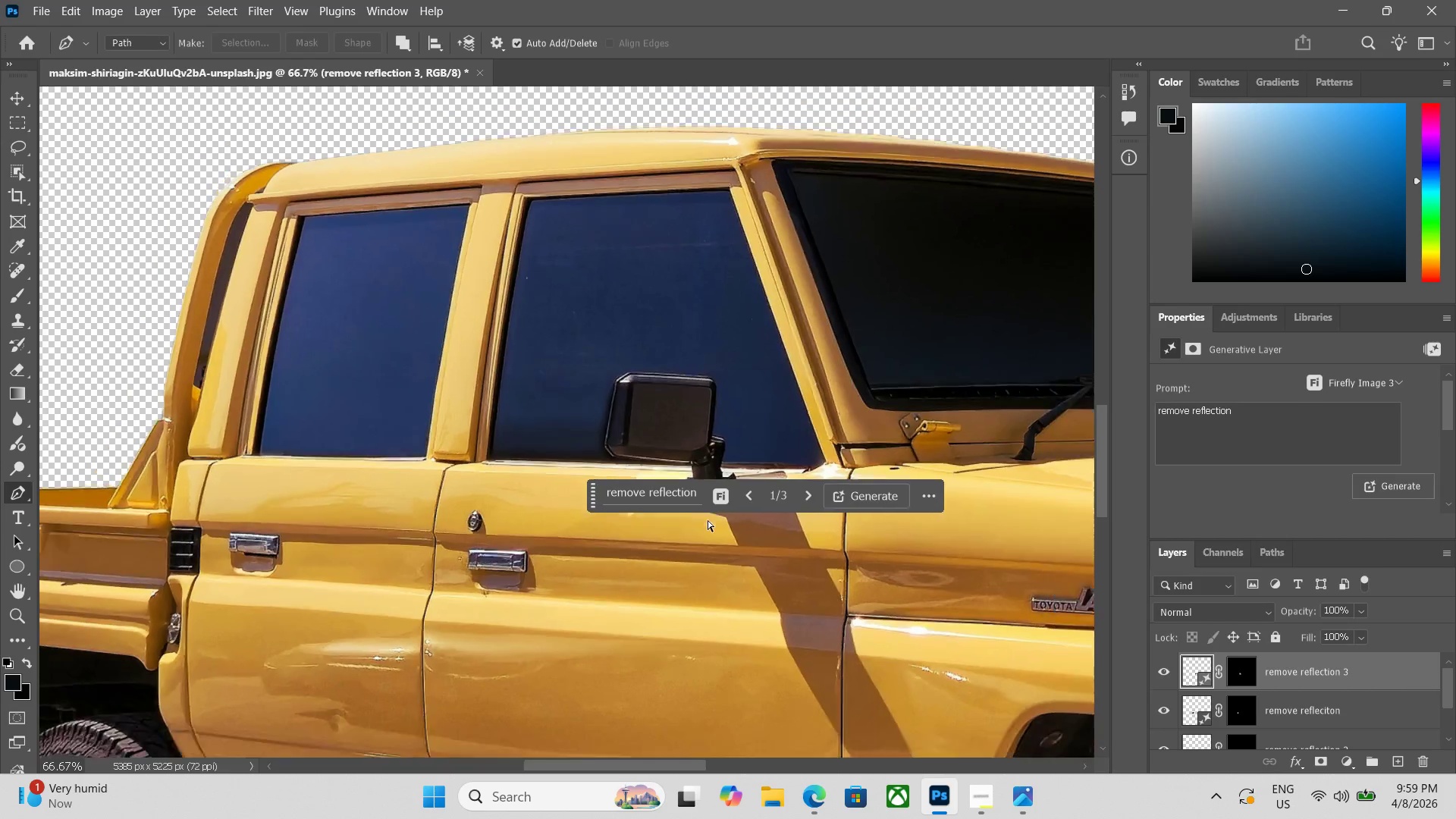 
key(Control+Minus)
 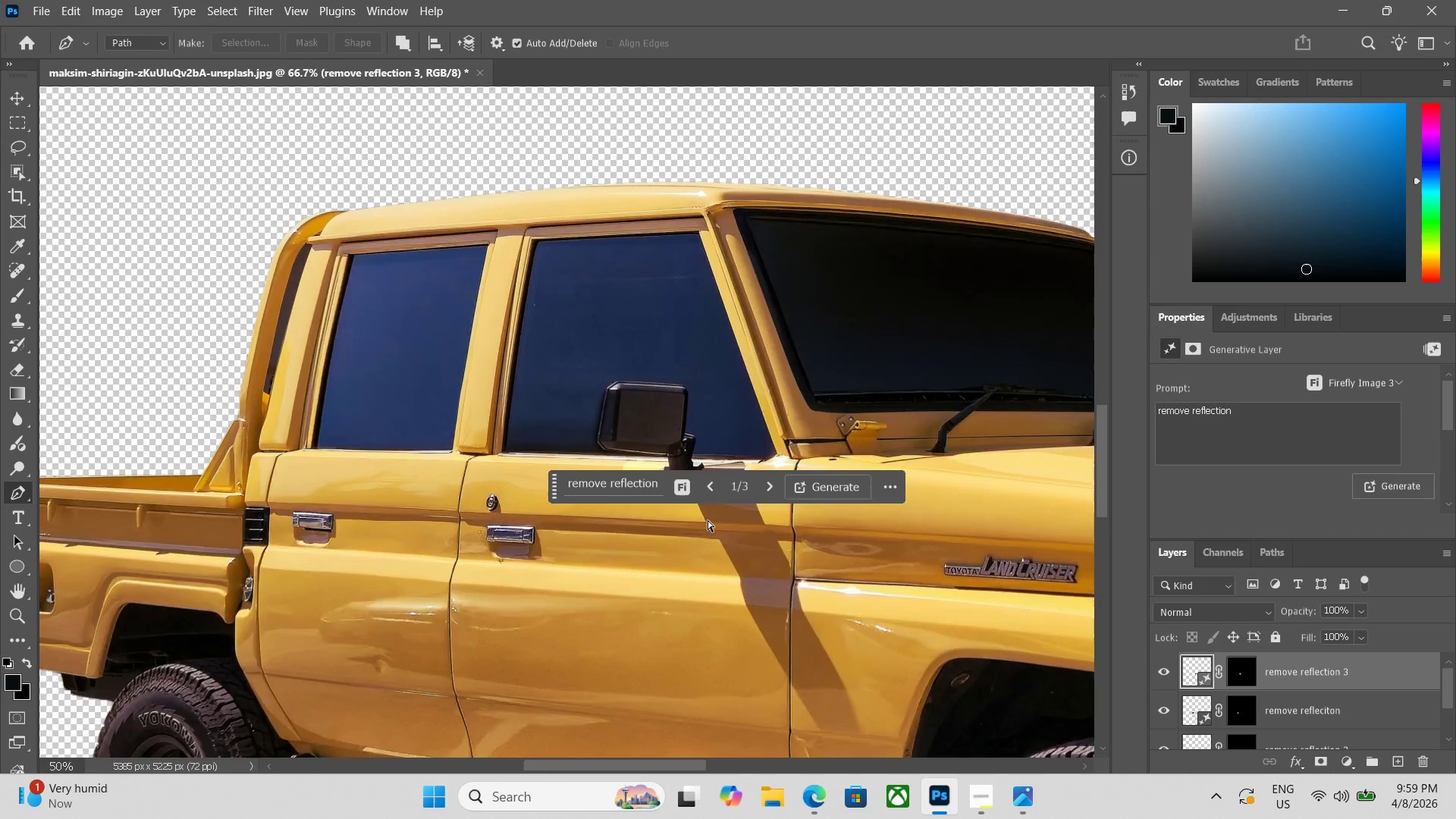 
key(Control+Minus)
 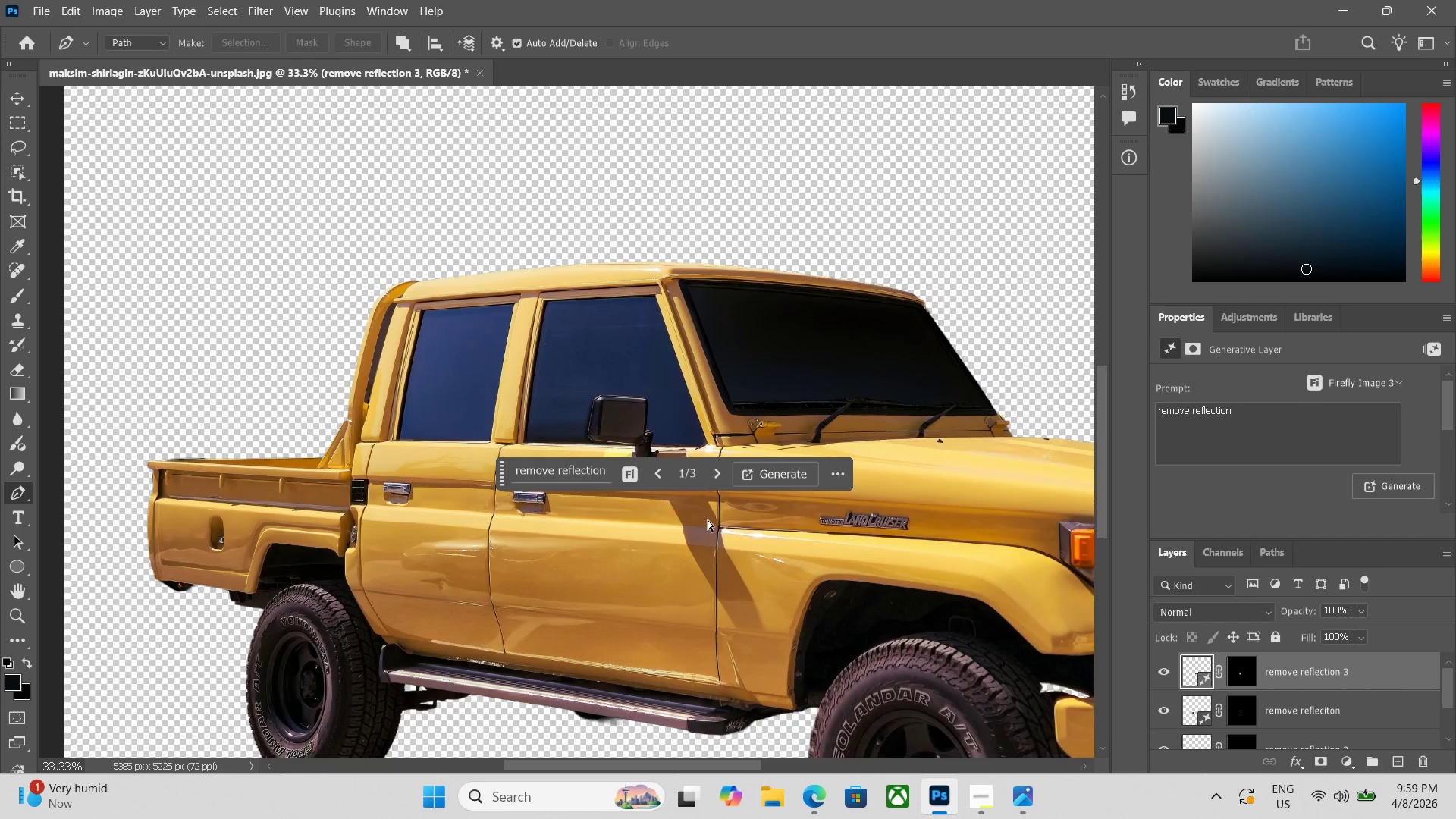 
key(Control+Minus)
 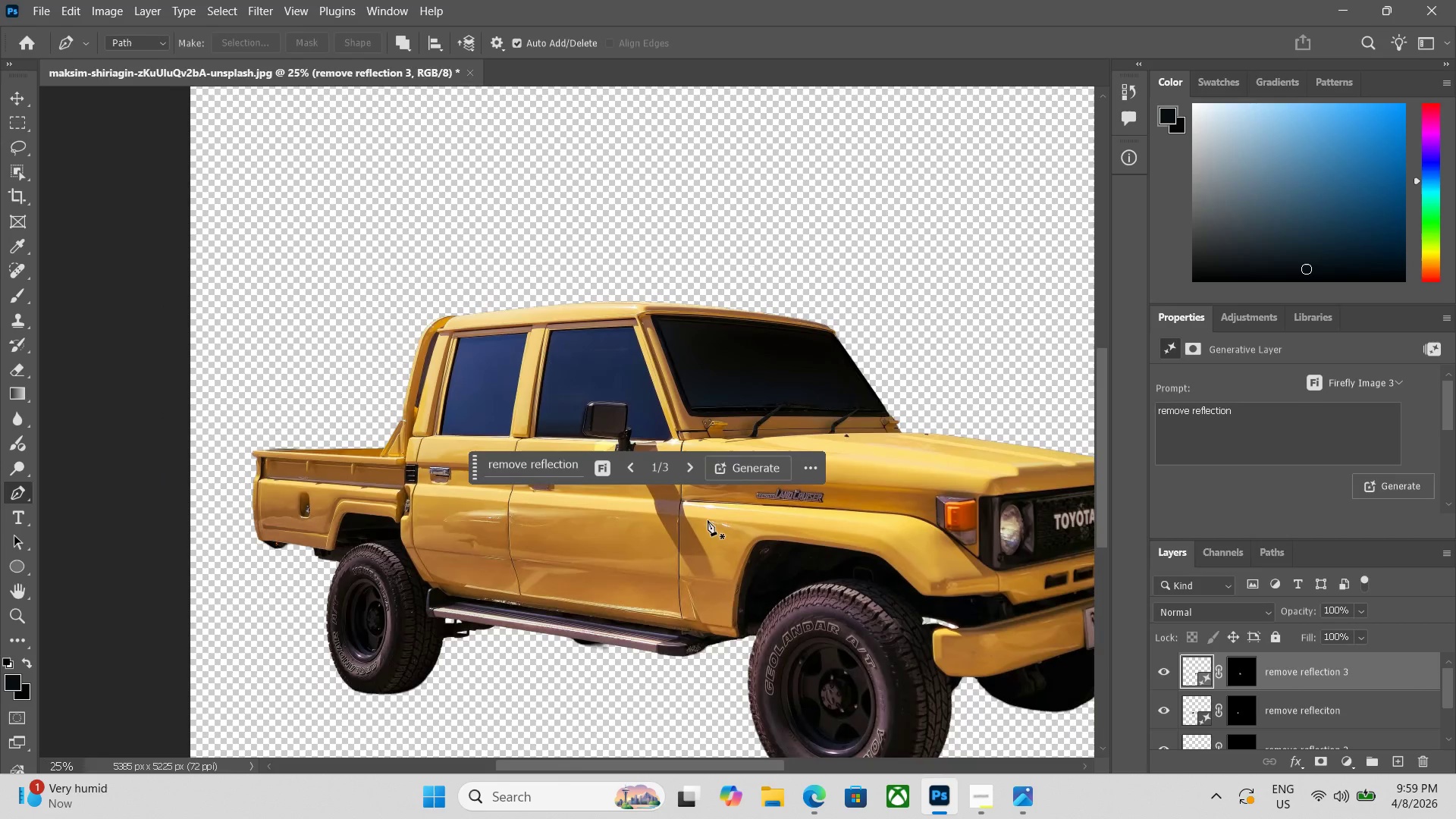 
key(Control+Minus)
 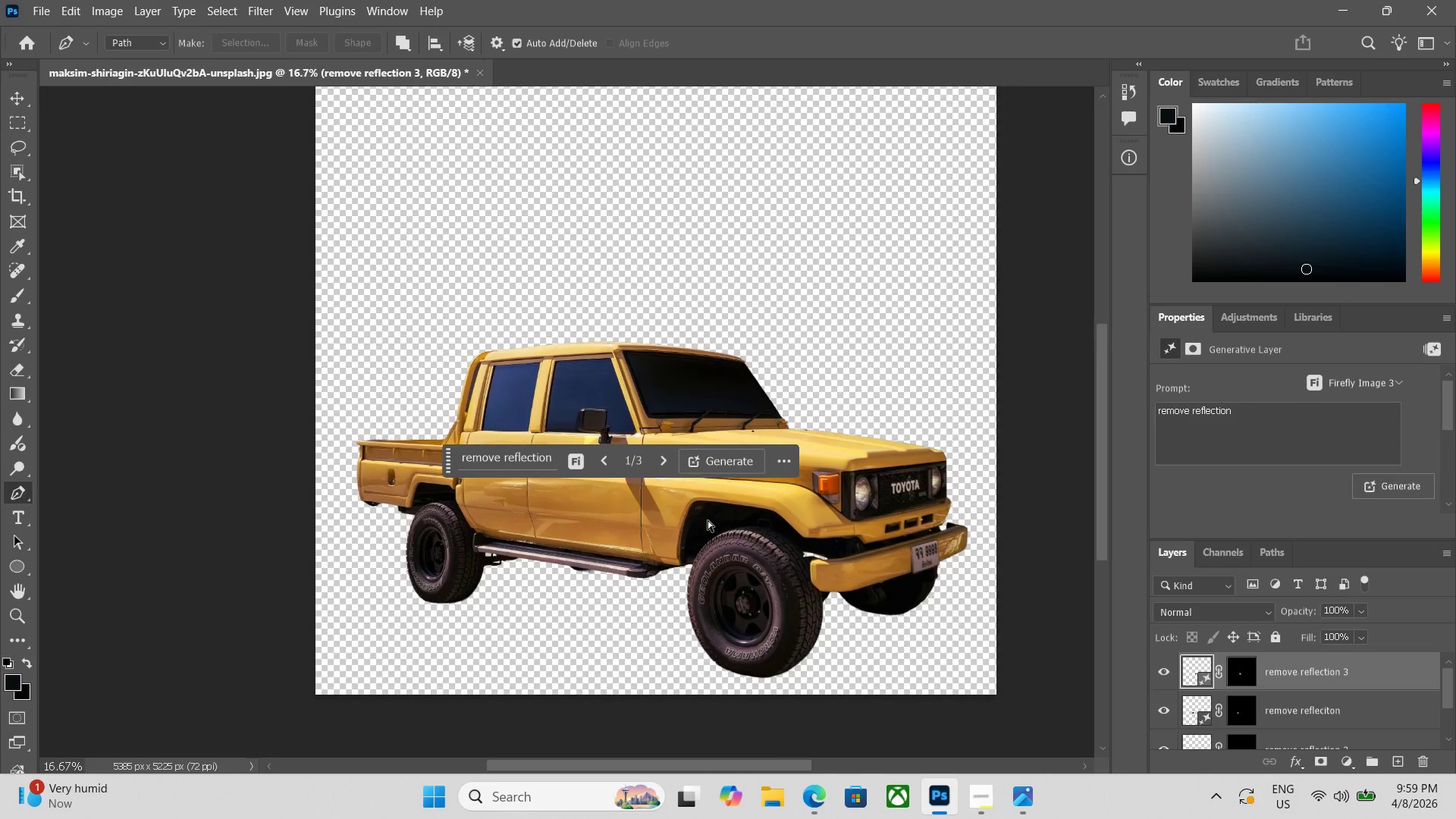 
key(Control+Equal)
 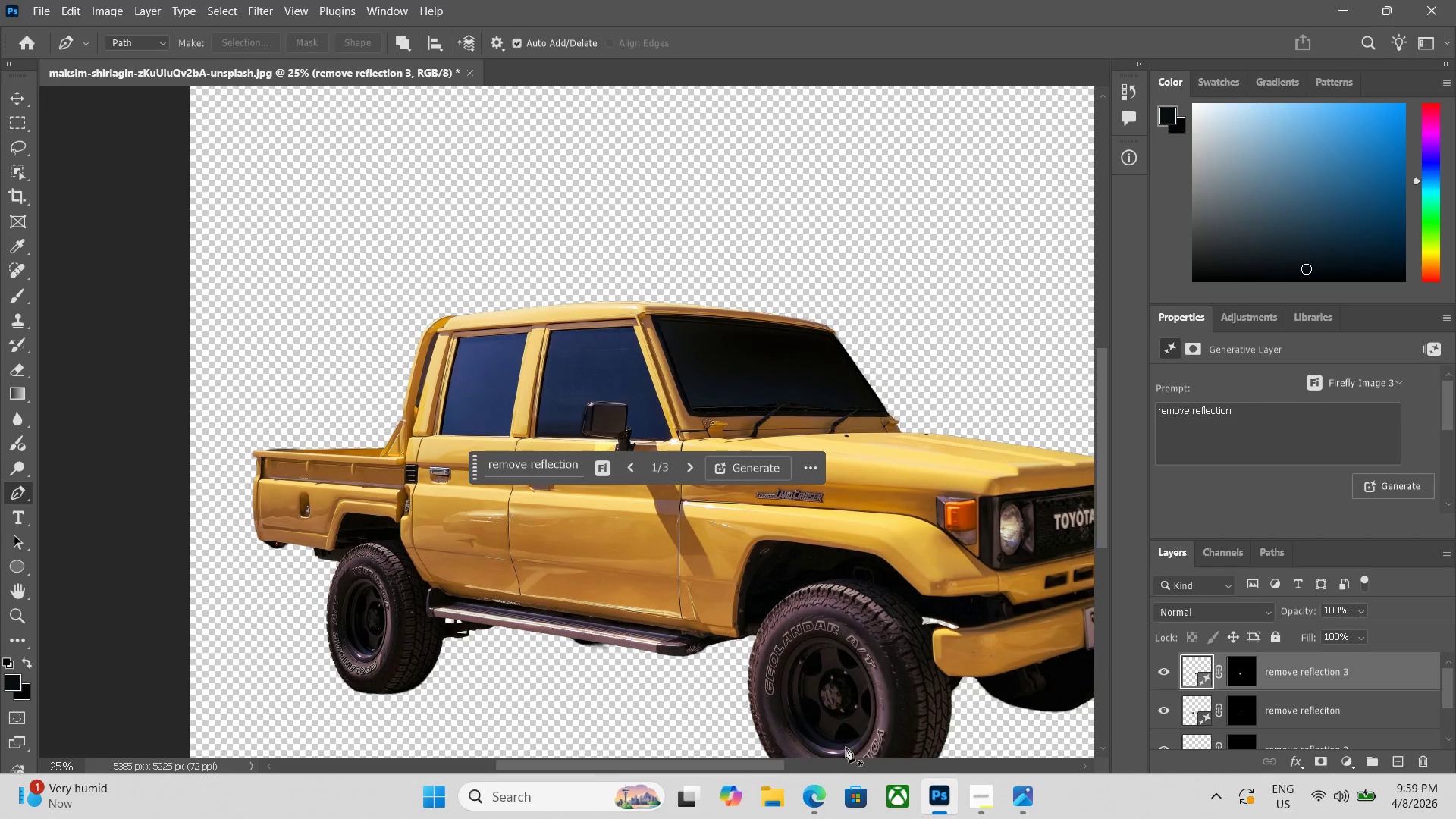 
key(Control+Equal)
 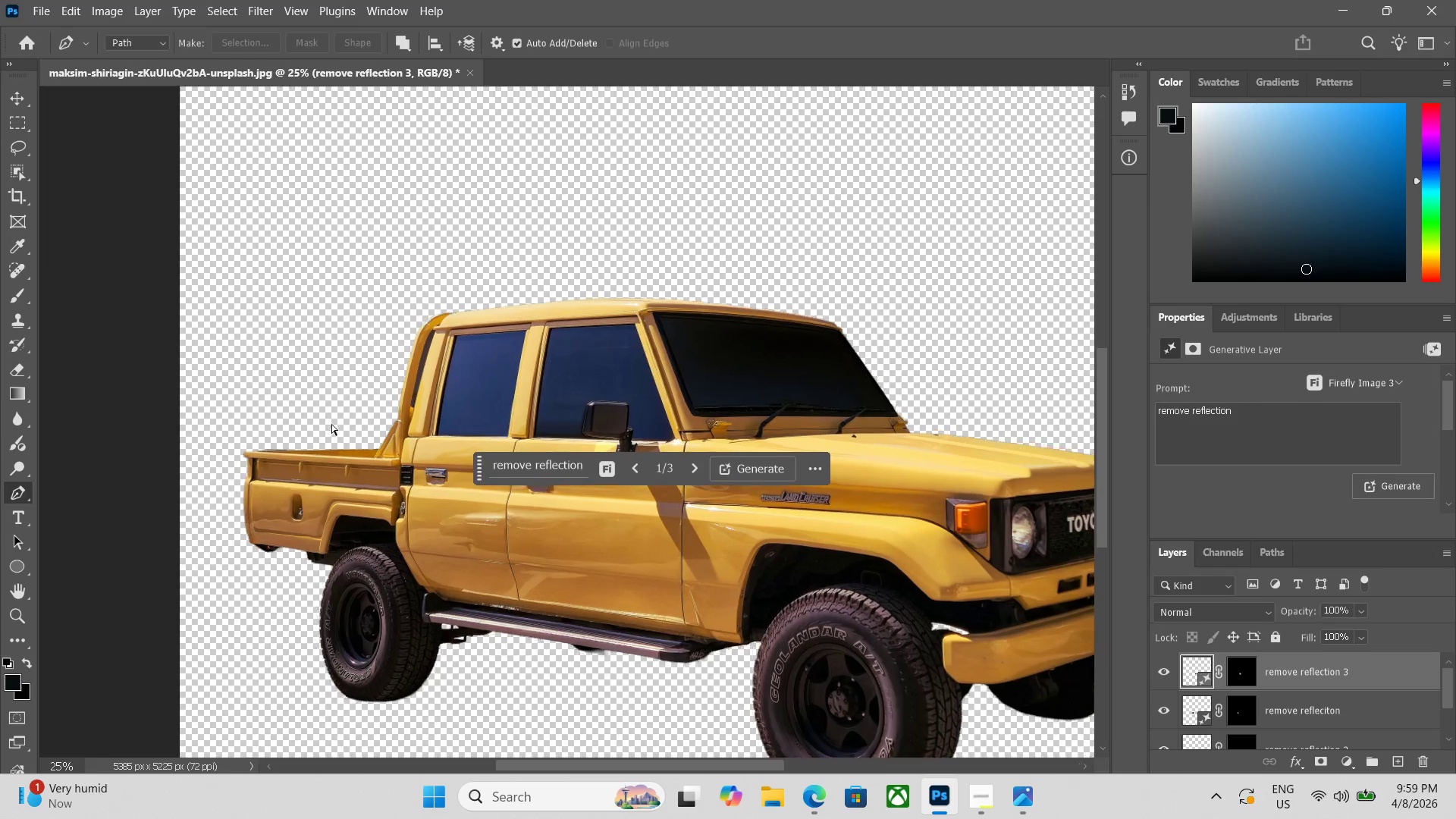 
key(Control+Equal)
 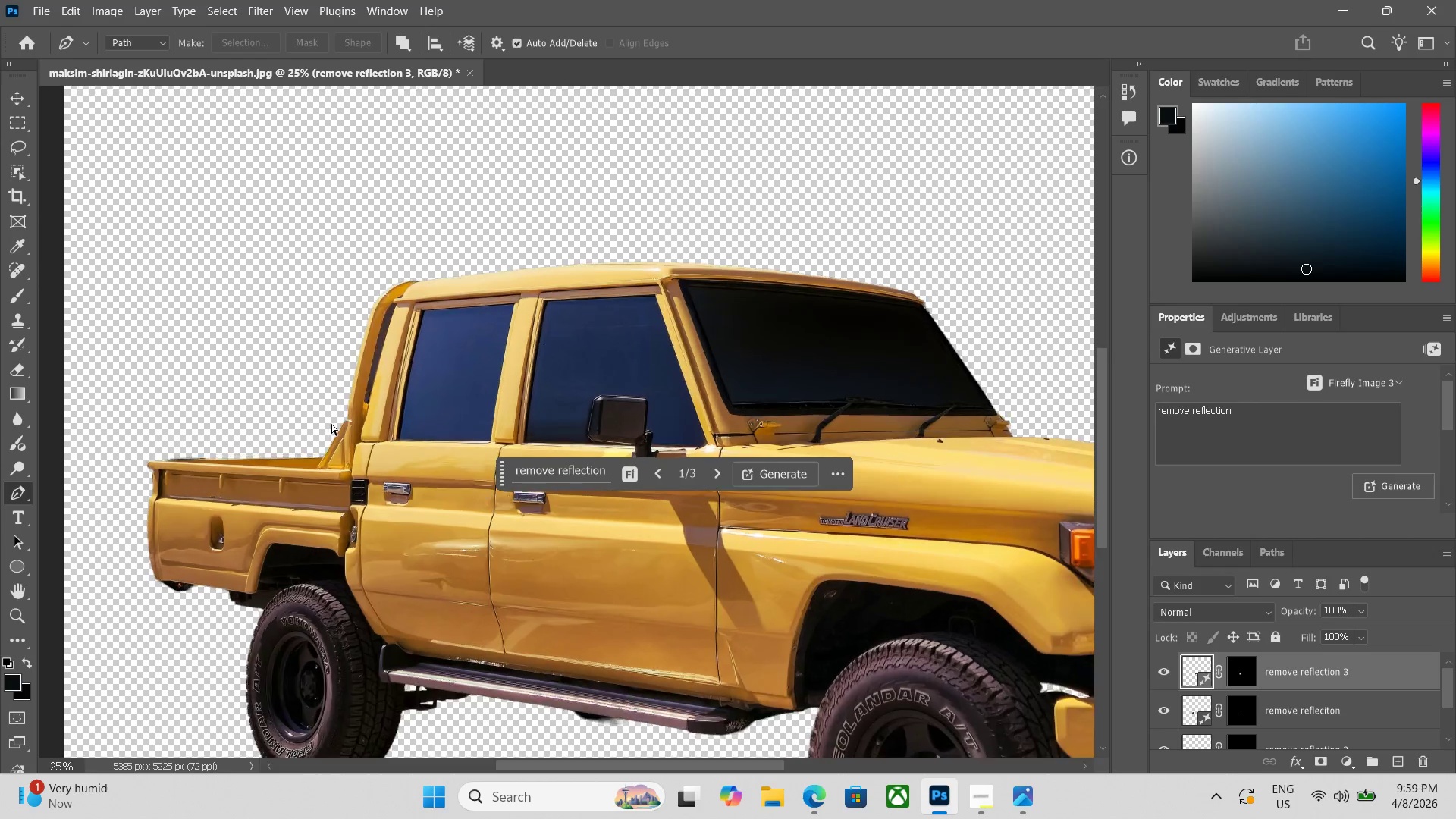 
key(Control+Equal)
 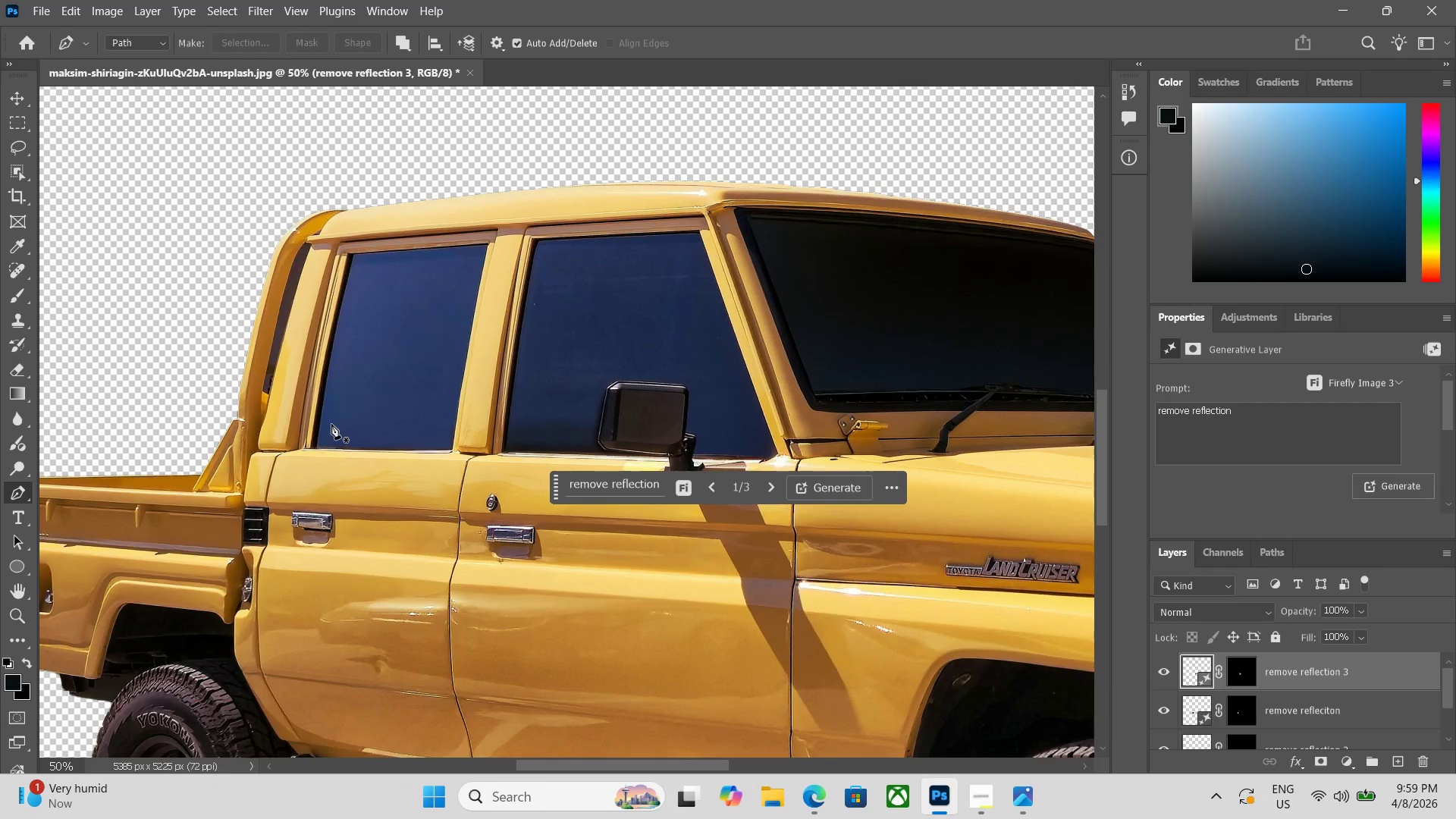 
key(Space)
 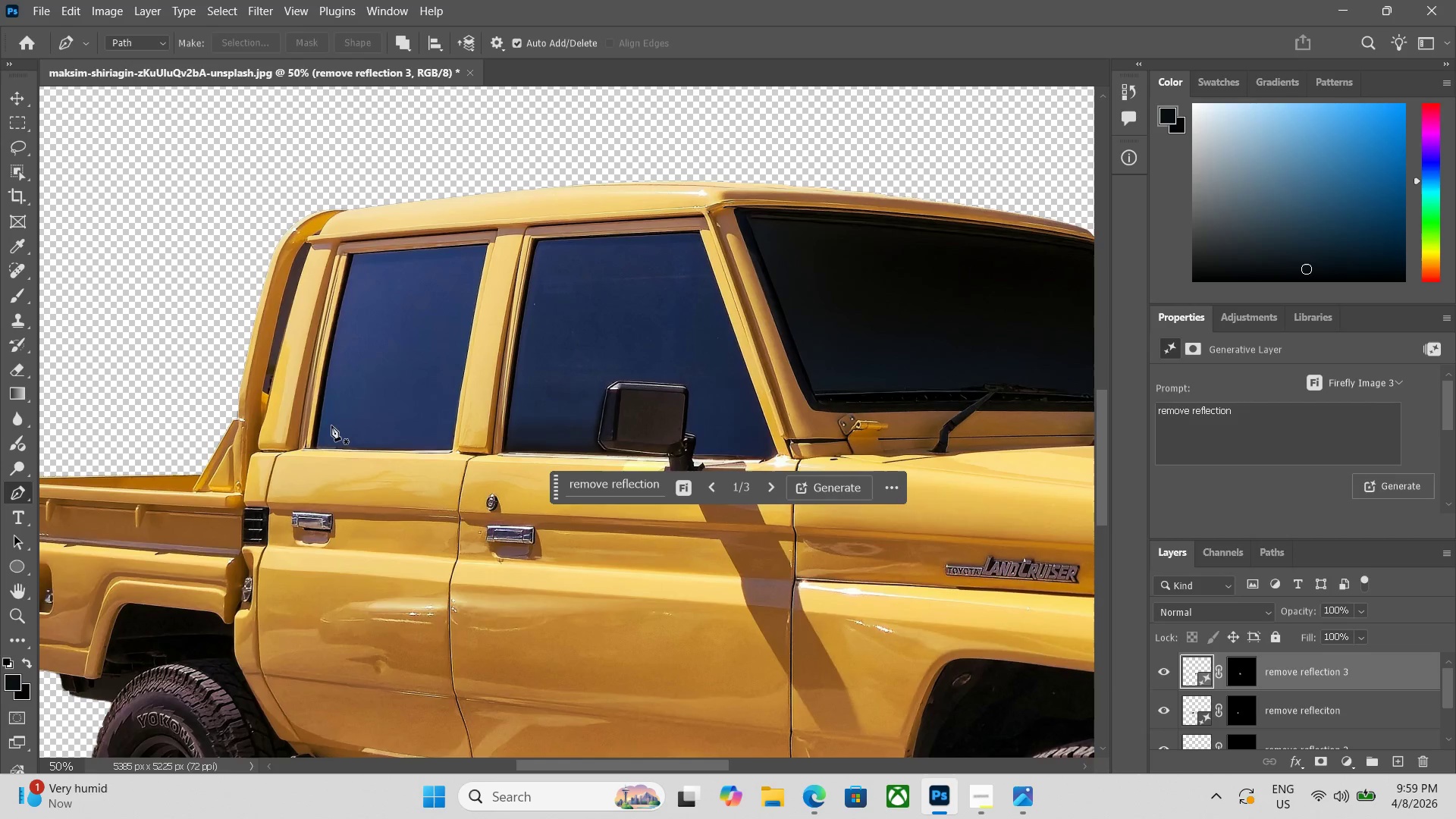 
hold_key(key=Space, duration=0.83)
 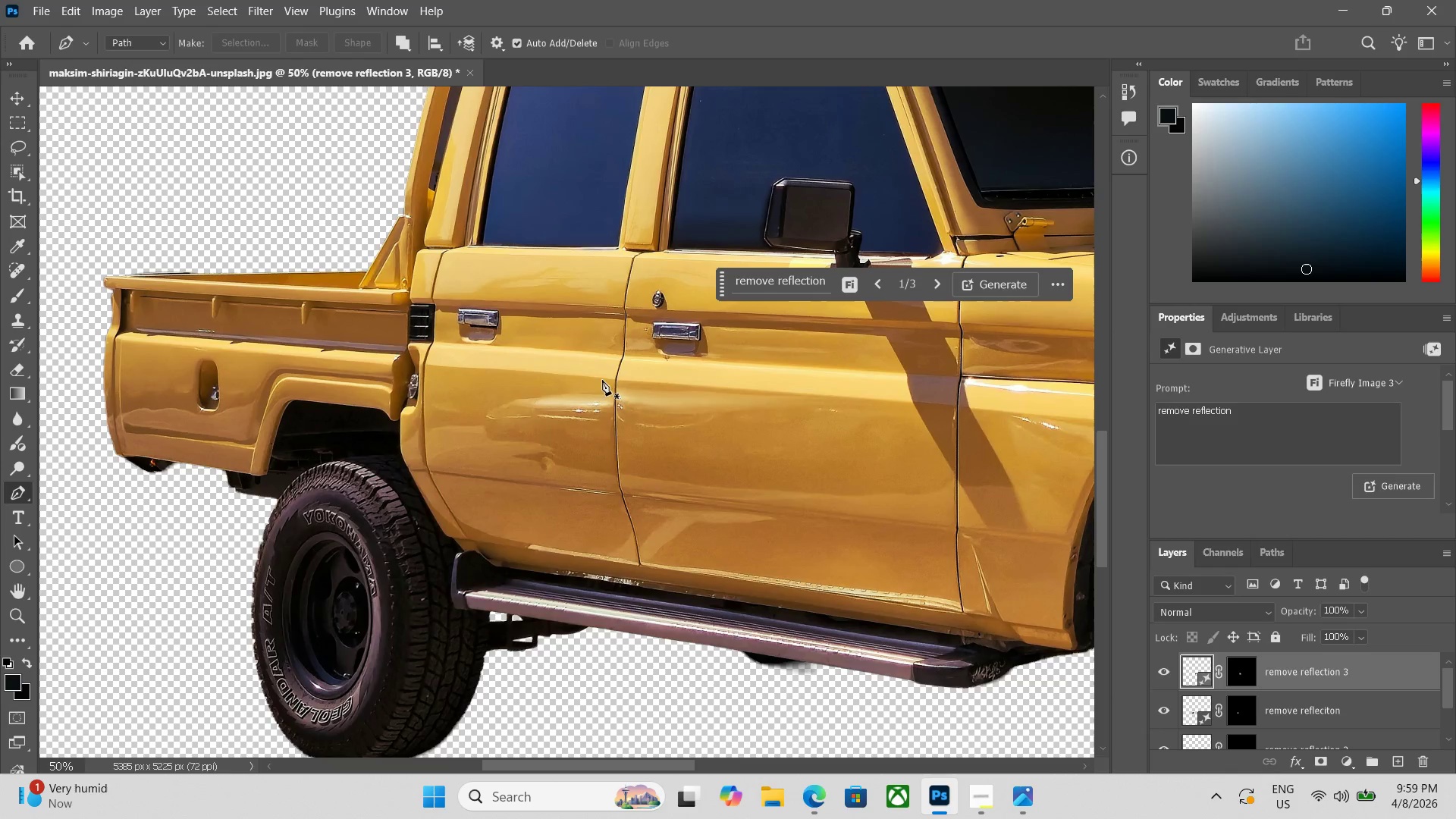 
left_click_drag(start_coordinate=[460, 539], to_coordinate=[626, 336])
 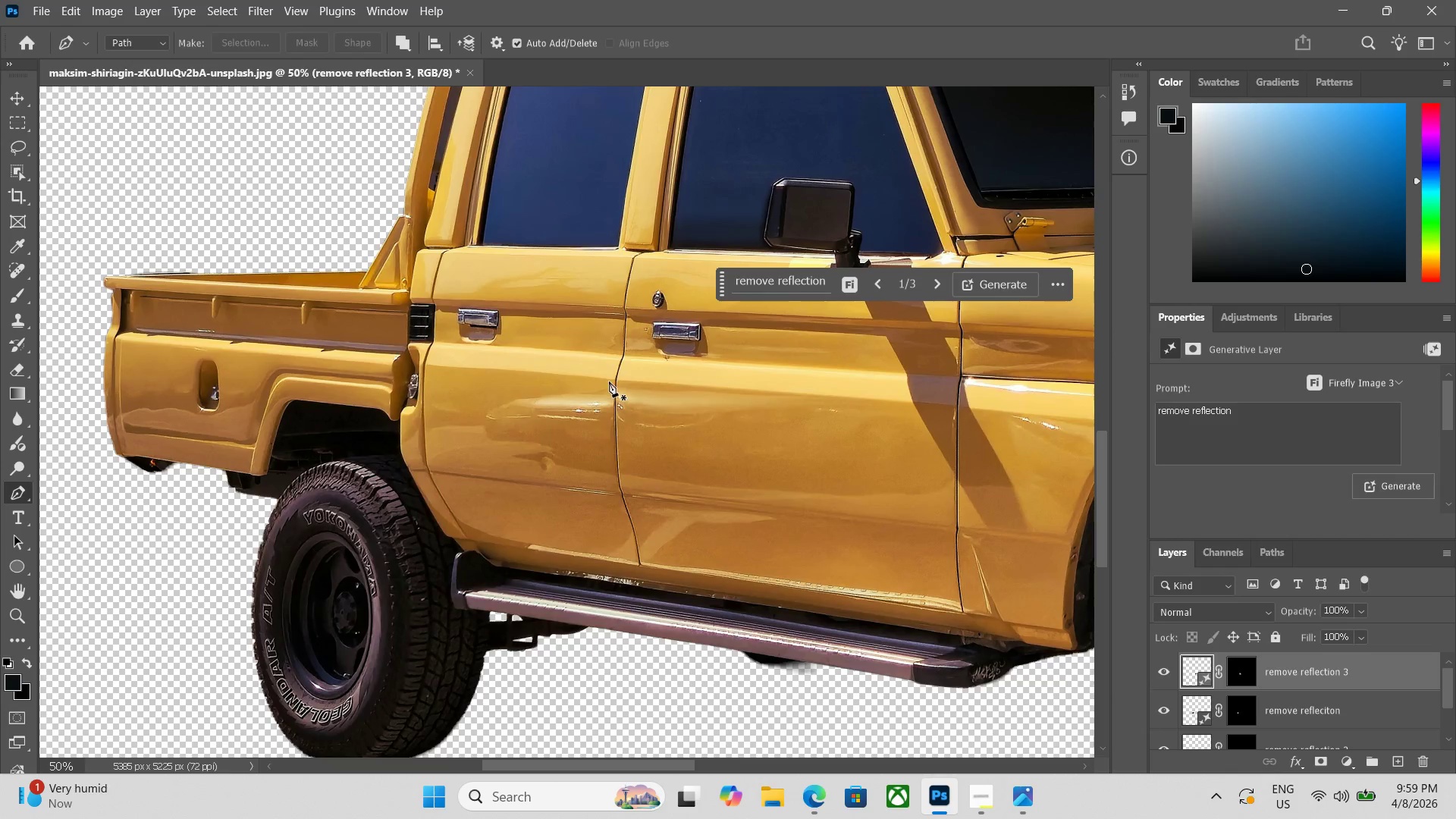 
key(P)
 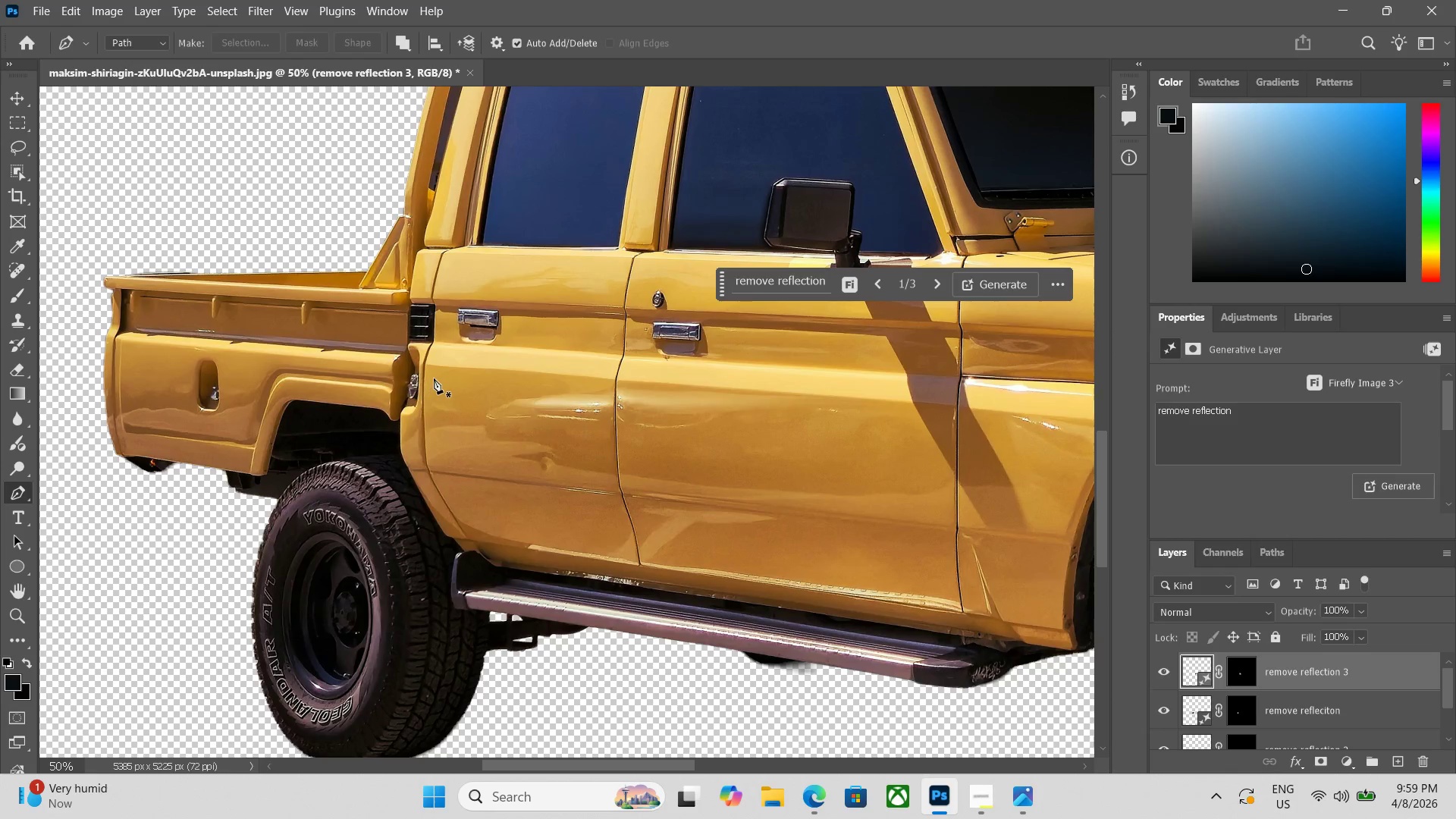 
left_click([438, 366])
 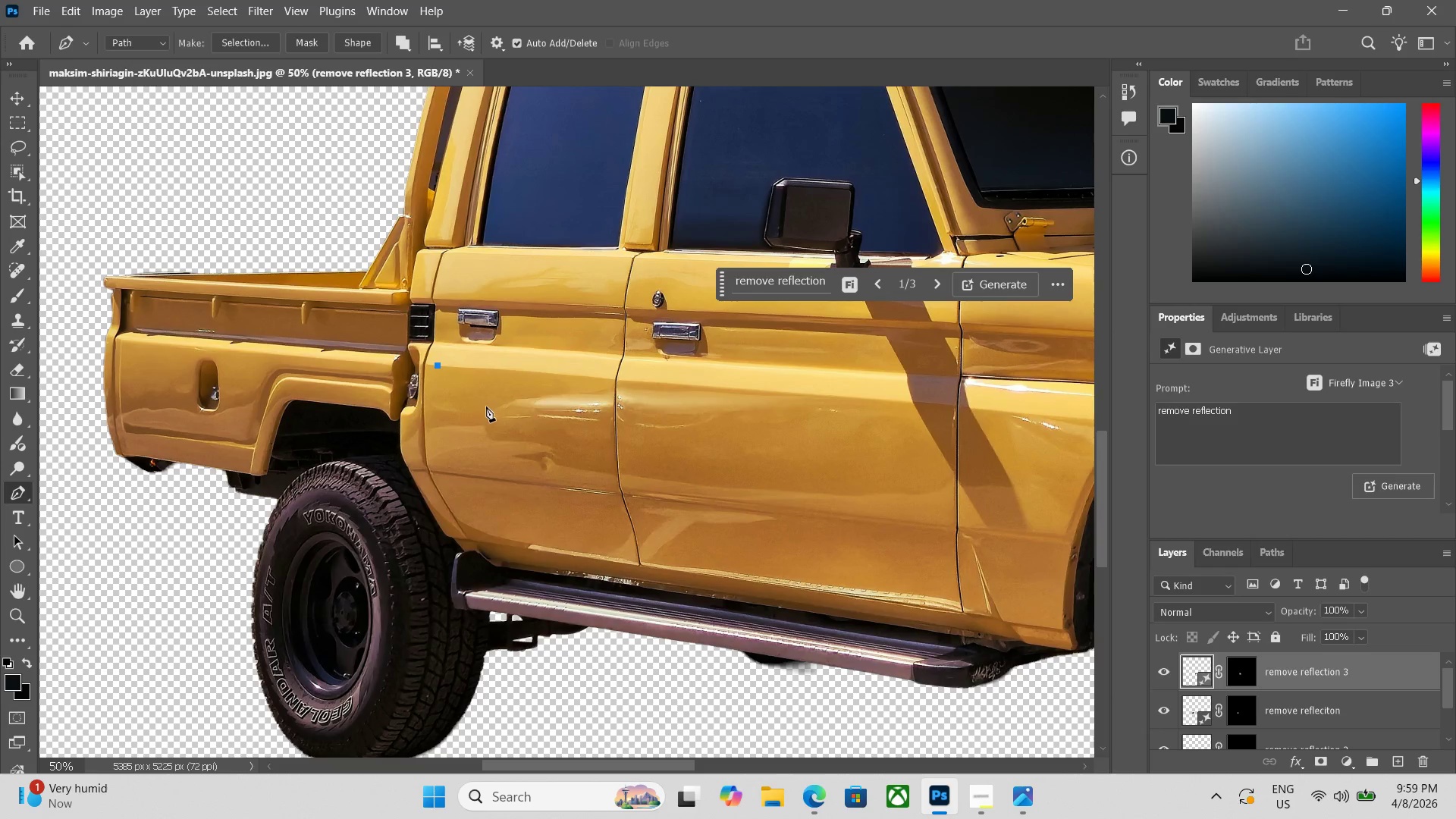 
key(Control+ControlLeft)
 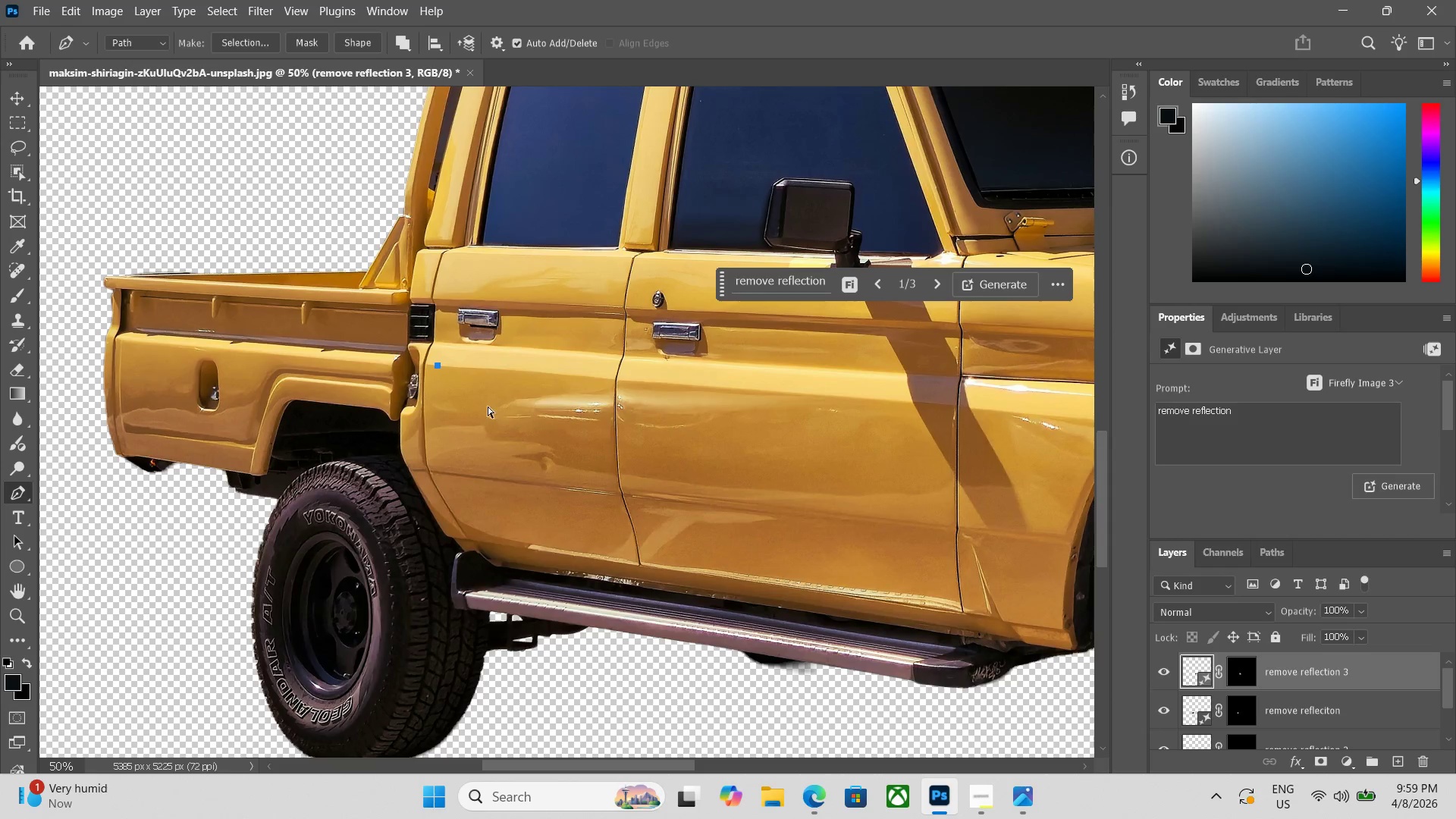 
key(Control+Z)
 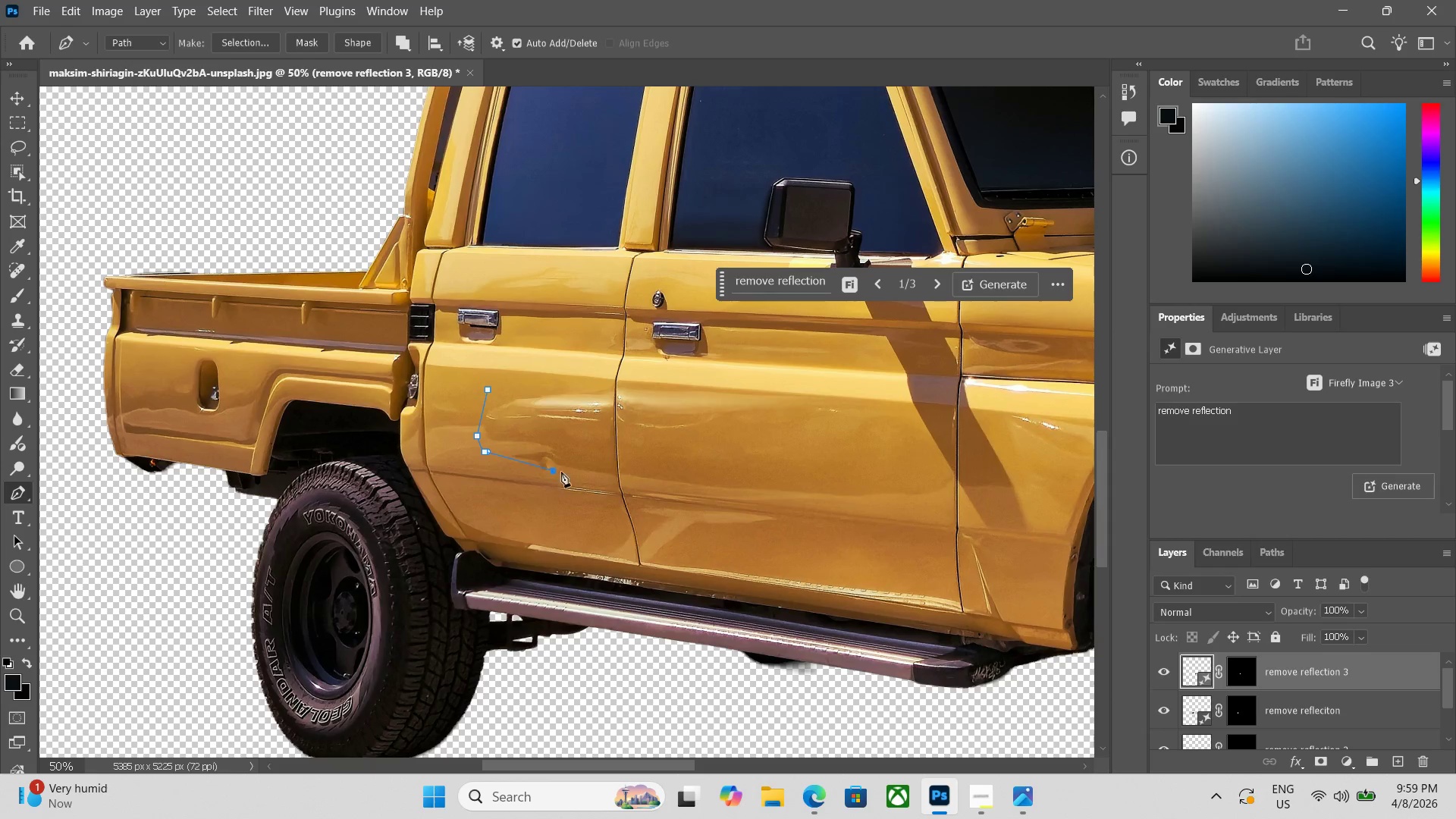 
left_click([614, 484])
 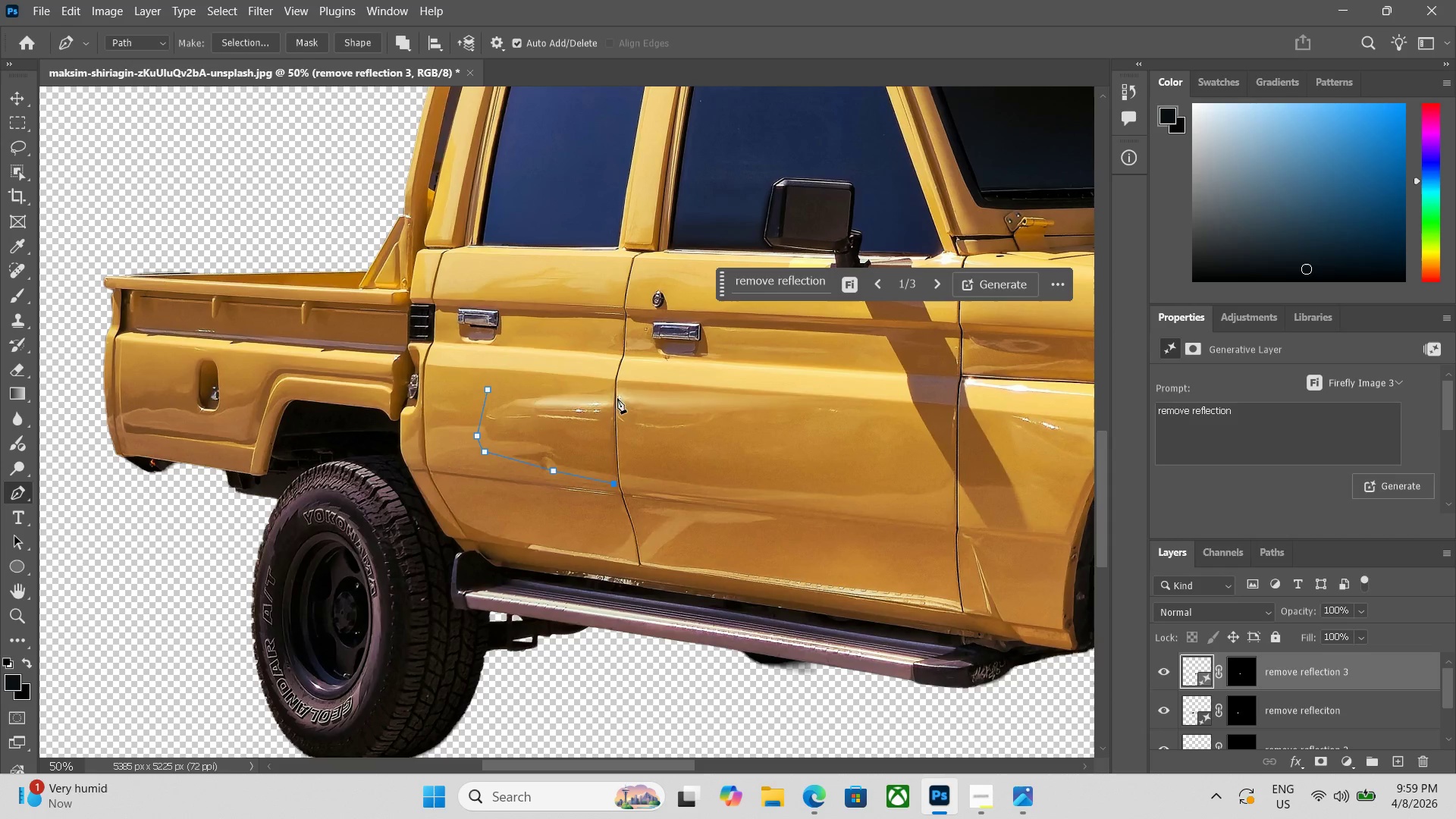 
left_click([611, 385])
 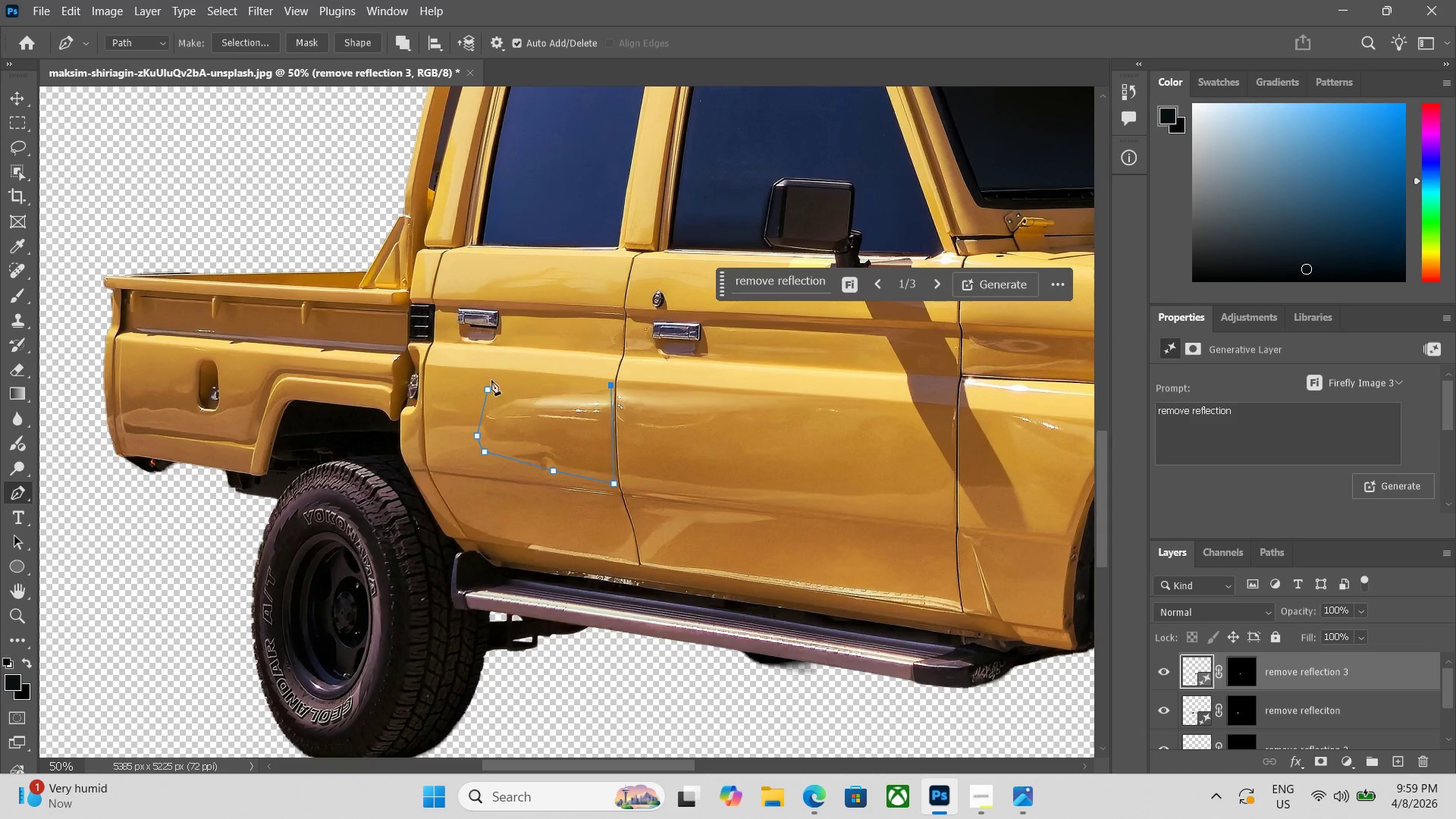 
left_click([488, 387])
 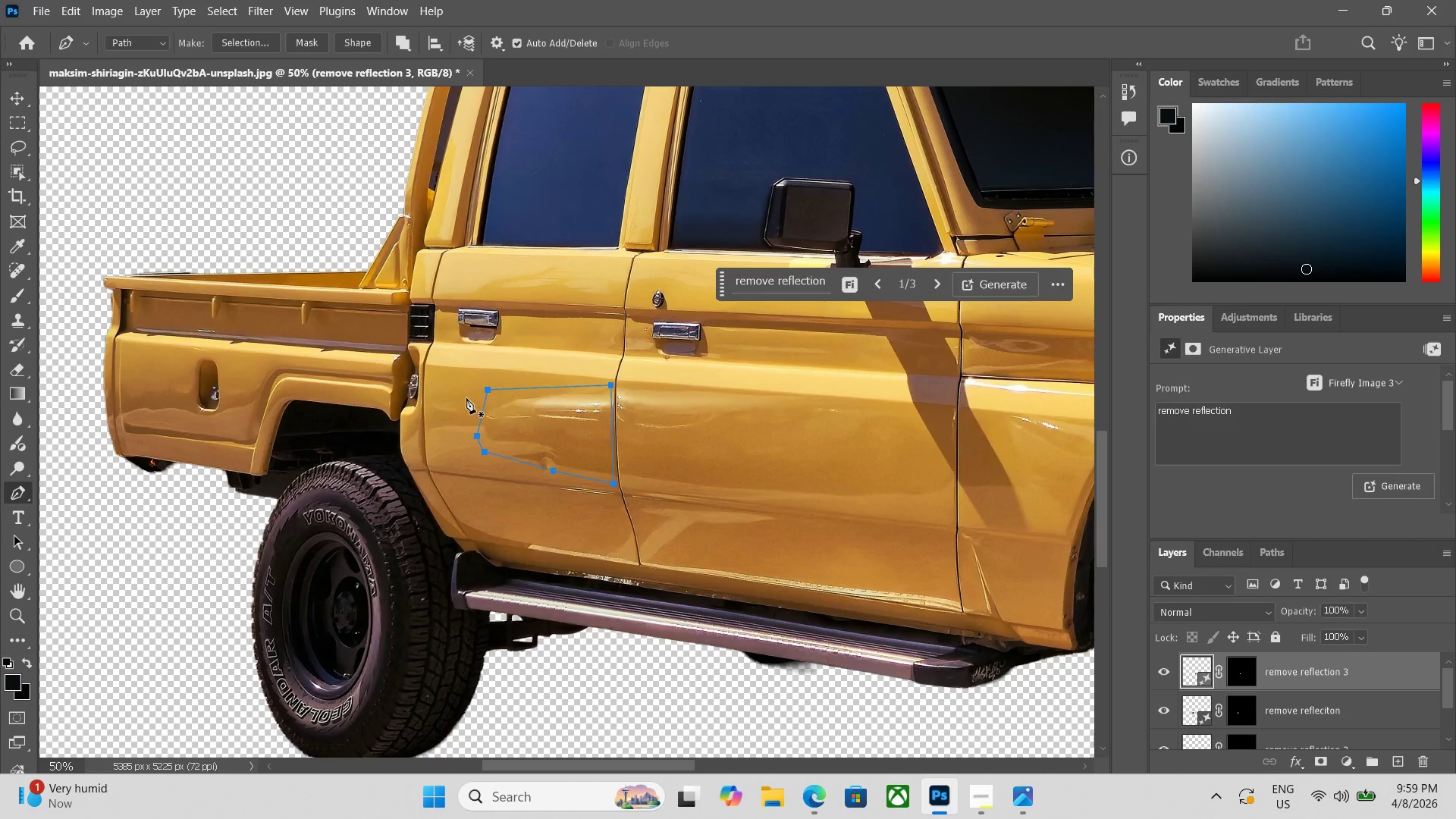 
key(Control+Enter)
 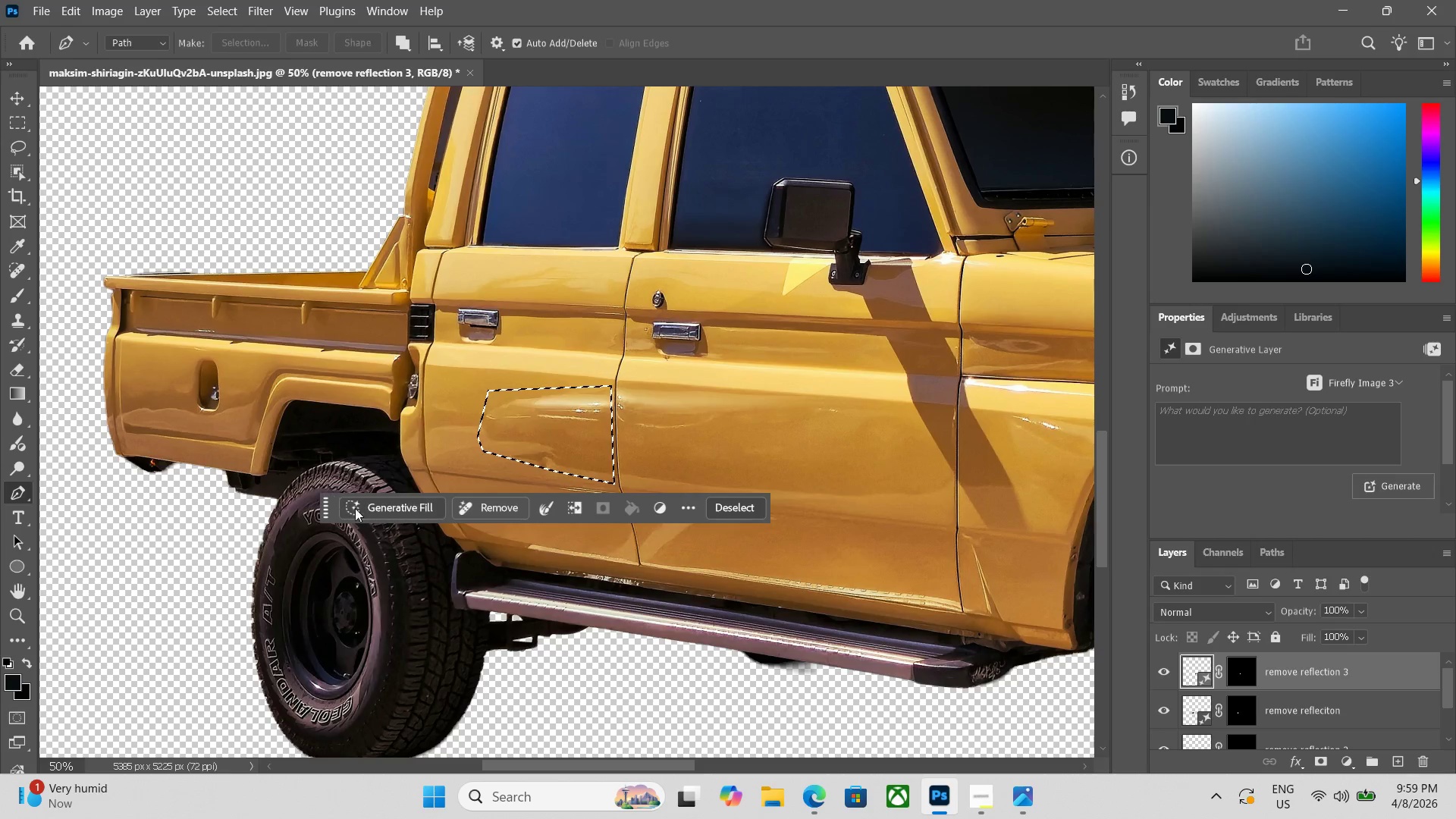 
left_click([367, 507])
 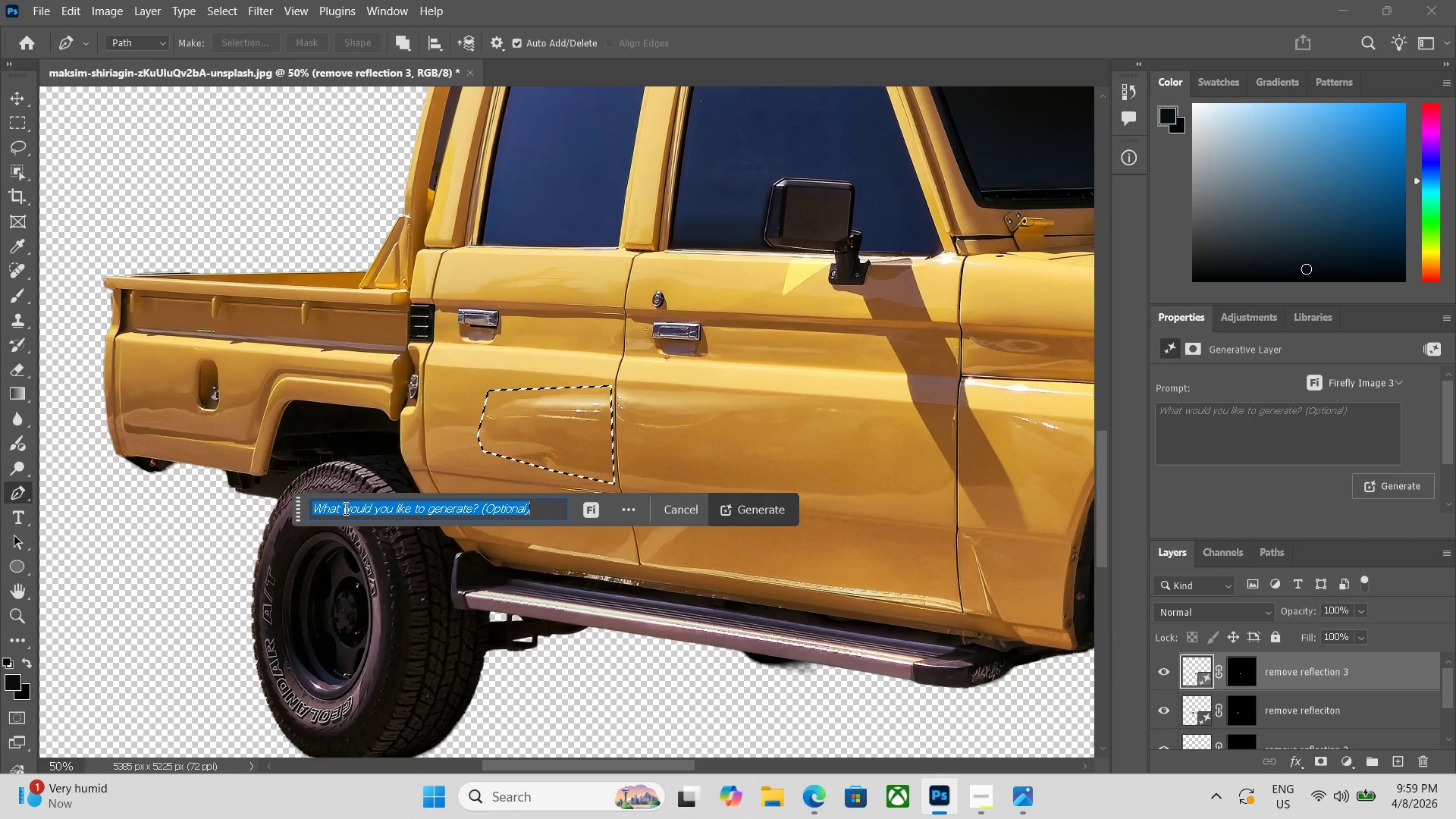 
type(remove reflection)
 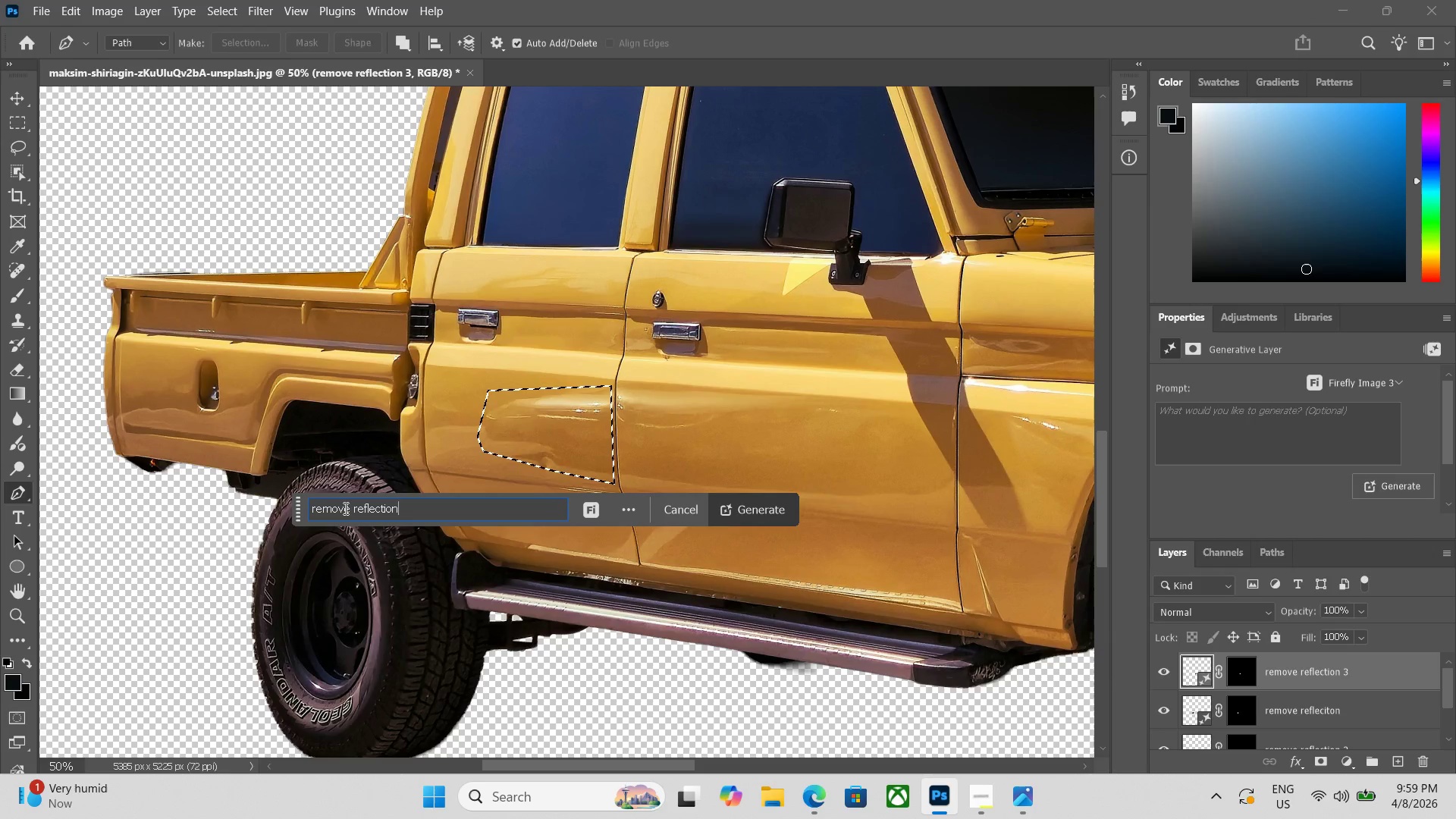 
key(Enter)
 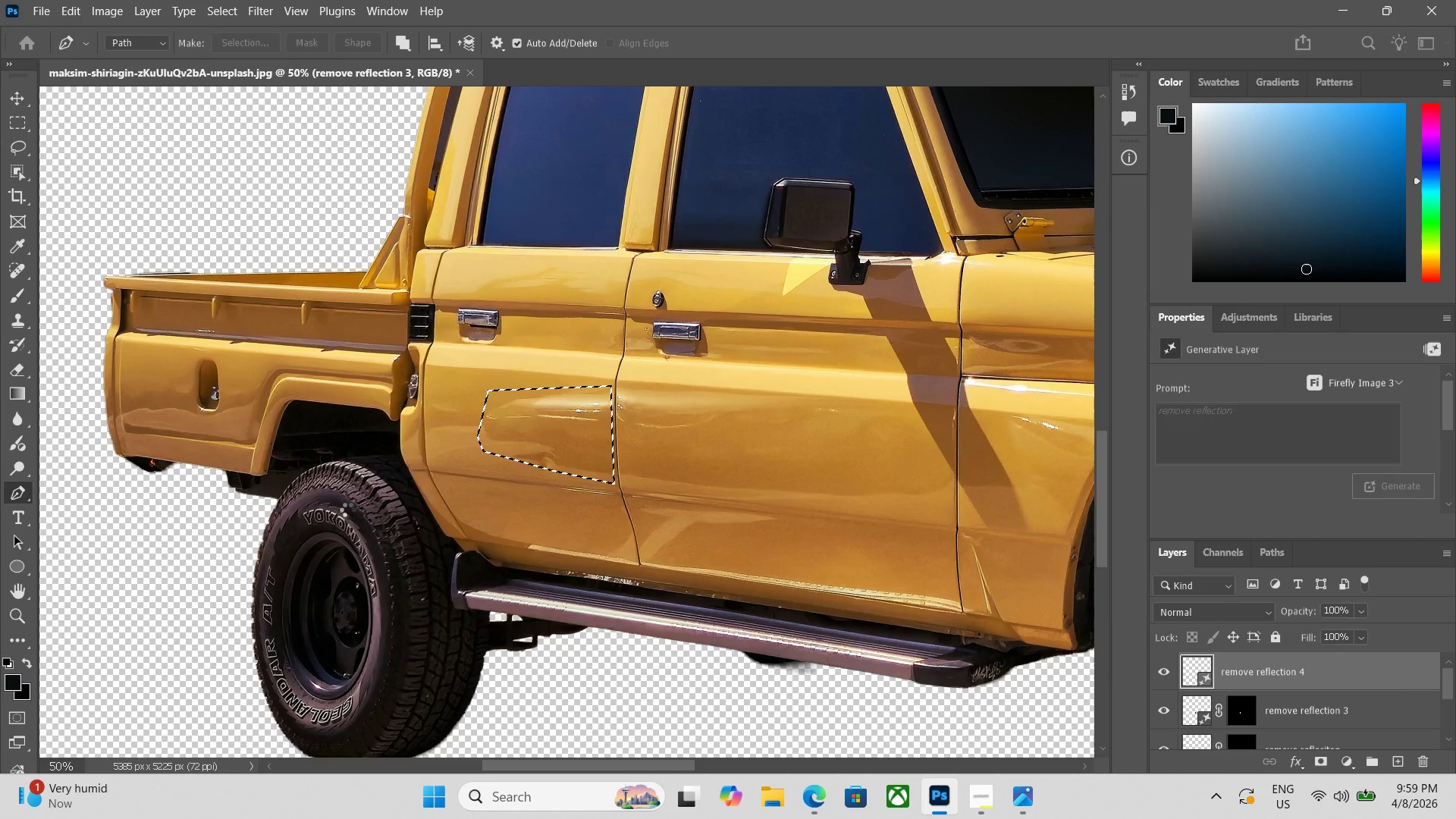 
wait(30.97)
 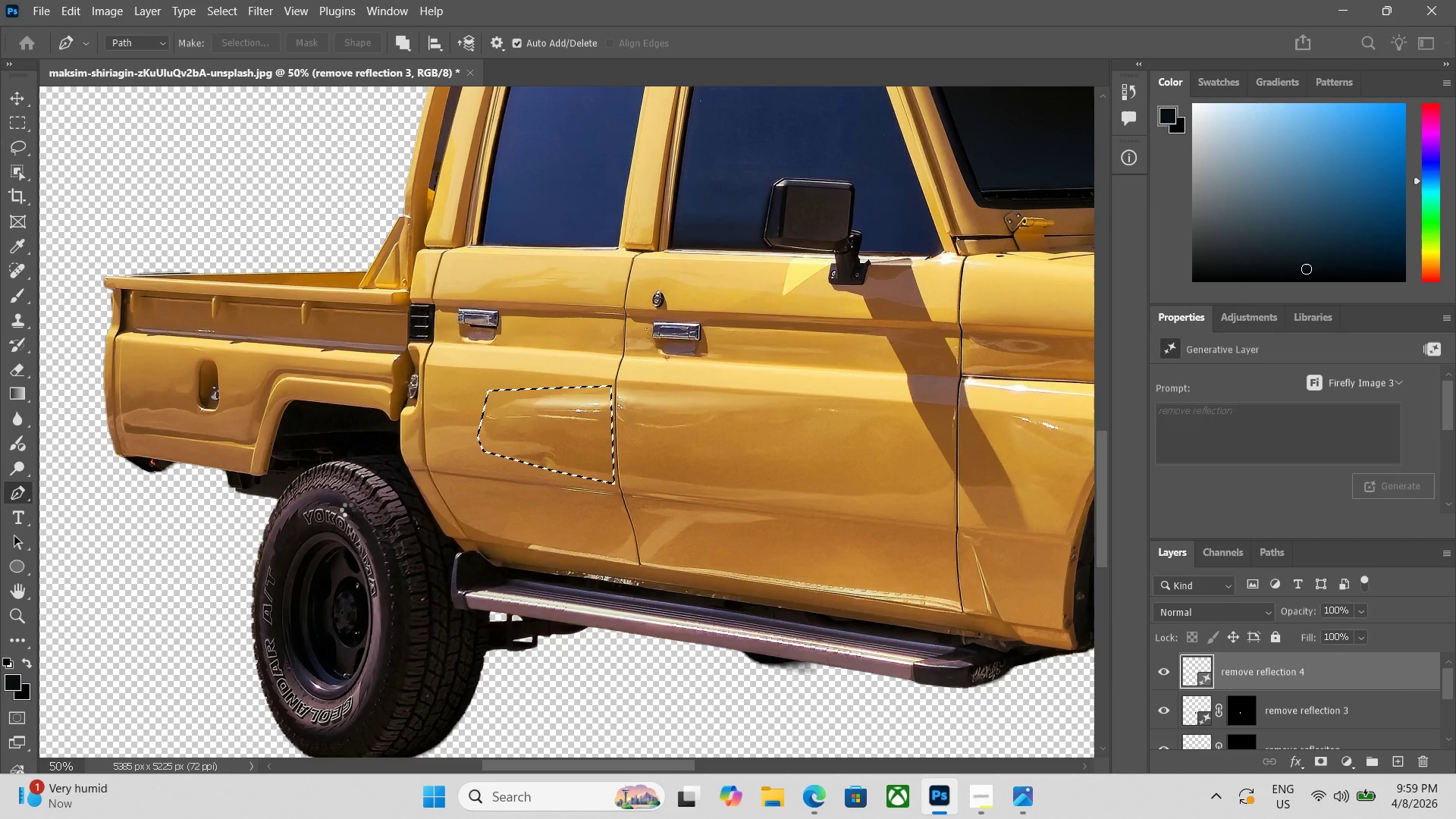 
left_click([617, 392])
 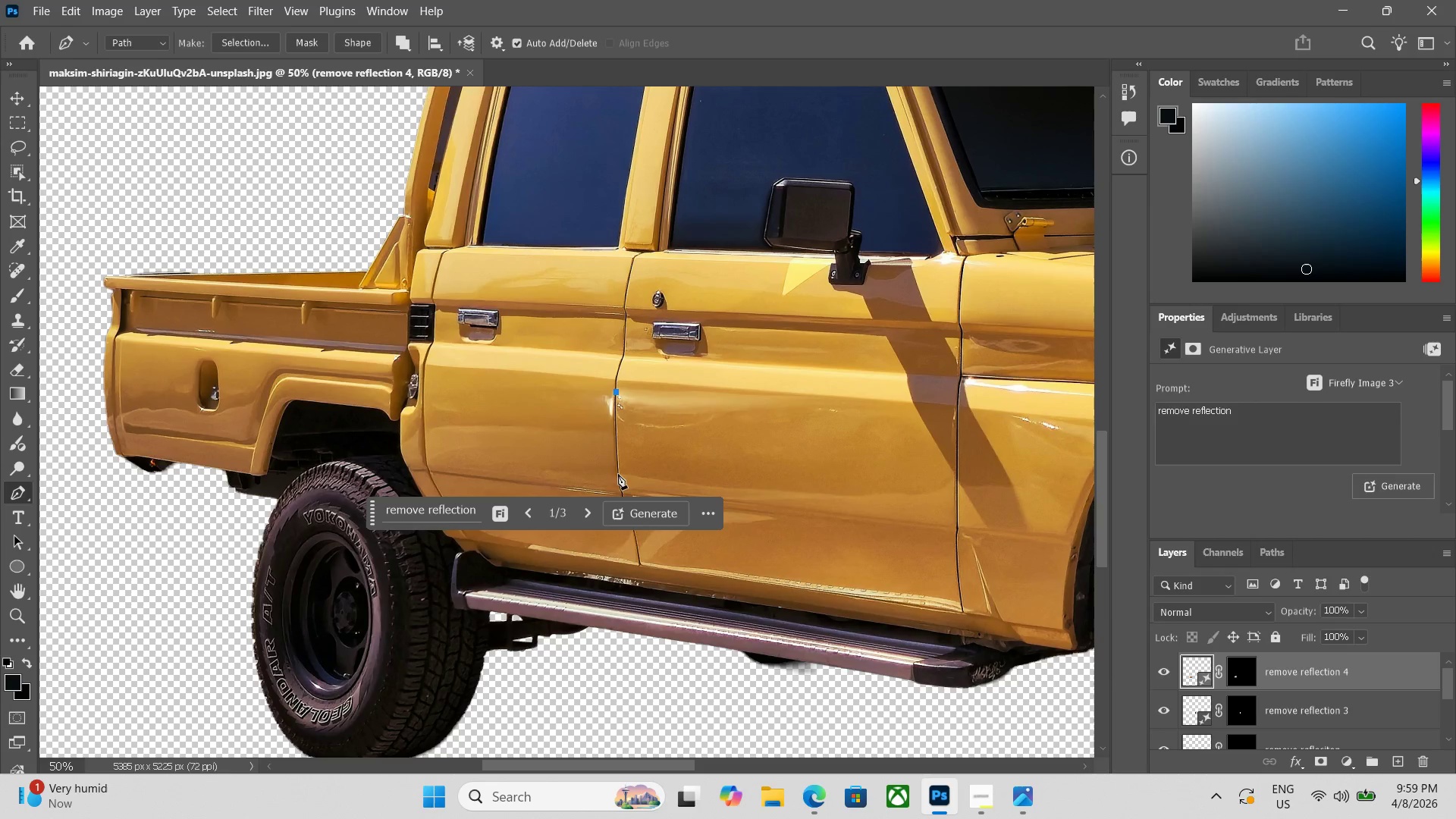 
left_click([623, 474])
 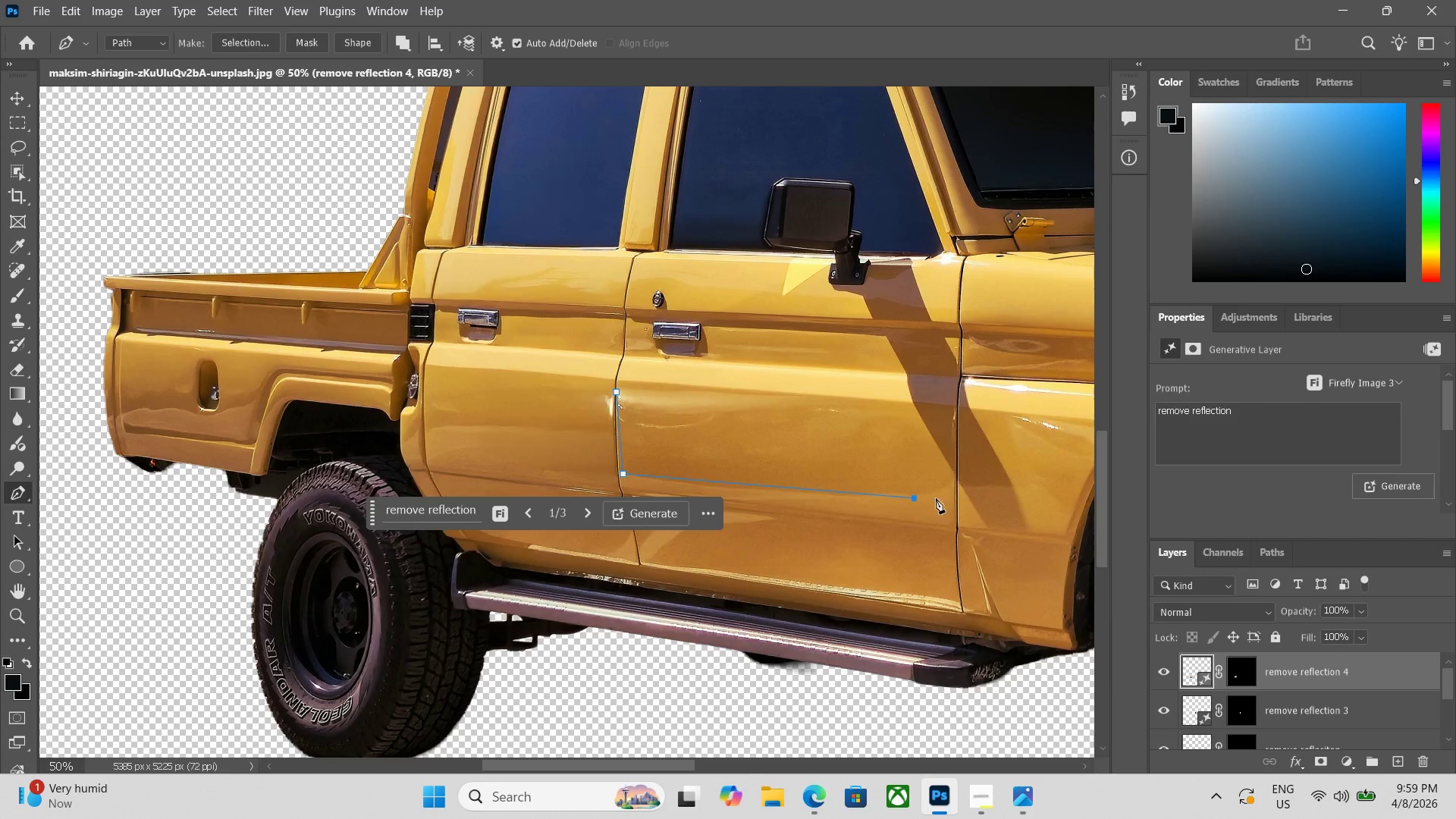 
left_click([947, 498])
 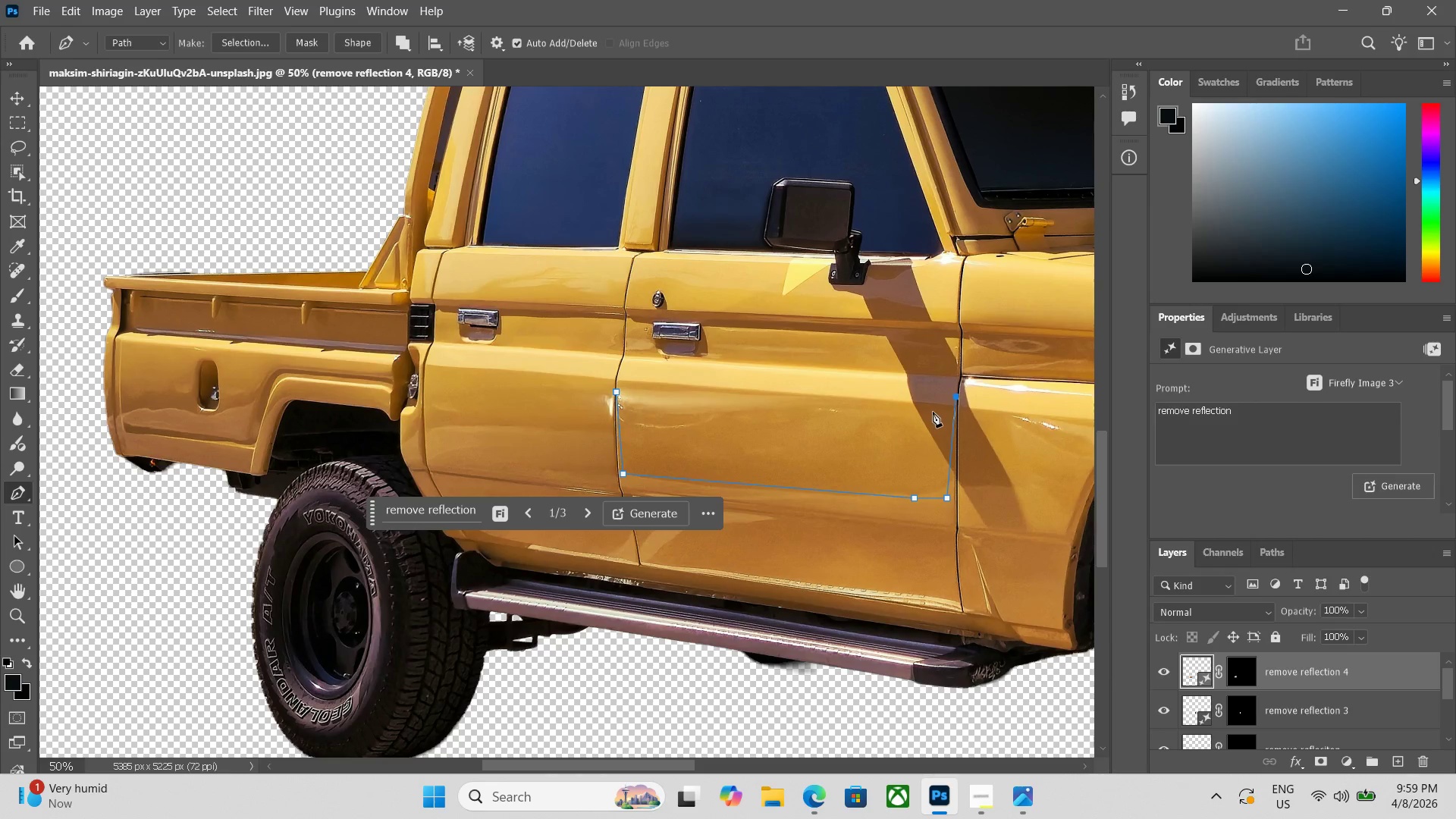 
hold_key(key=ControlLeft, duration=0.31)
 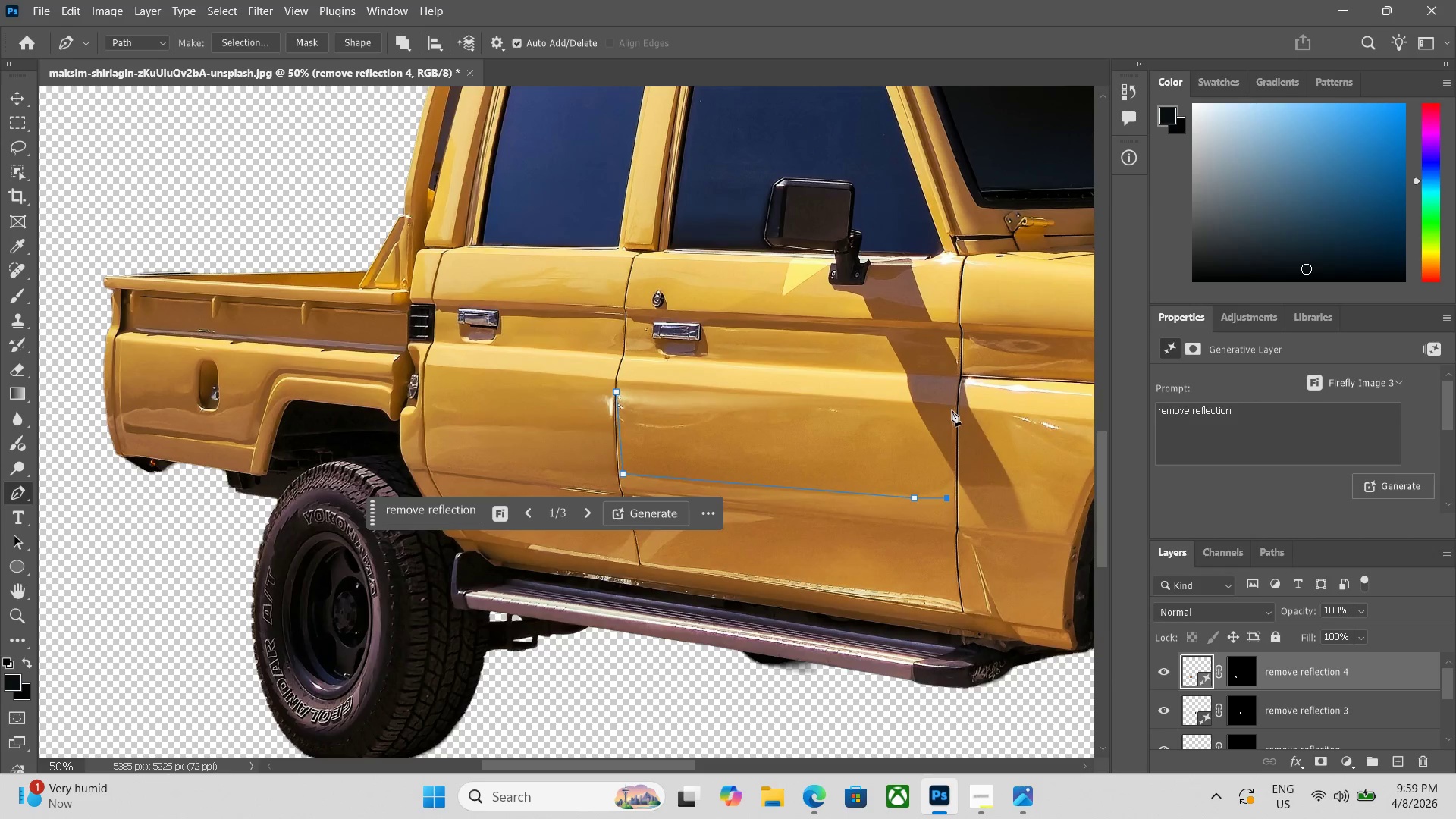 
key(Z)
 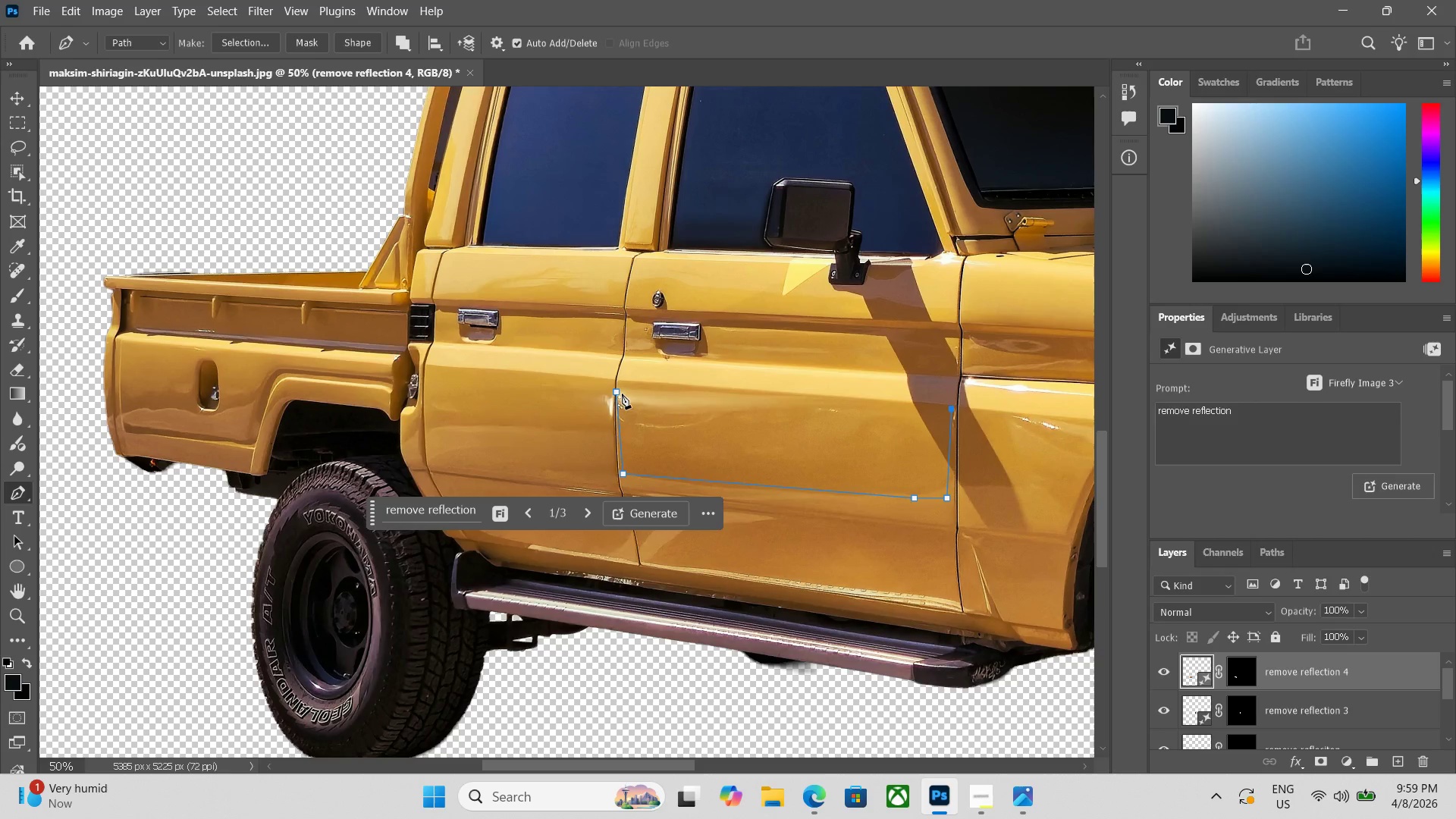 
left_click([618, 391])
 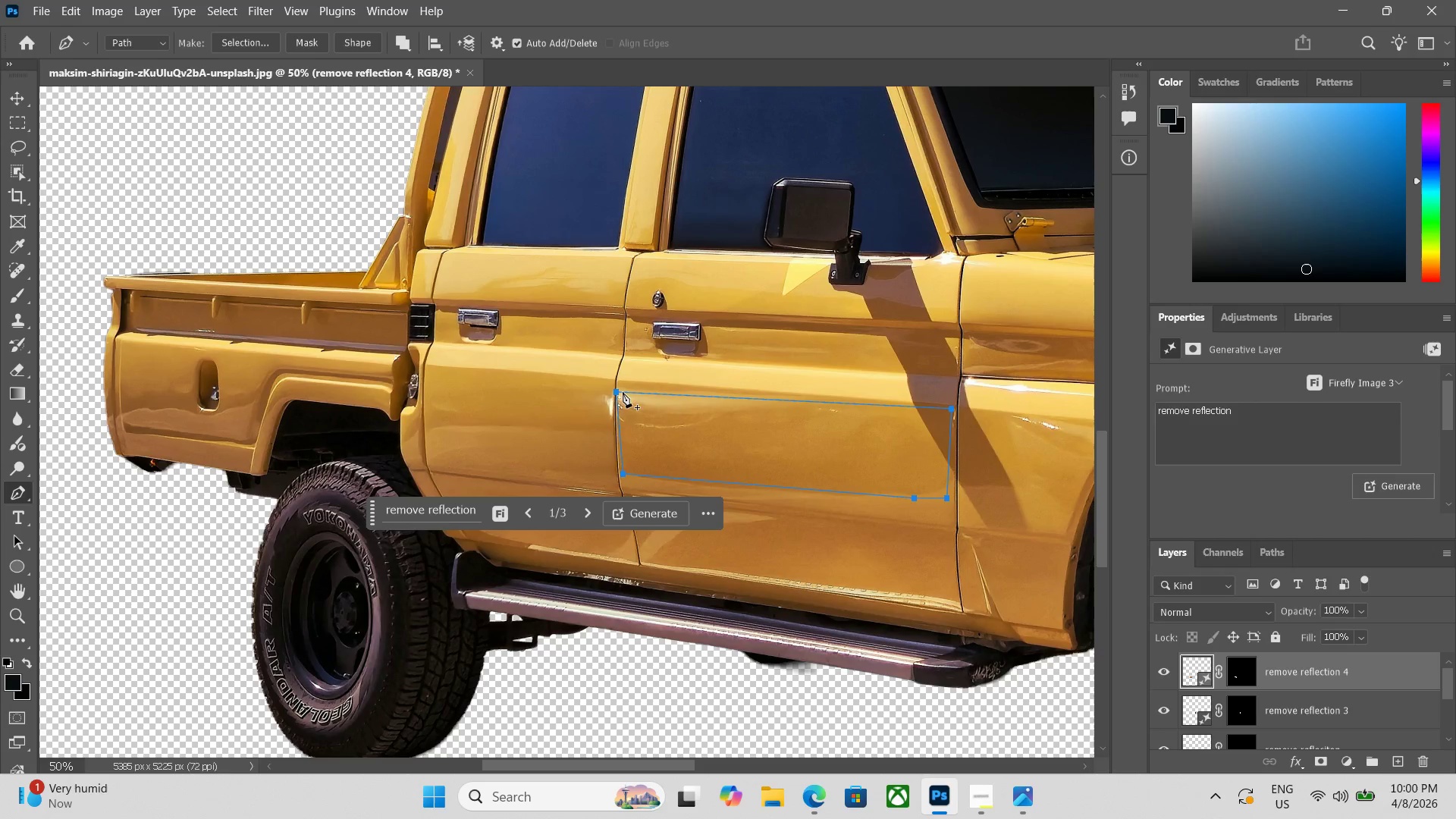 
key(Control+Enter)
 